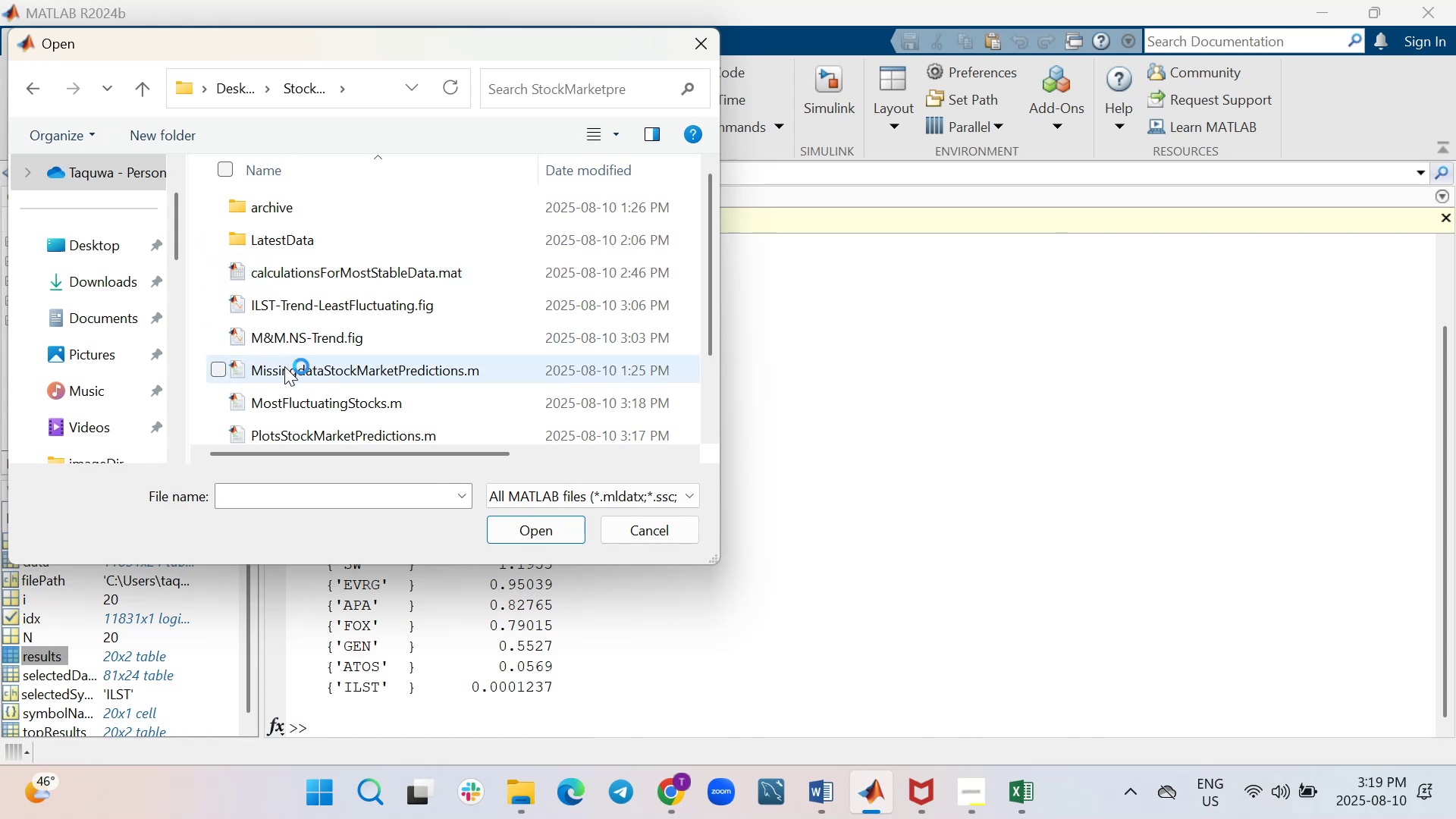 
scroll: coordinate [378, 378], scroll_direction: down, amount: 1.0
 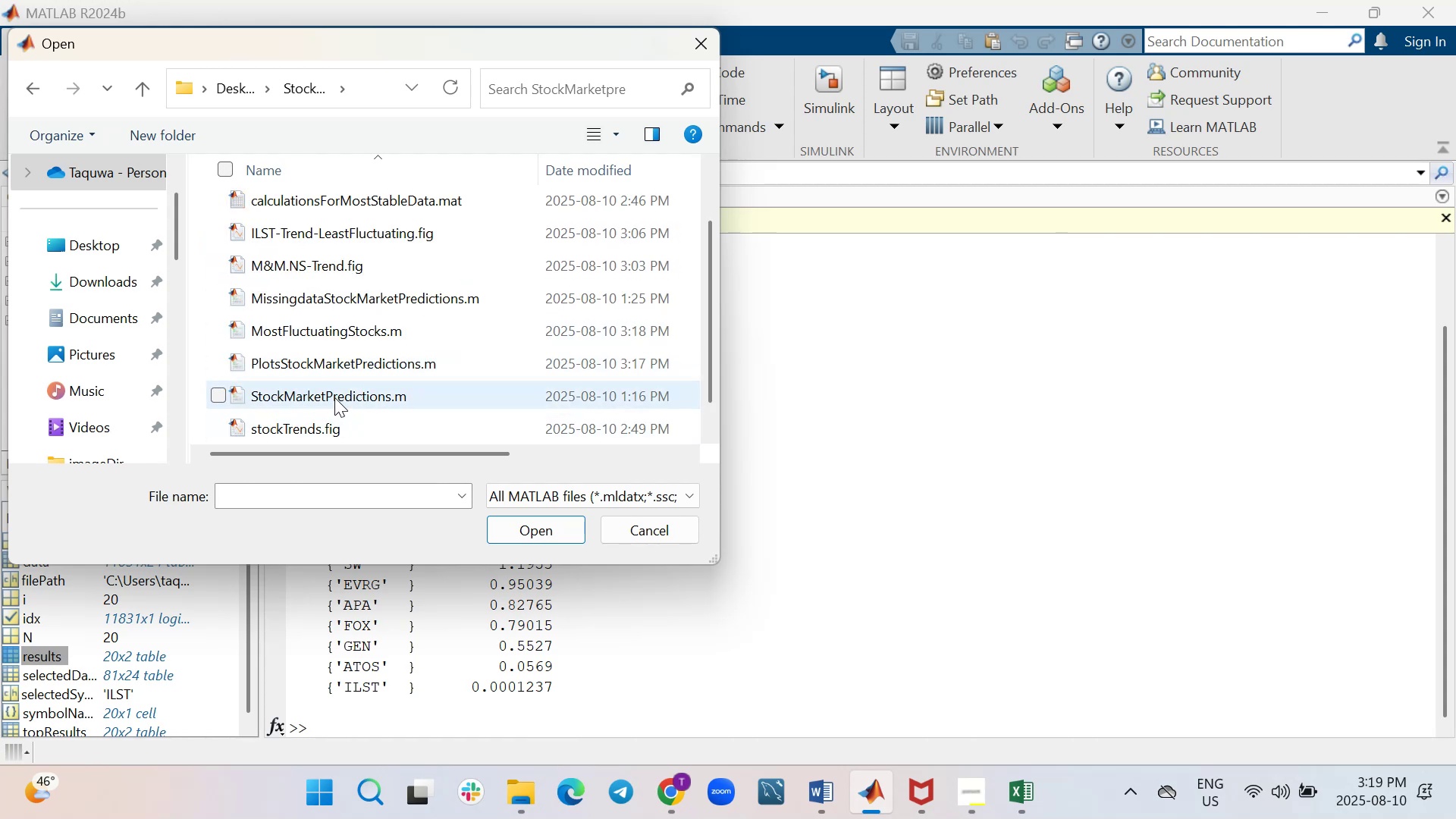 
scroll: coordinate [334, 391], scroll_direction: up, amount: 1.0
 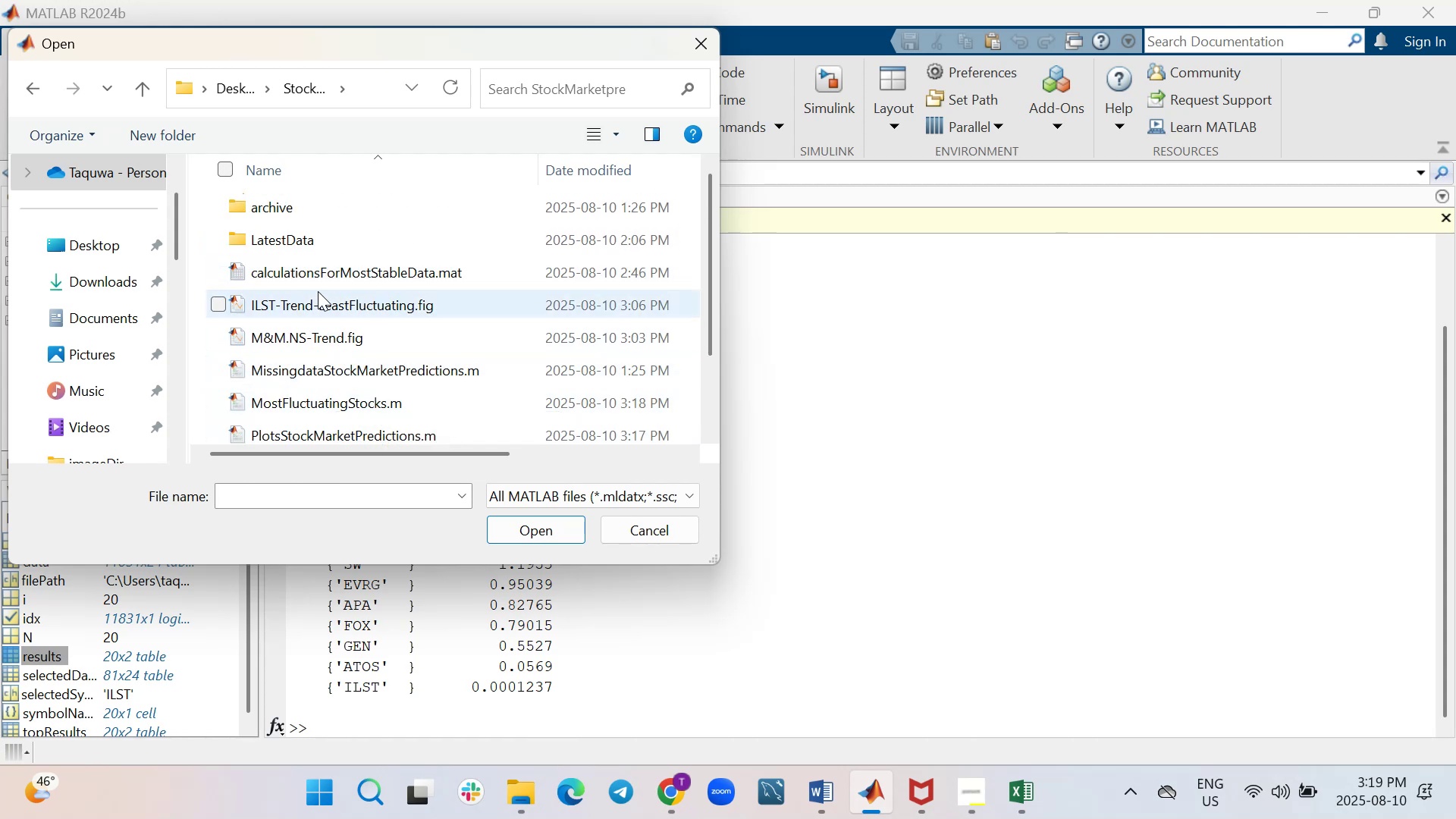 
scroll: coordinate [317, 344], scroll_direction: down, amount: 1.0
 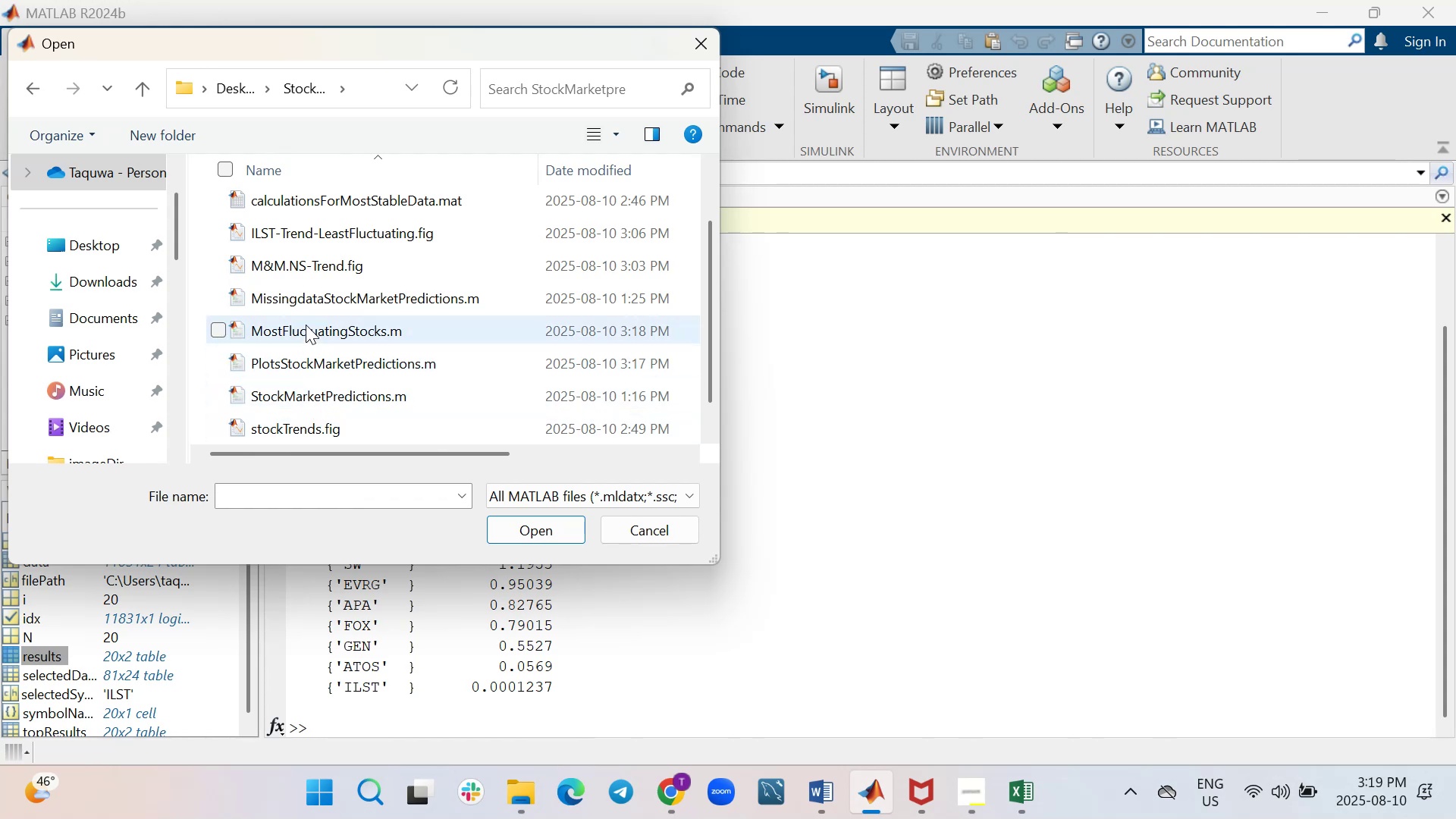 
scroll: coordinate [314, 291], scroll_direction: up, amount: 1.0
 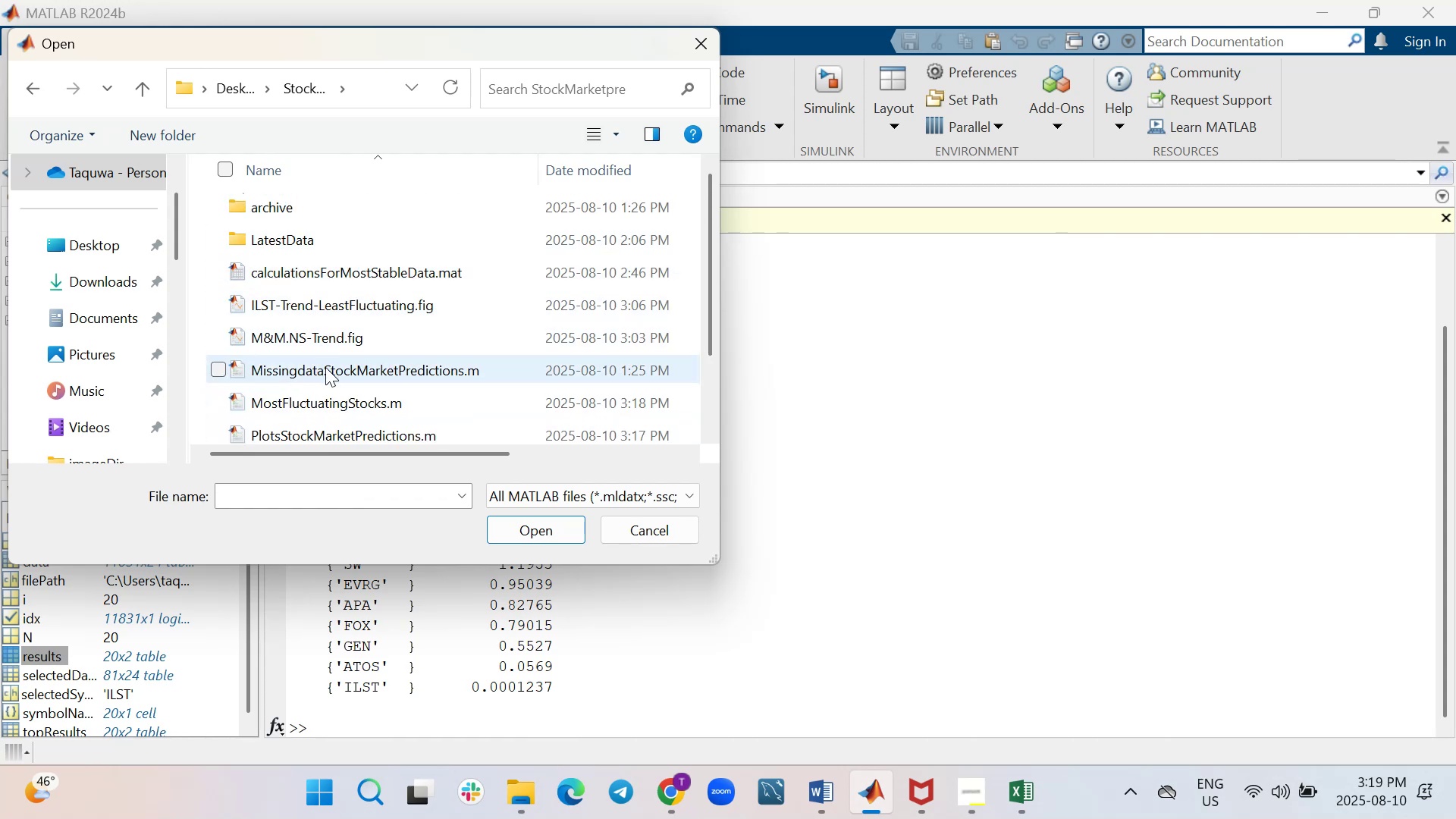 
double_click([328, 375])
 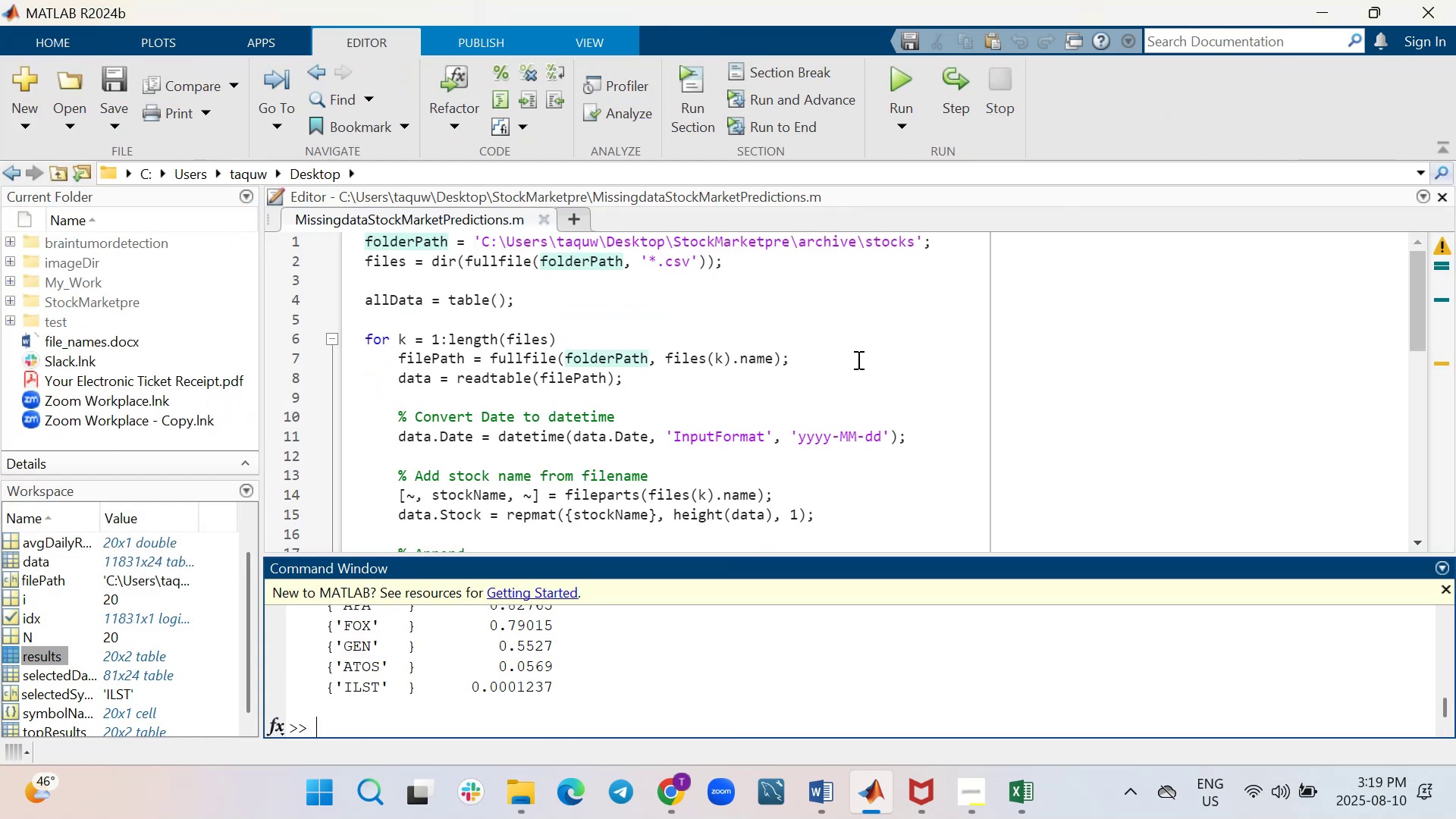 
scroll: coordinate [857, 359], scroll_direction: down, amount: 5.0
 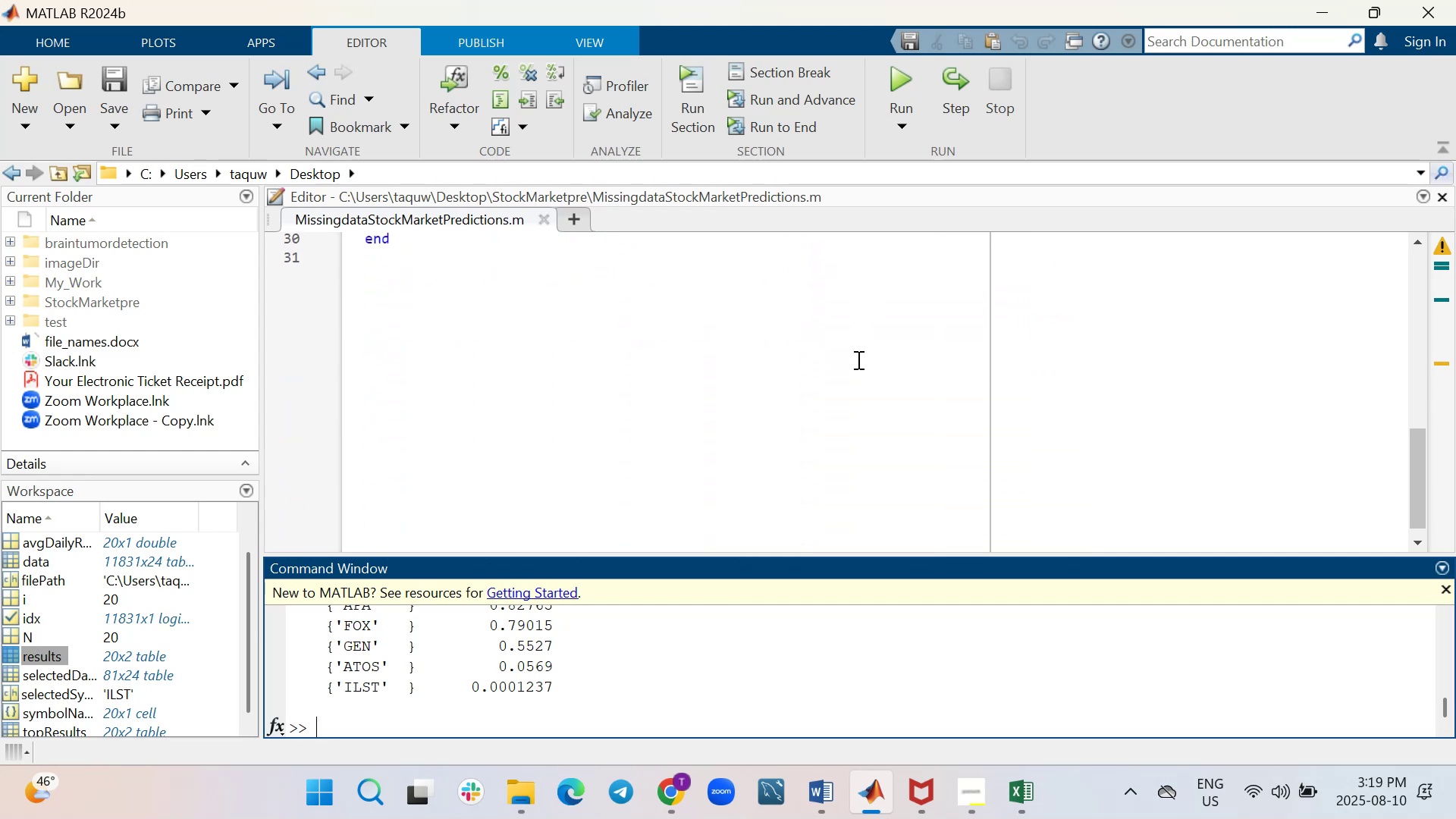 
scroll: coordinate [857, 359], scroll_direction: up, amount: 4.0
 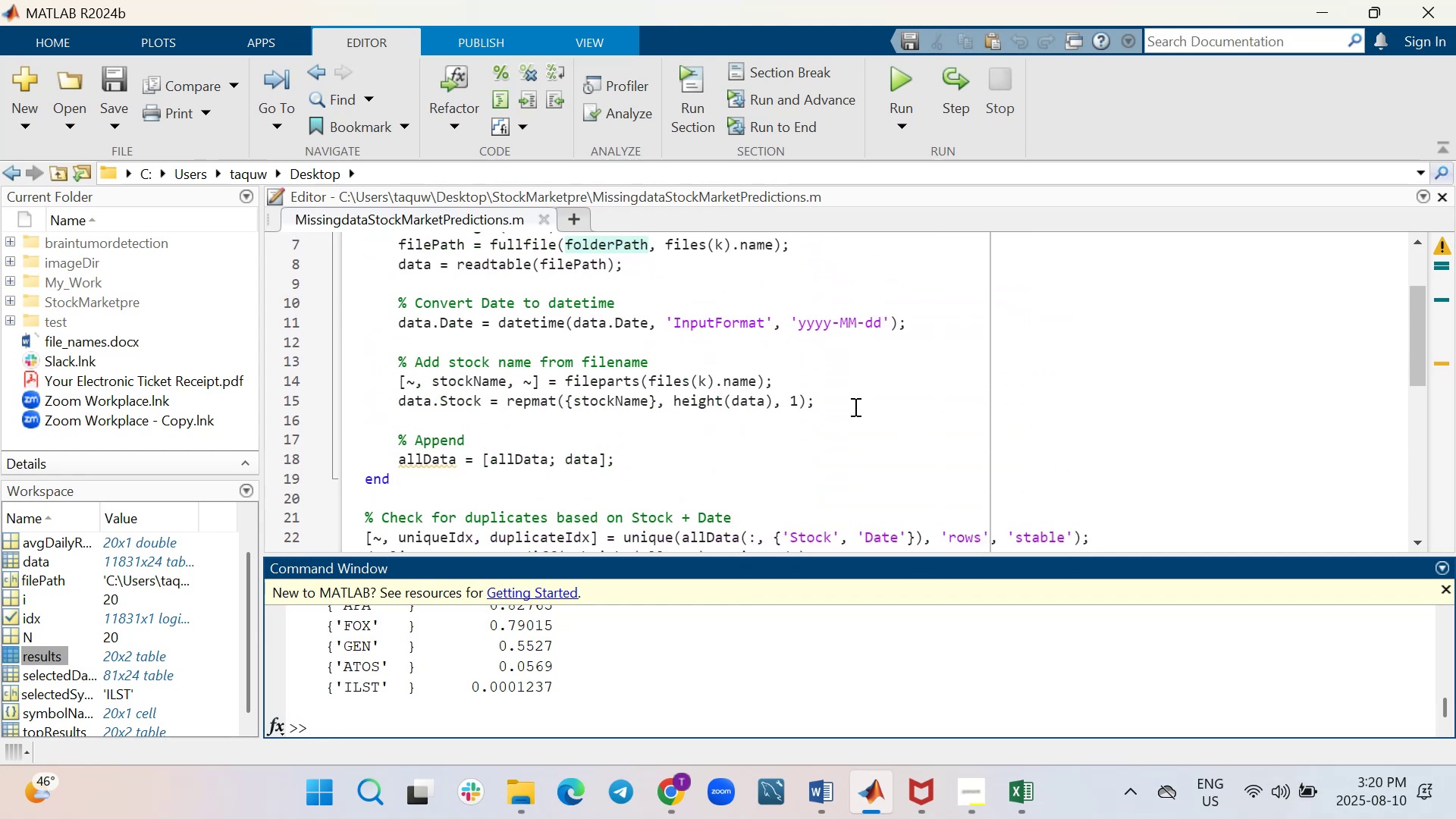 
scroll: coordinate [854, 406], scroll_direction: down, amount: 1.0
 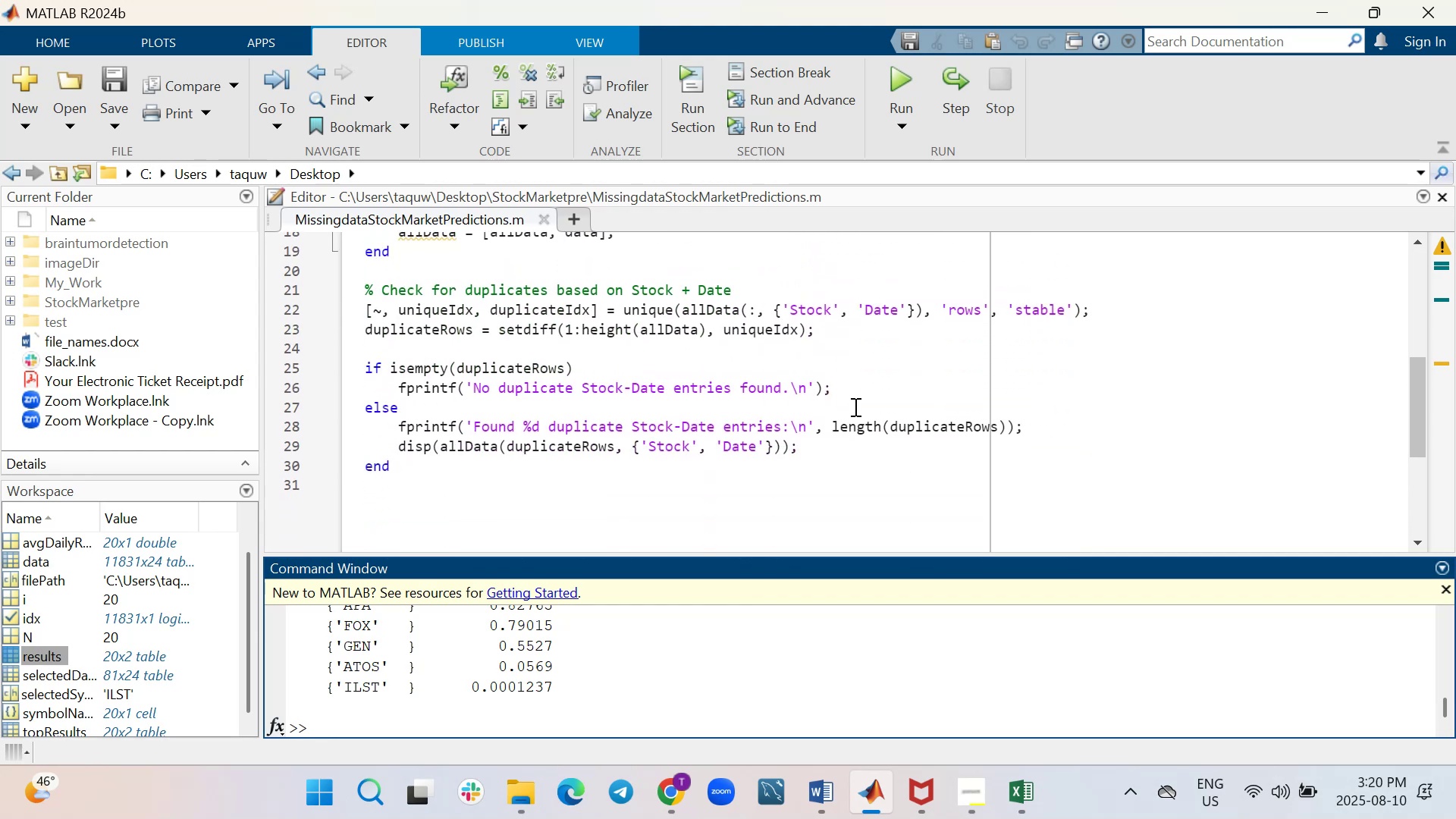 
scroll: coordinate [857, 406], scroll_direction: up, amount: 4.0
 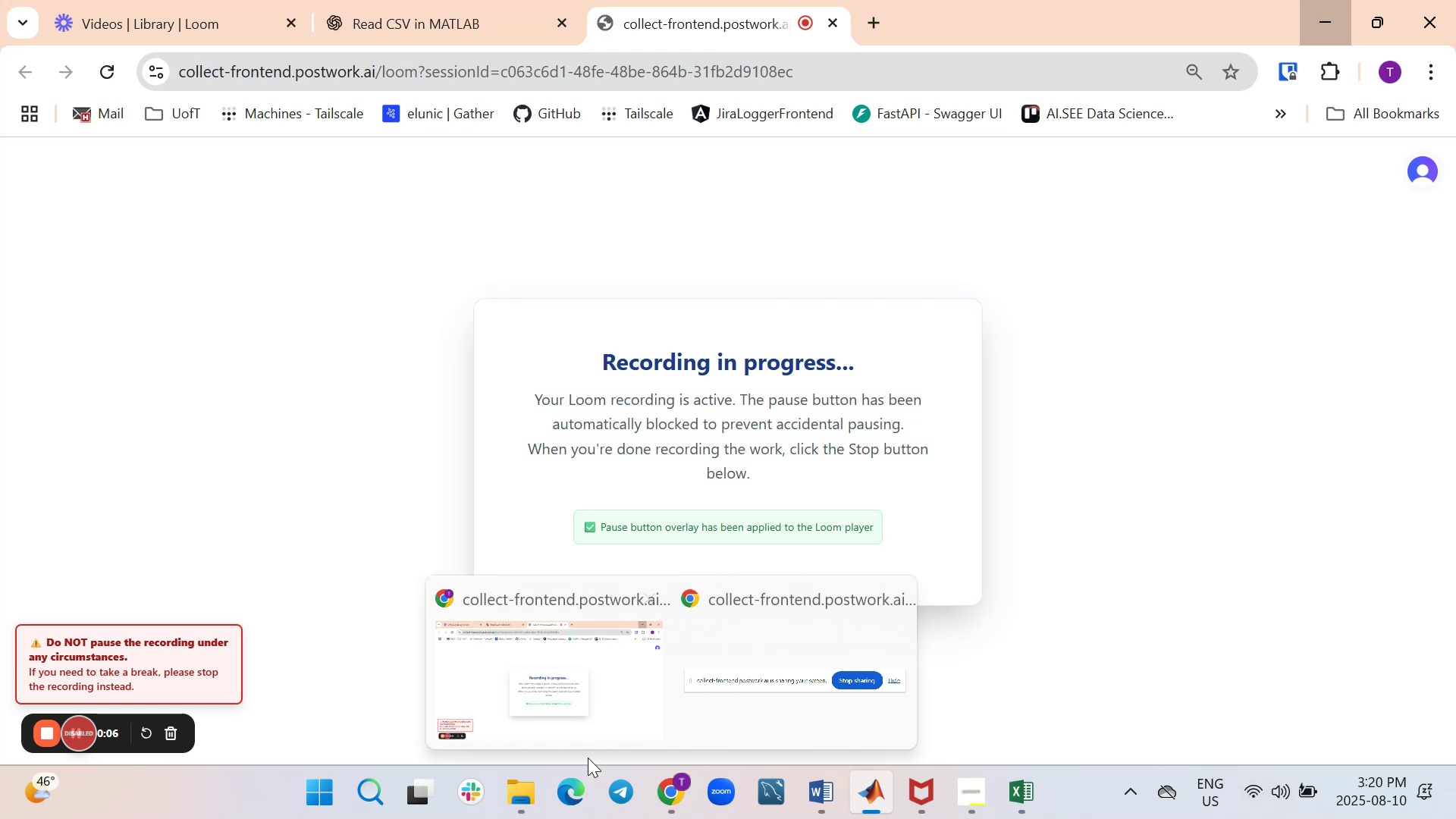 
wait(8.47)
 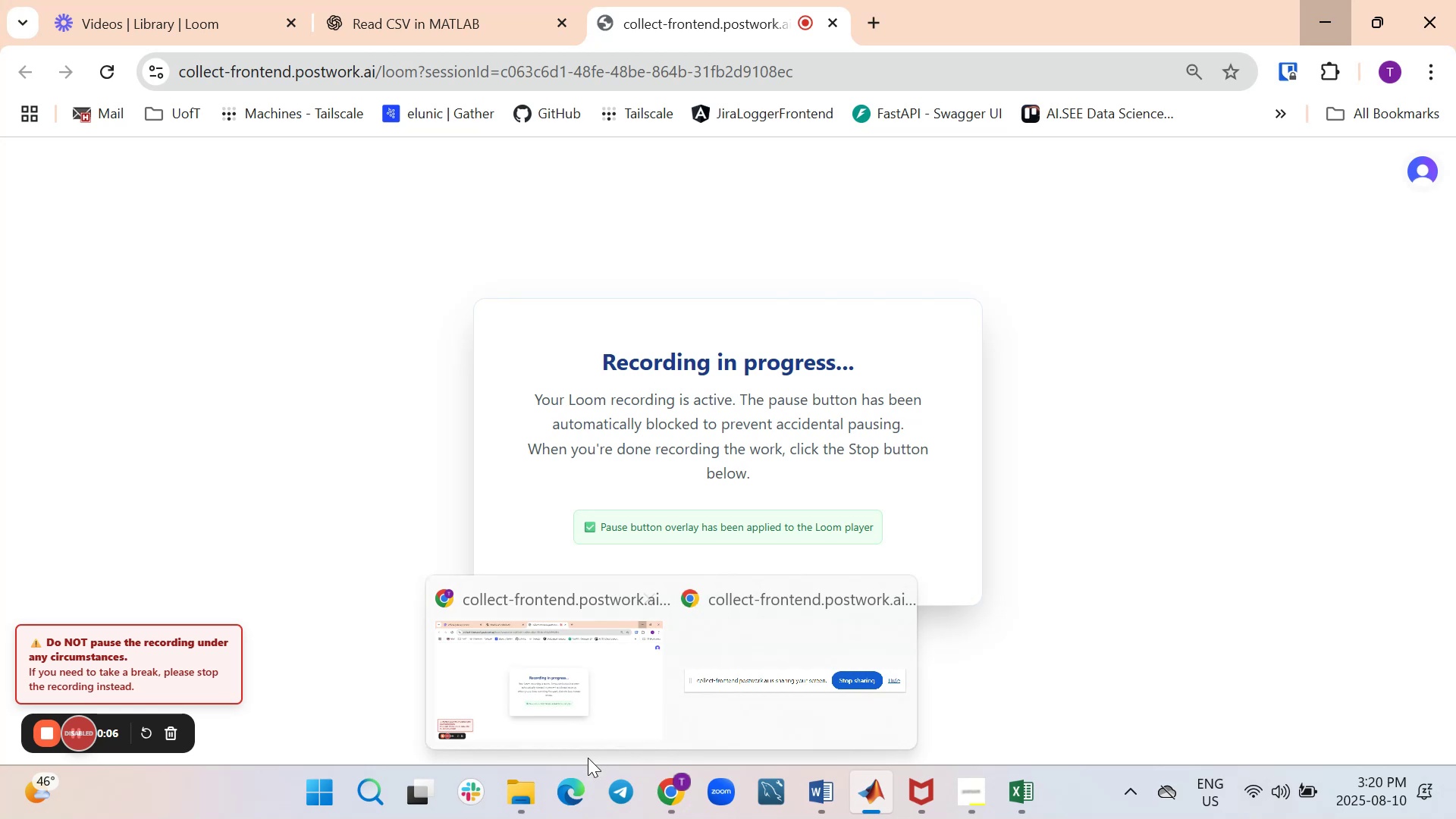 
scroll: coordinate [519, 491], scroll_direction: down, amount: 1.0
 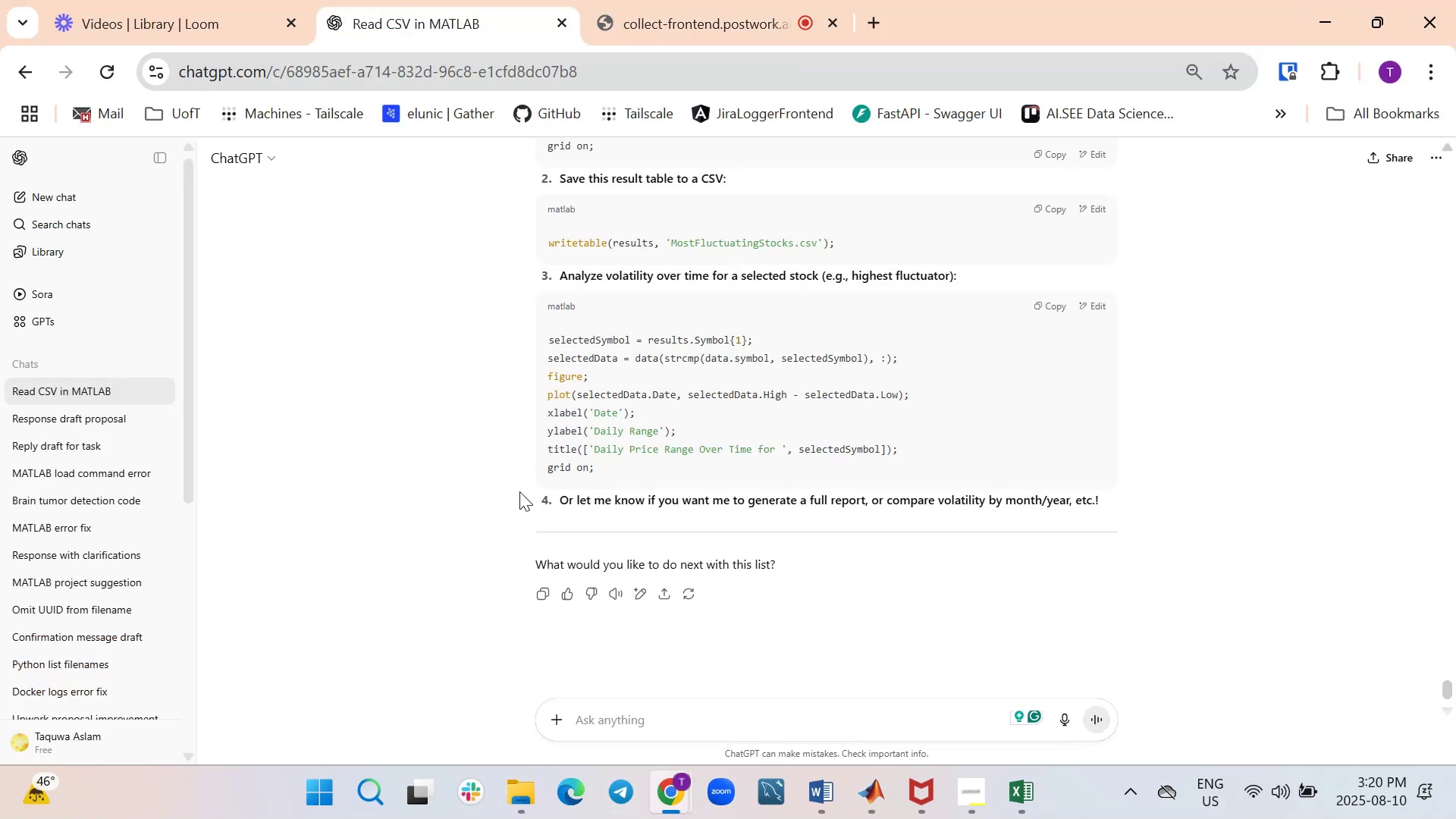 
scroll: coordinate [519, 491], scroll_direction: up, amount: 1.0
 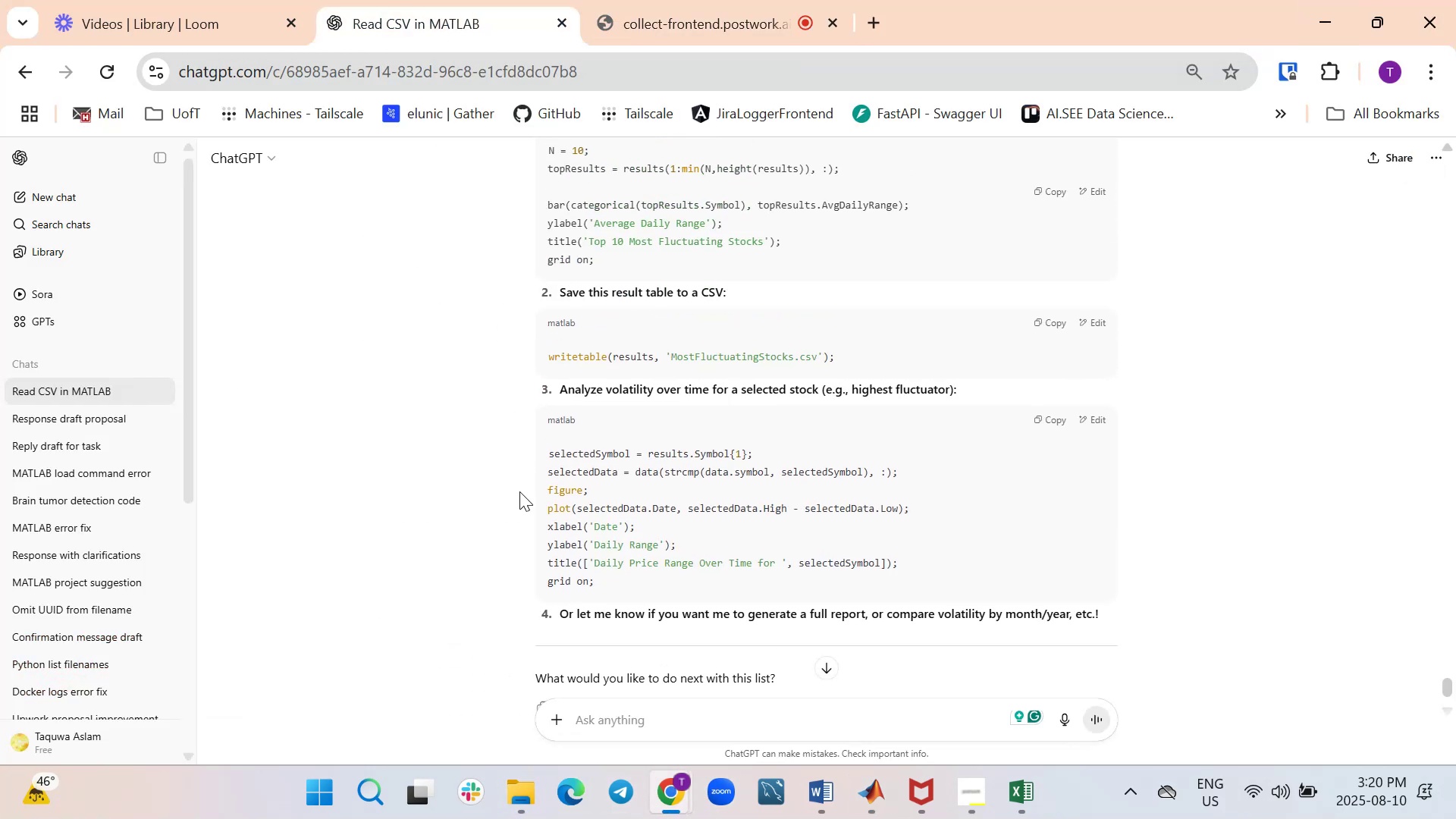 
scroll: coordinate [519, 491], scroll_direction: down, amount: 1.0
 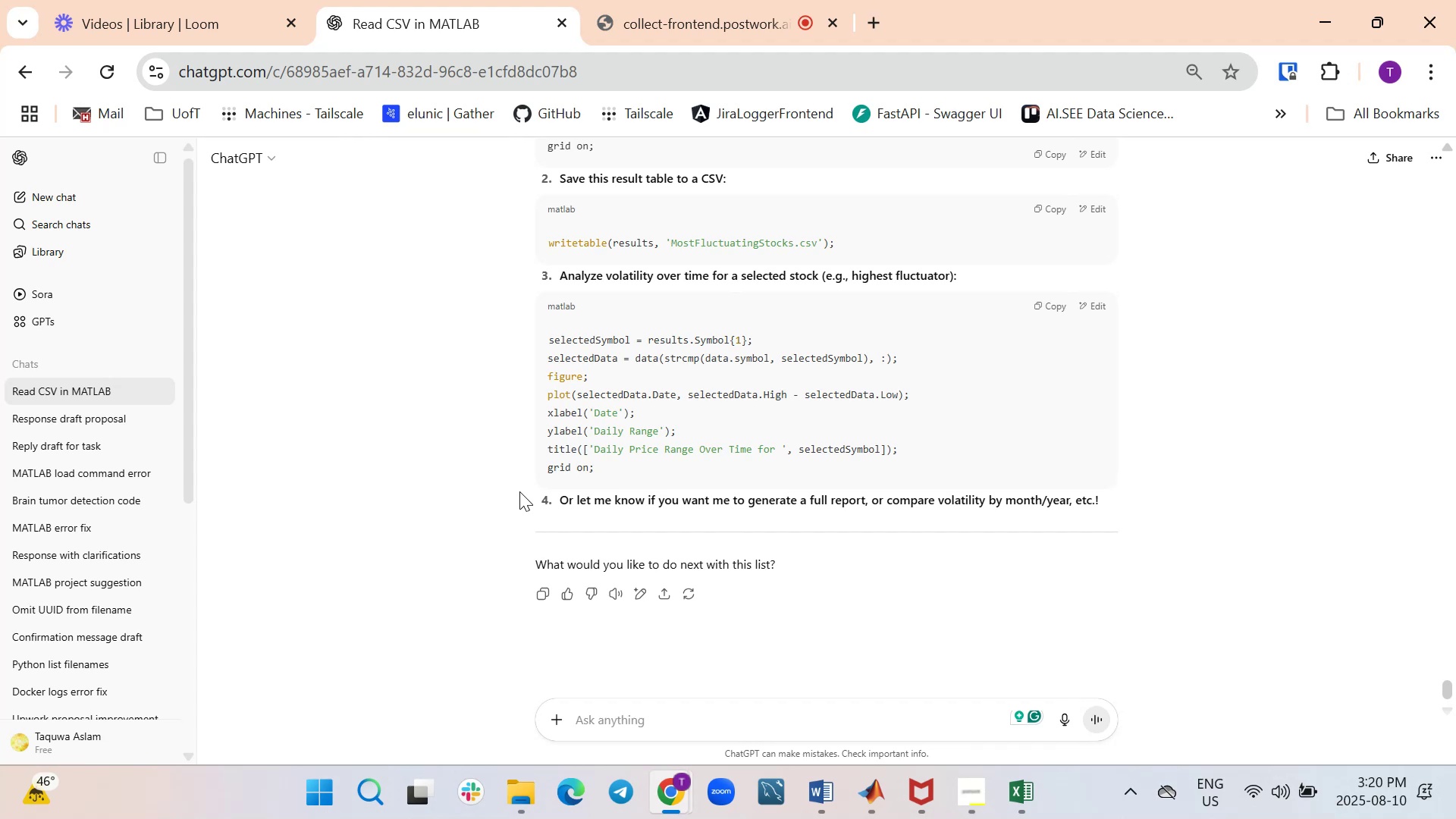 
wait(9.05)
 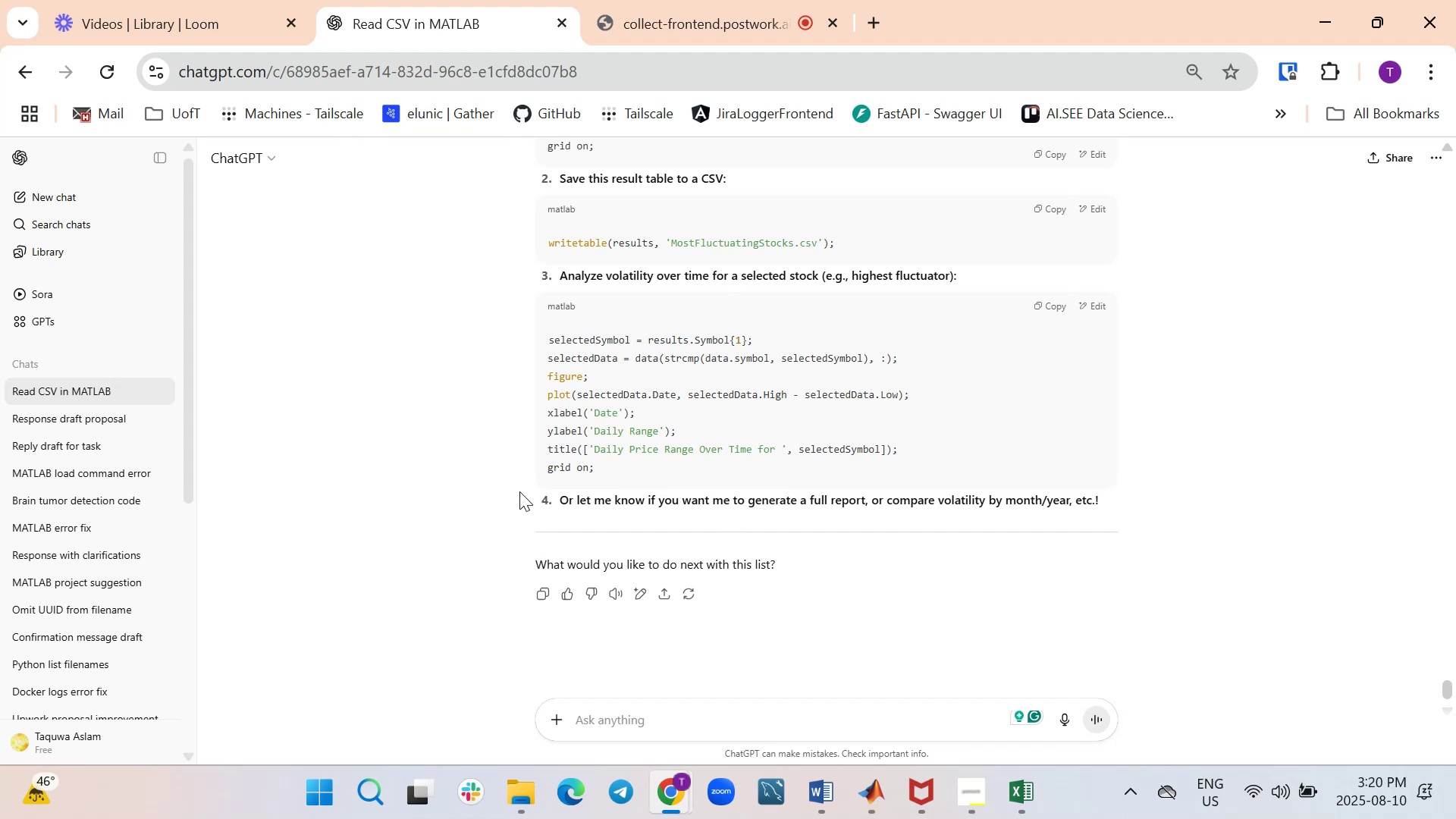 
type(find duplicay)
key(Backspace)
type(tes )
 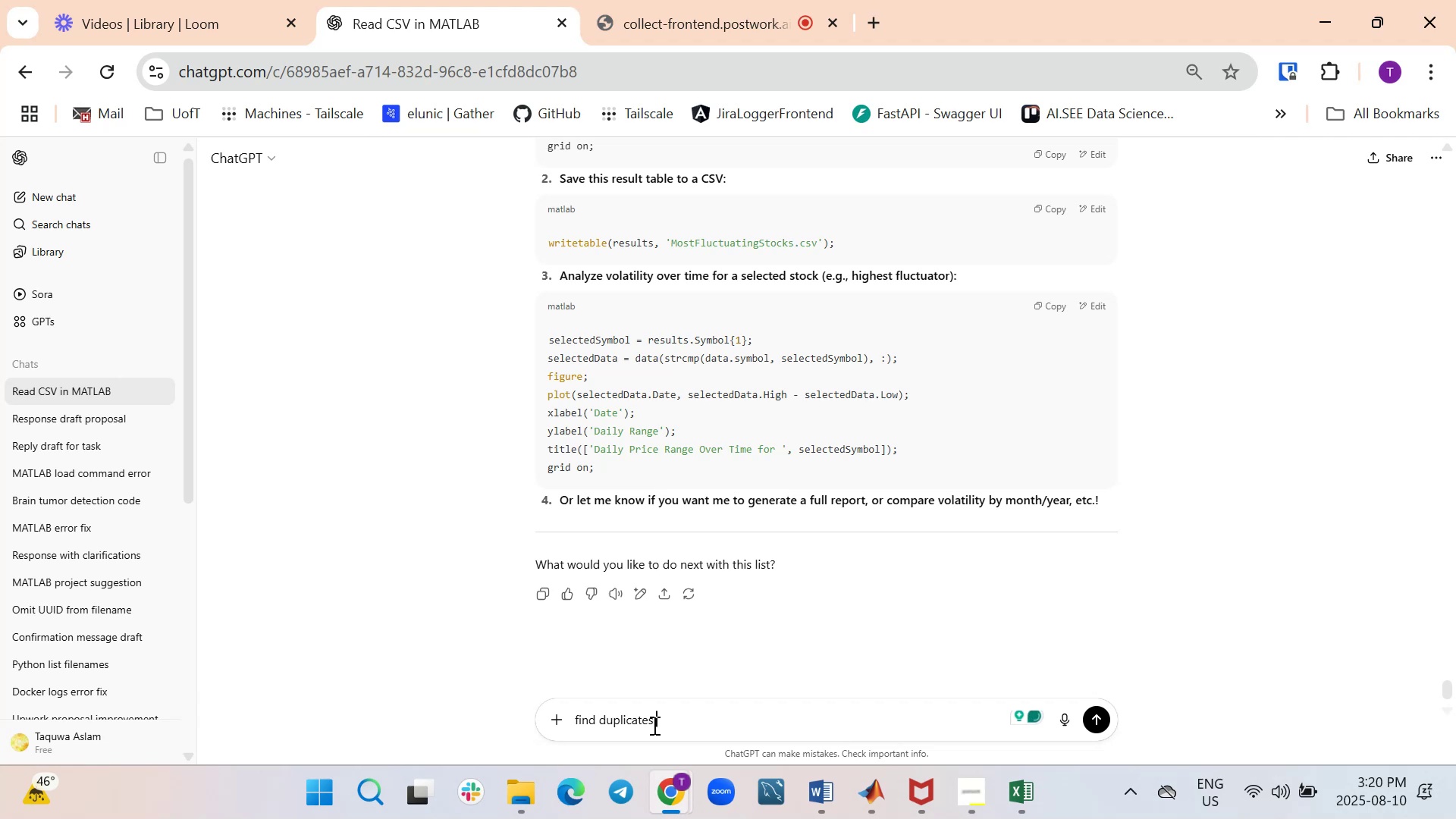 
type(in the )
 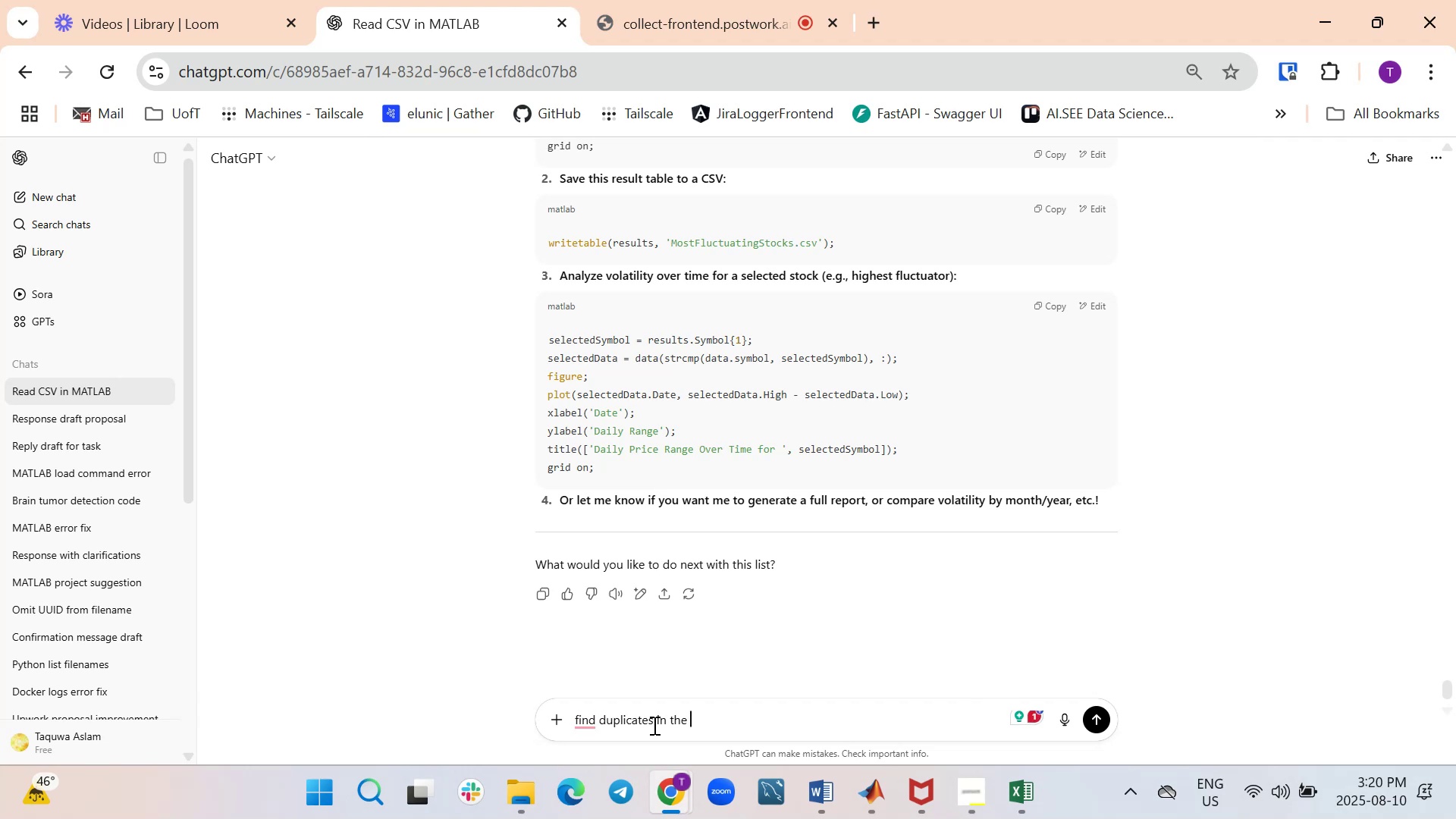 
wait(7.78)
 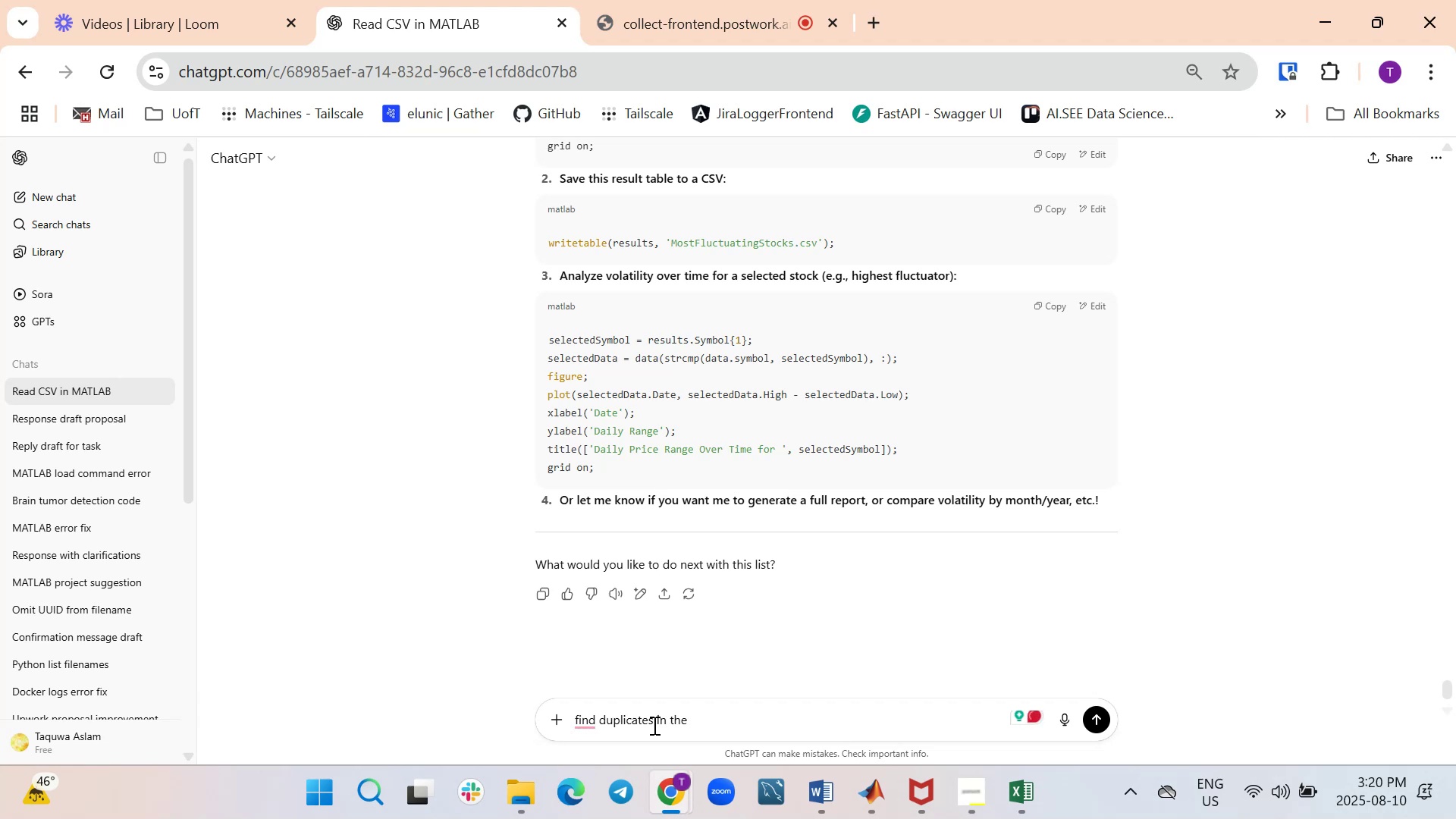 
key(Backspace)
key(Backspace)
type(is )
 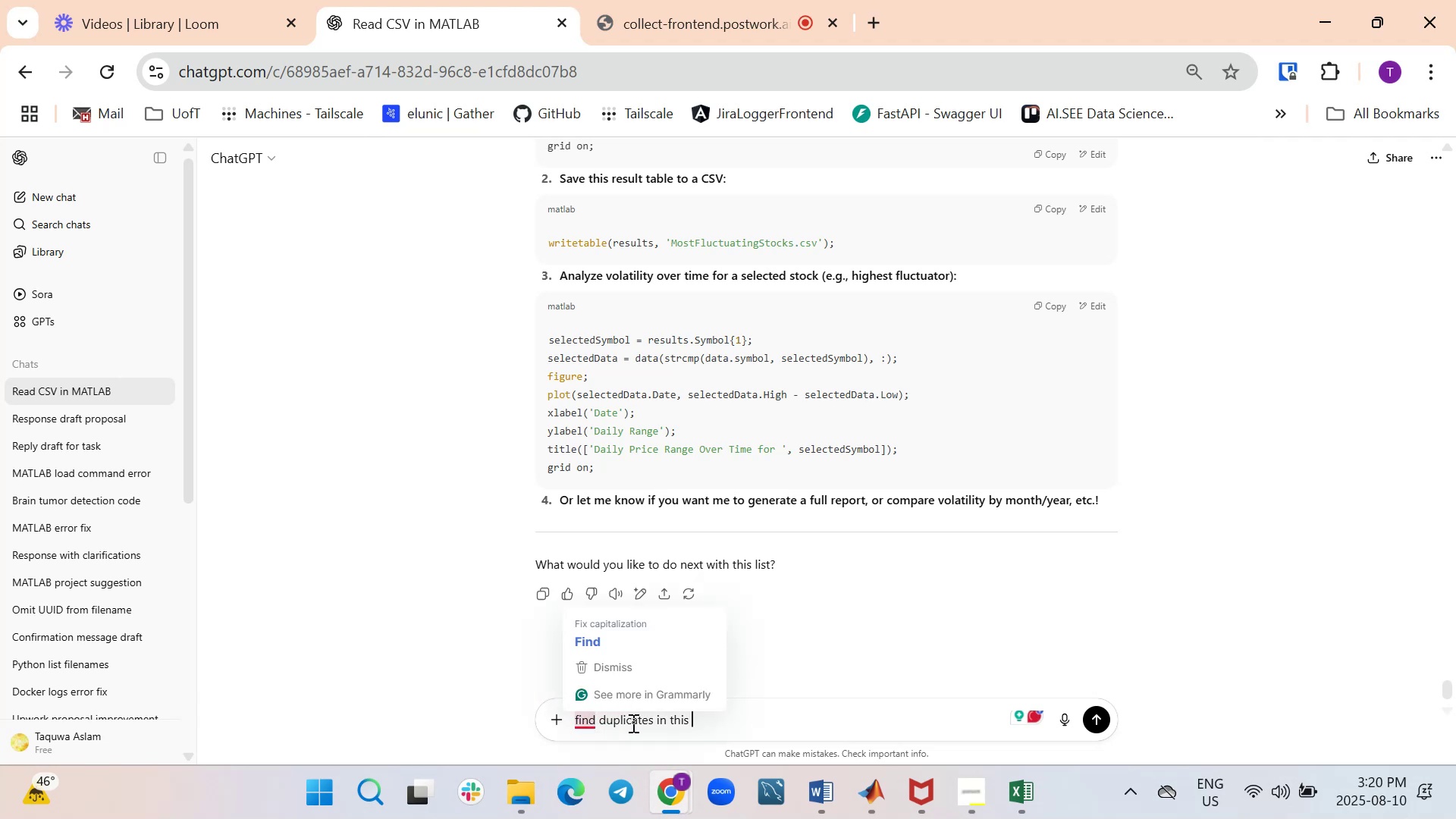 
wait(5.79)
 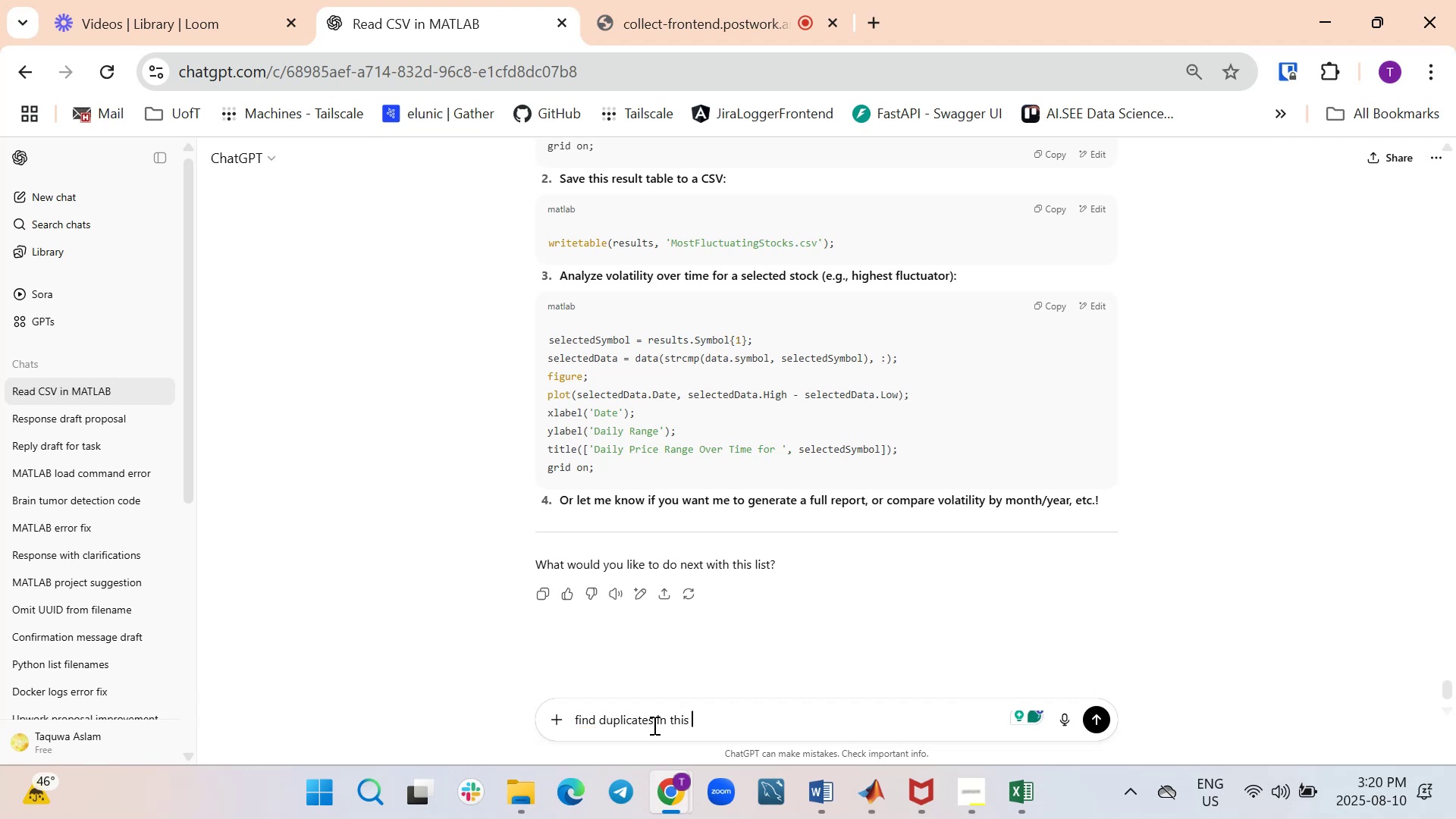 
type(data)
 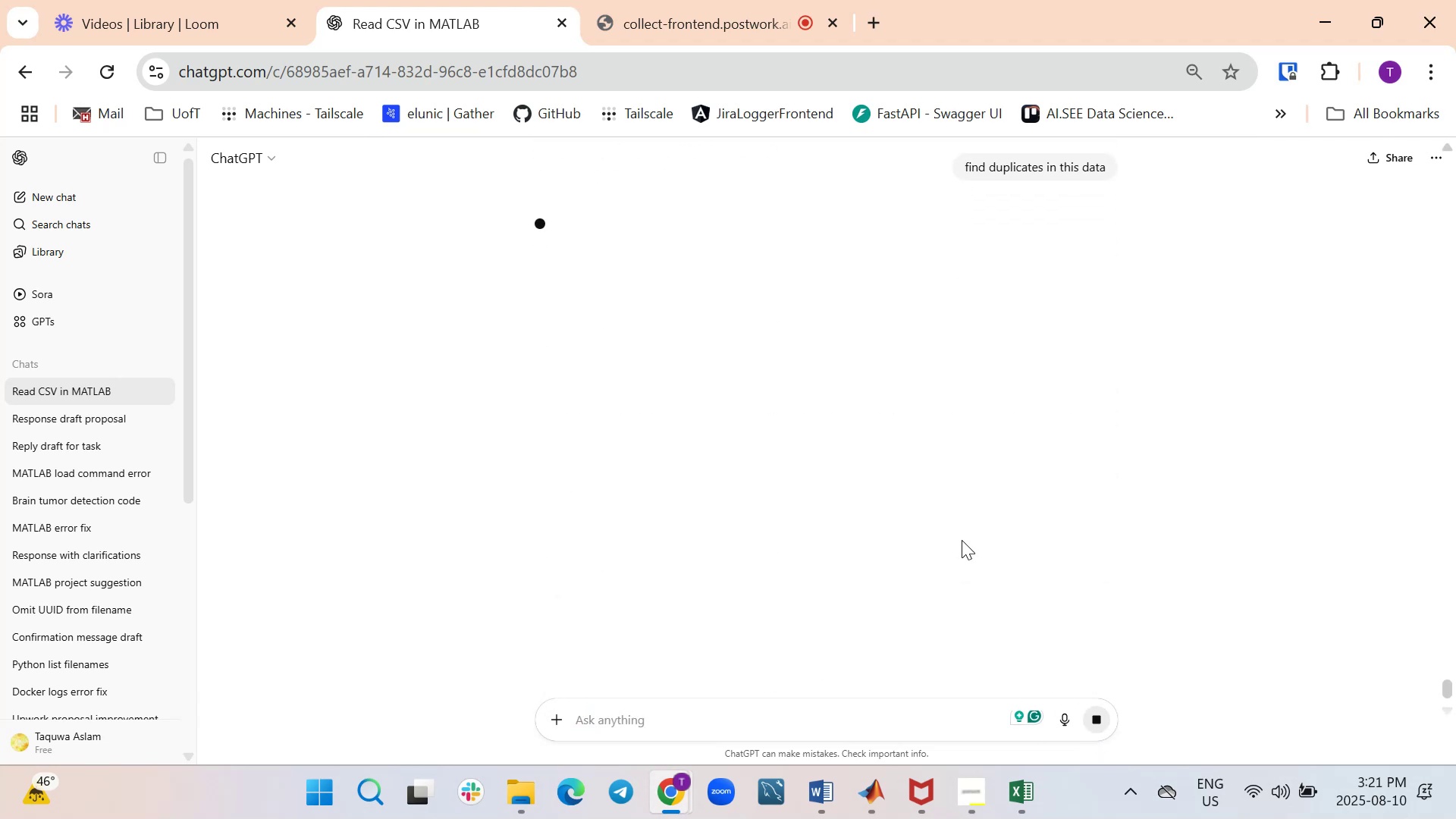 
wait(10.24)
 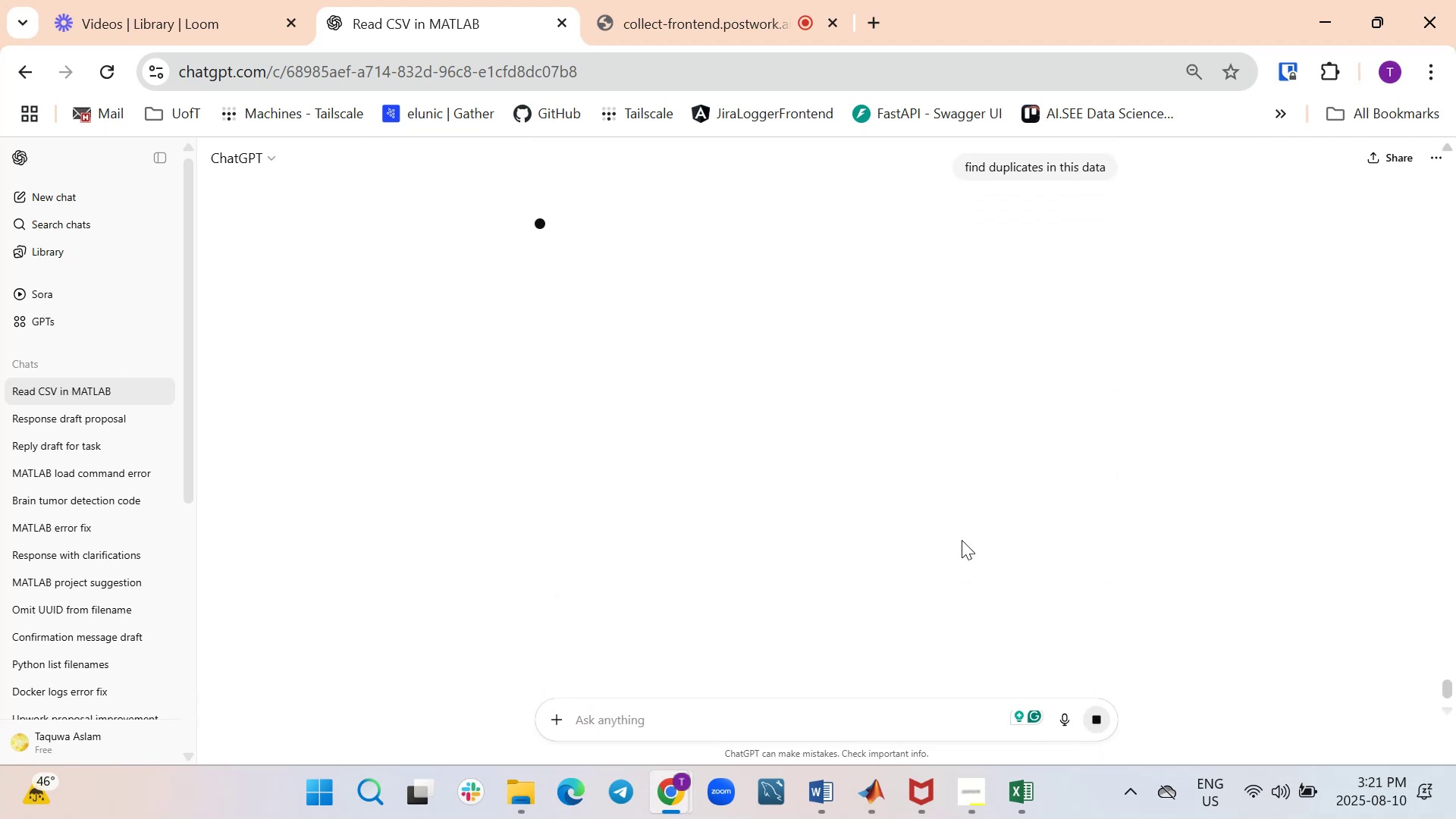 
scroll: coordinate [723, 647], scroll_direction: down, amount: 2.0
 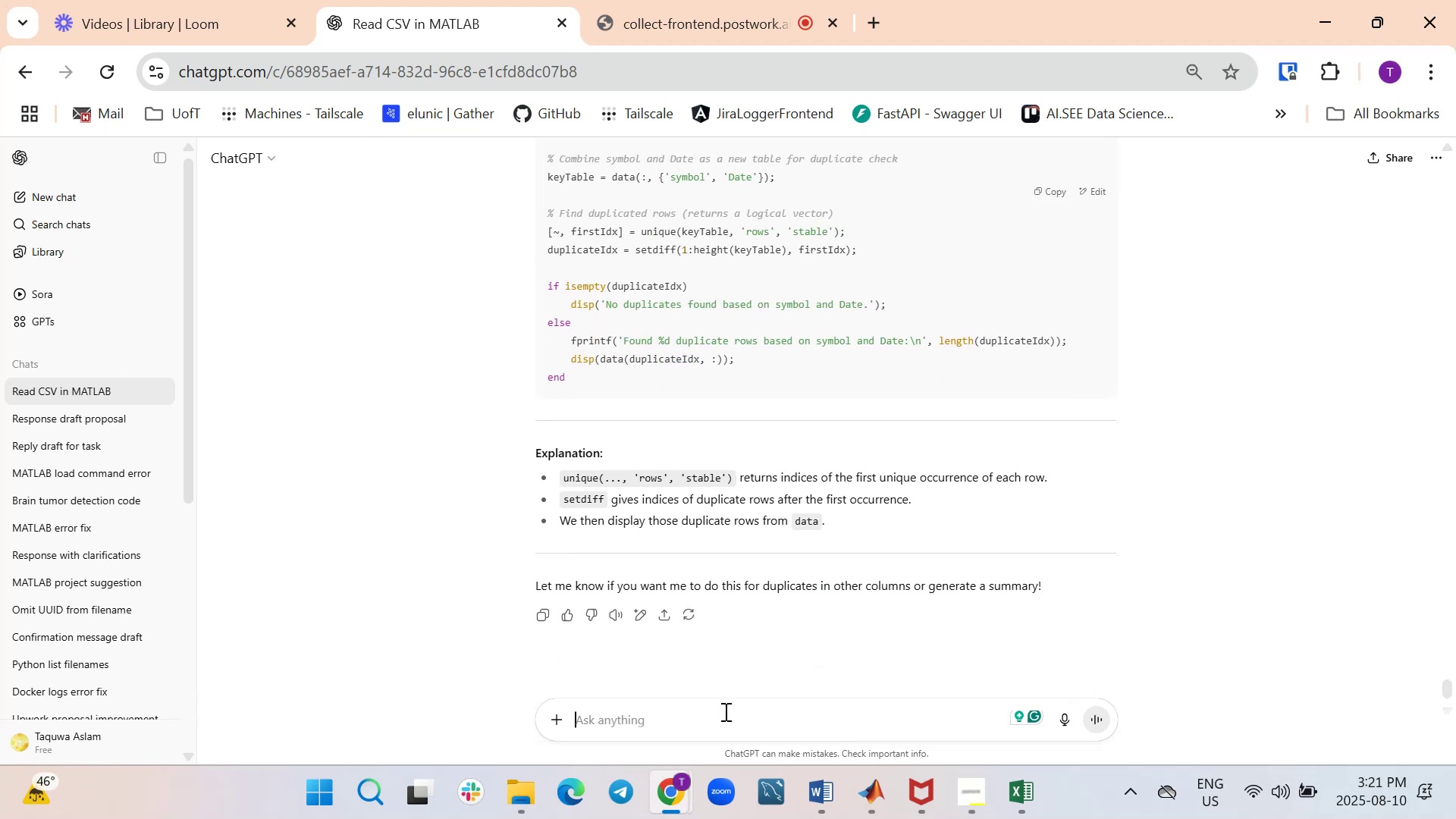 
type(full code)
 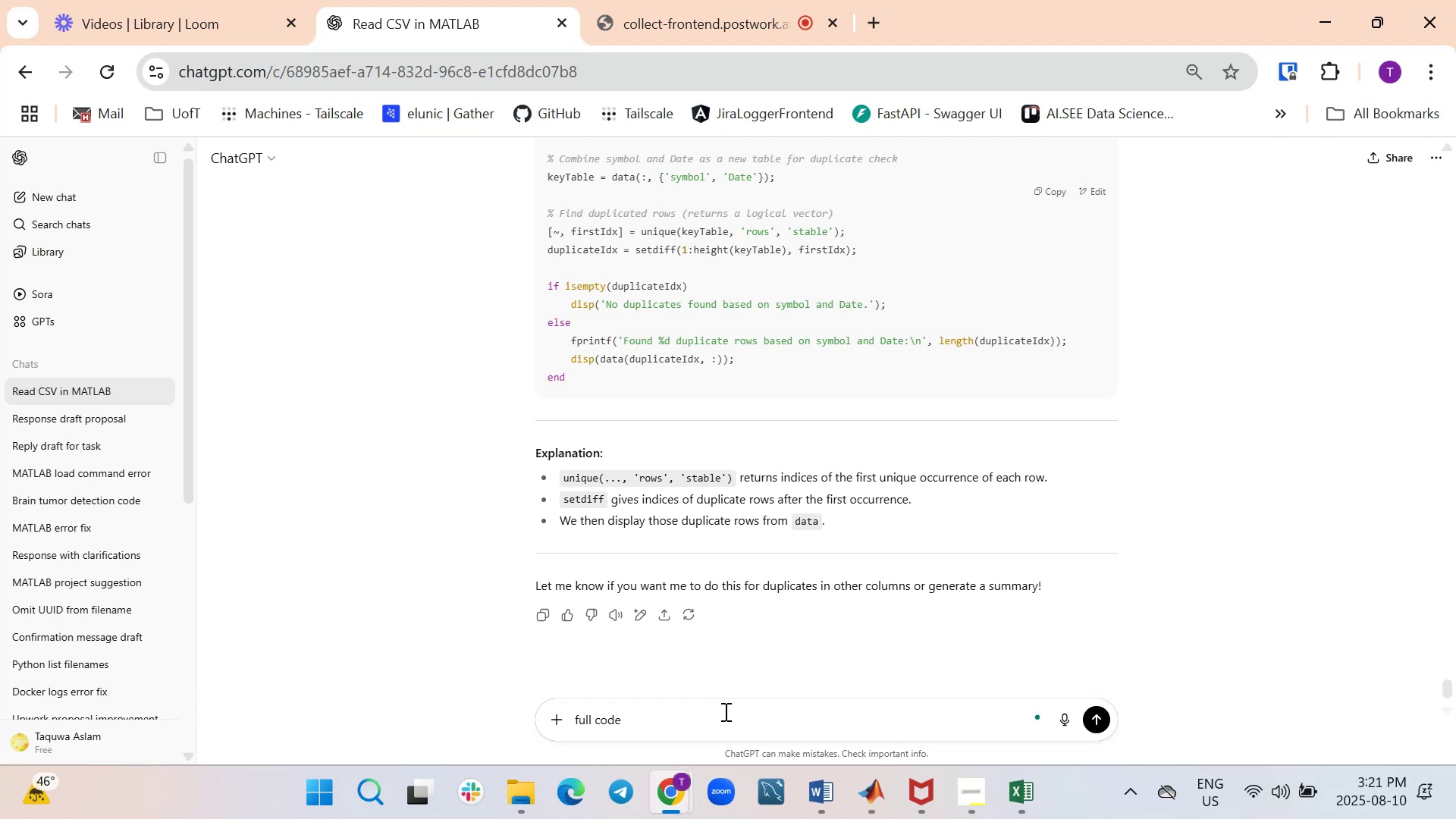 
key(Enter)
 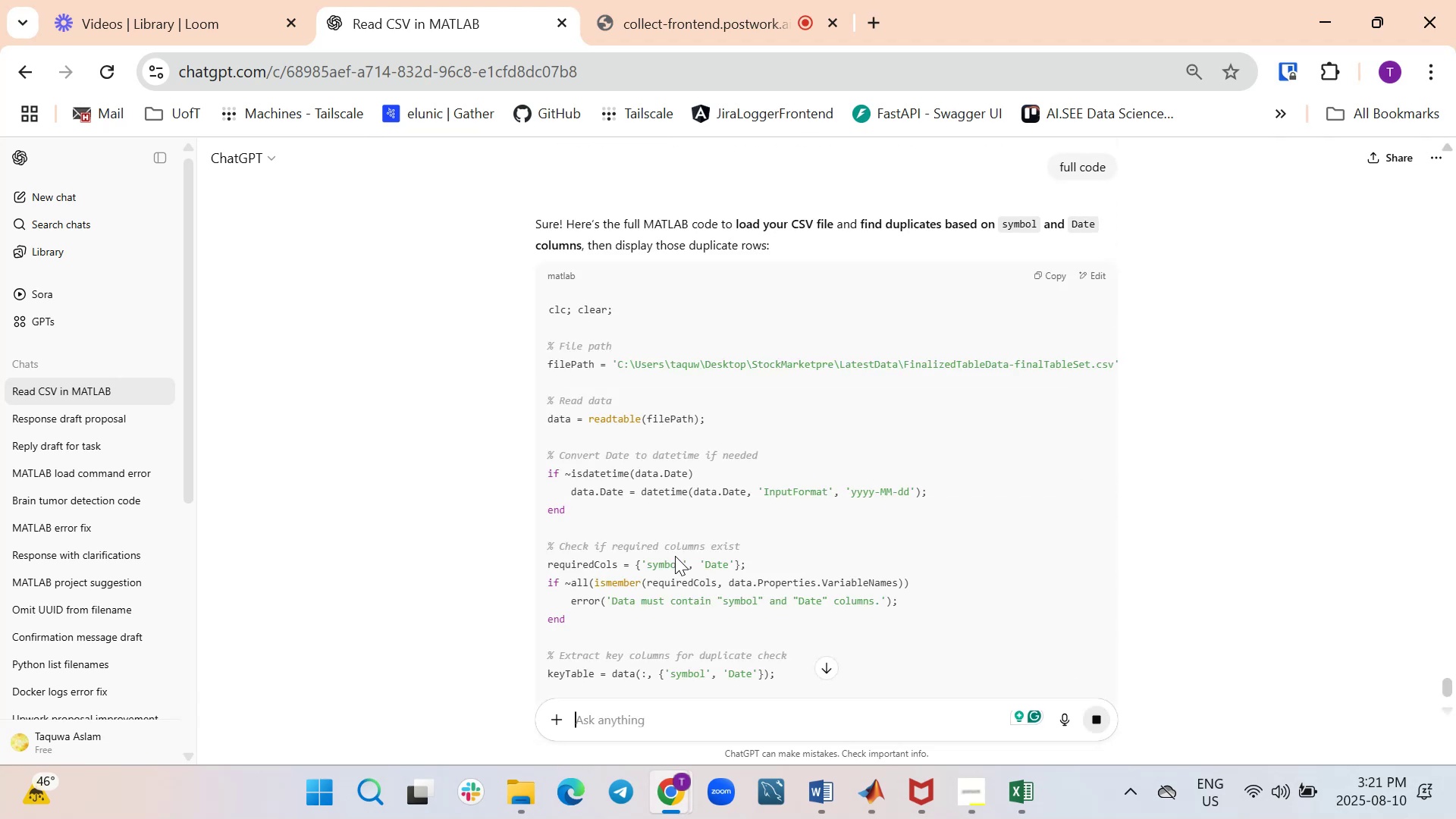 
scroll: coordinate [675, 556], scroll_direction: down, amount: 1.0
 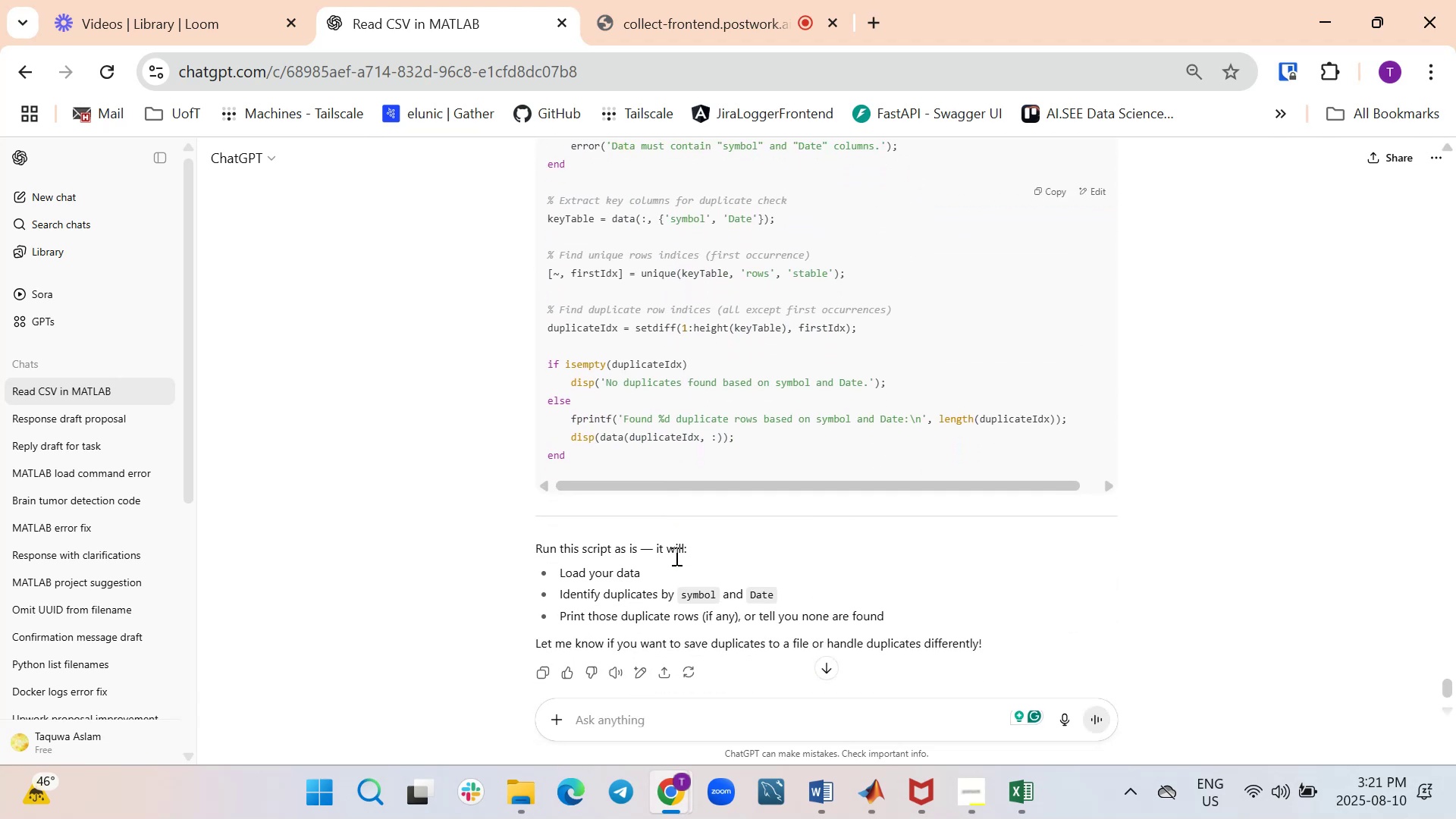 
scroll: coordinate [675, 556], scroll_direction: up, amount: 2.0
 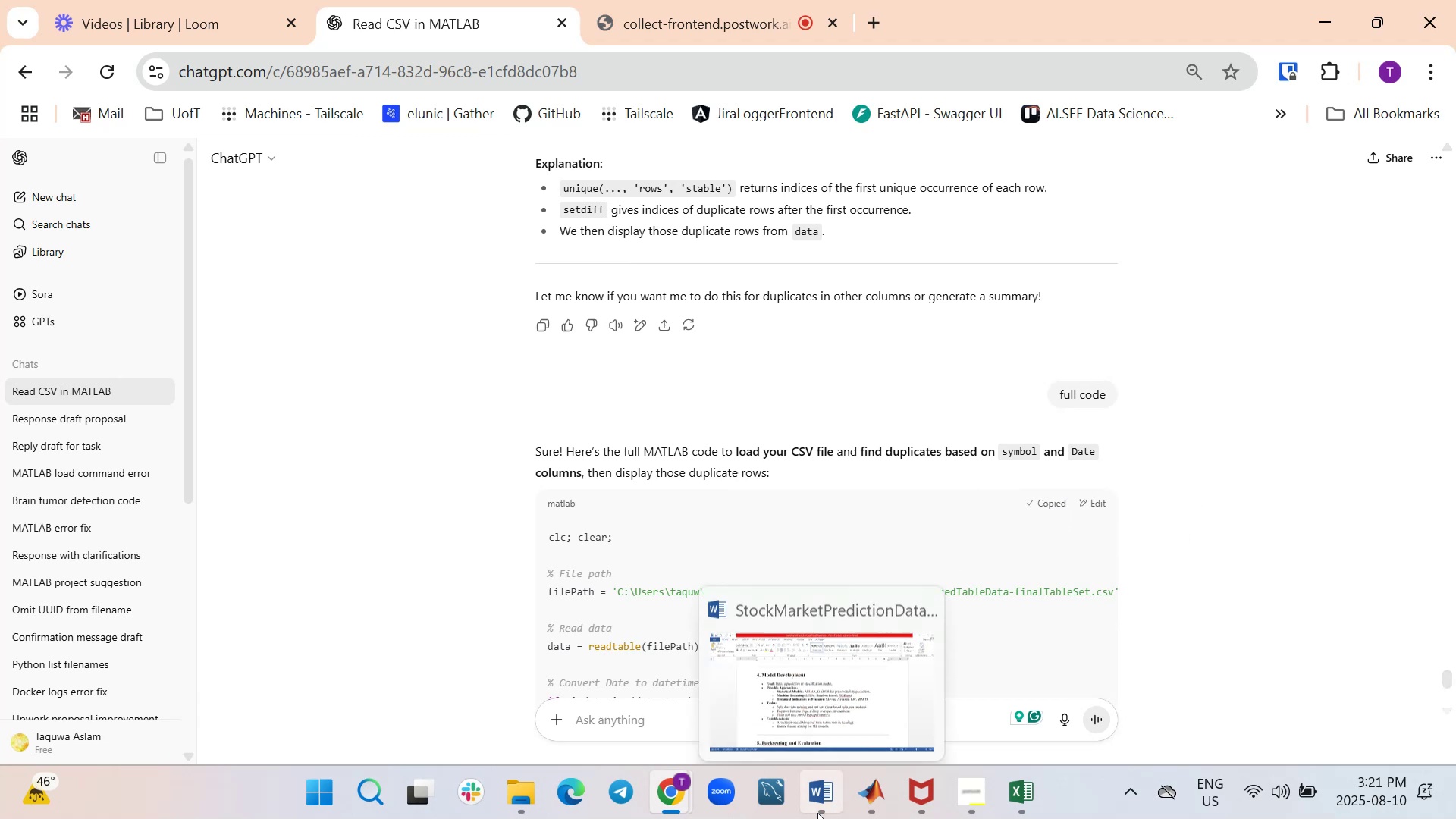 
left_click([874, 796])
 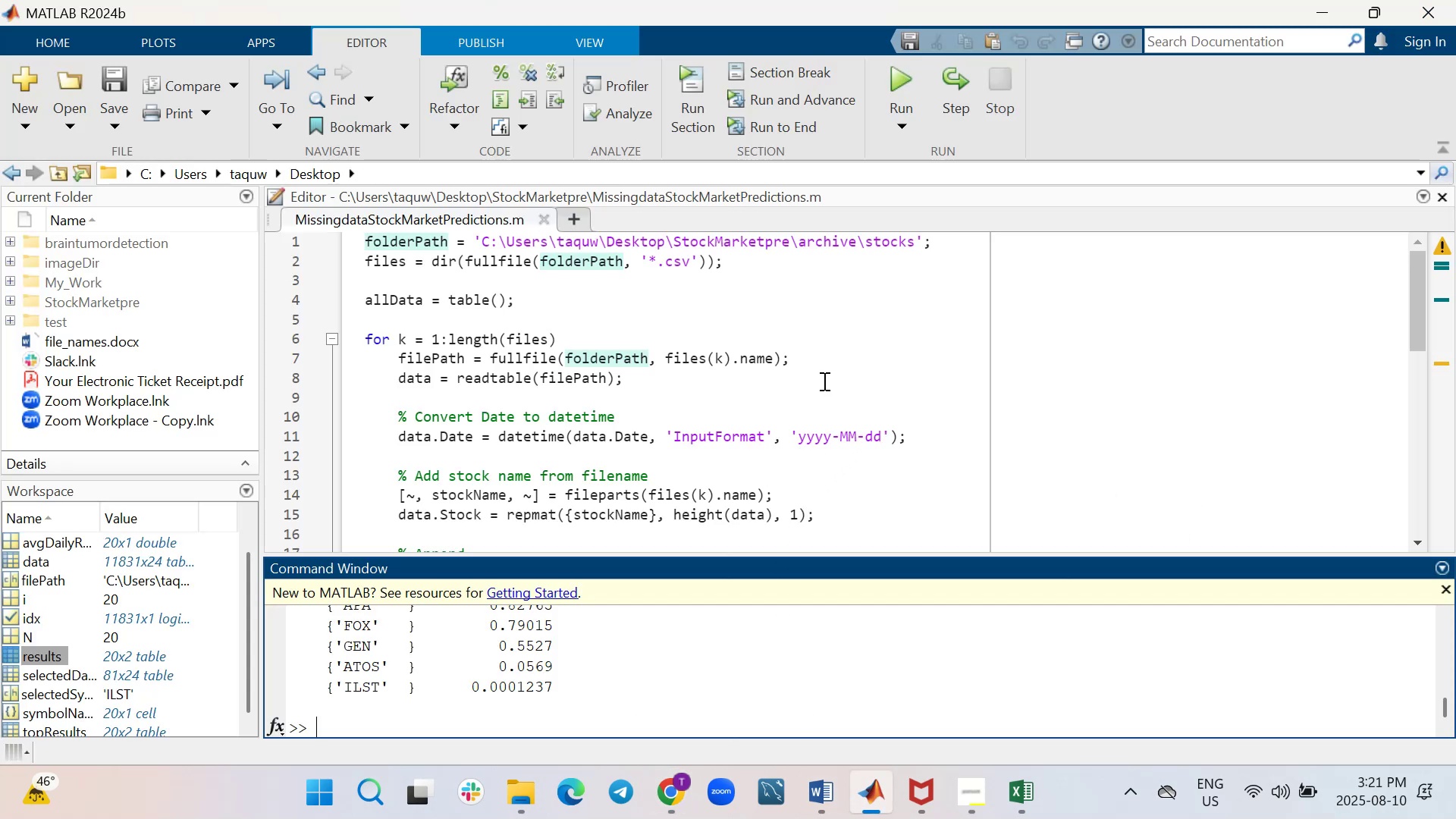 
left_click([828, 399])
 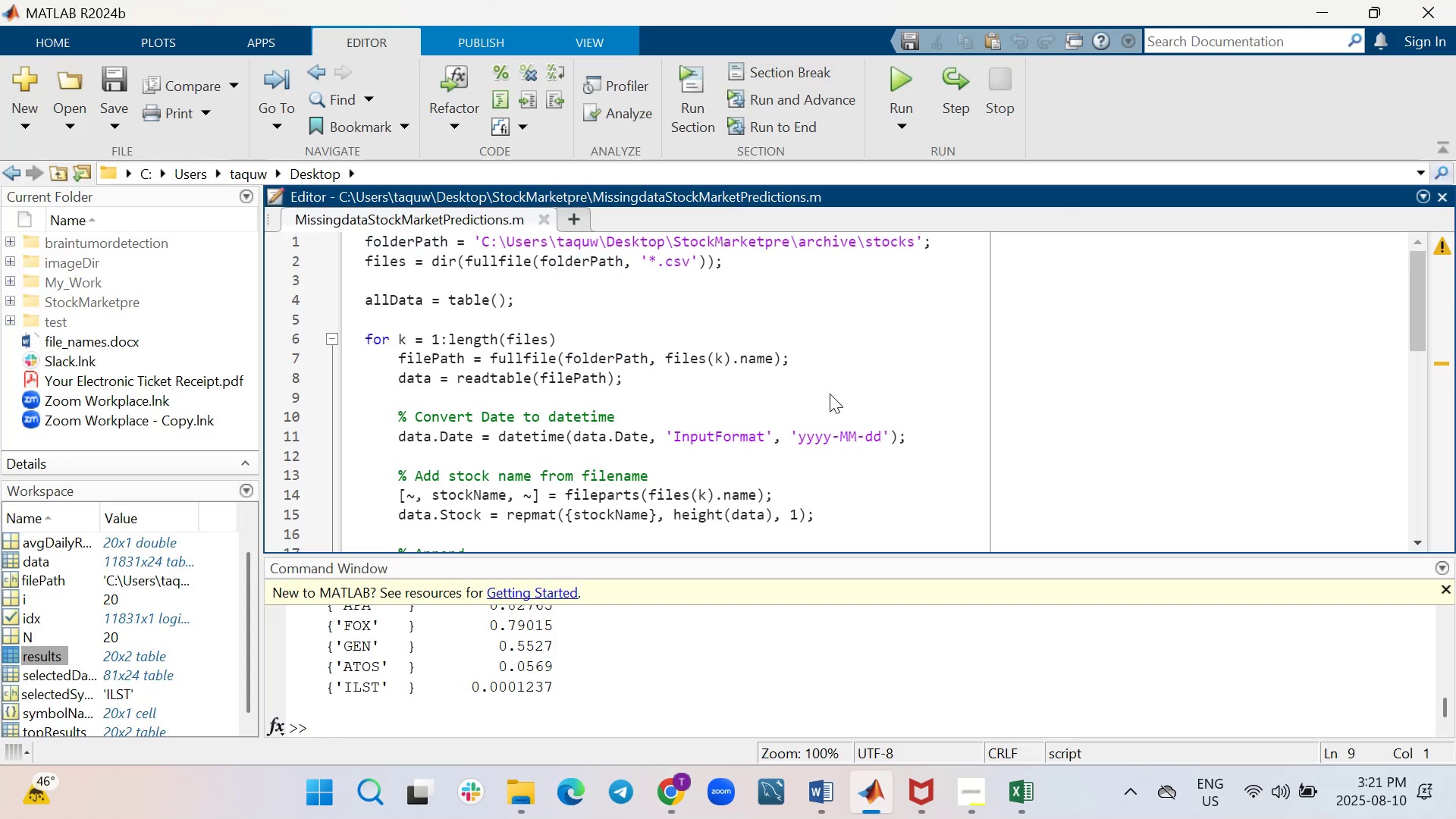 
key(Control+ControlLeft)
 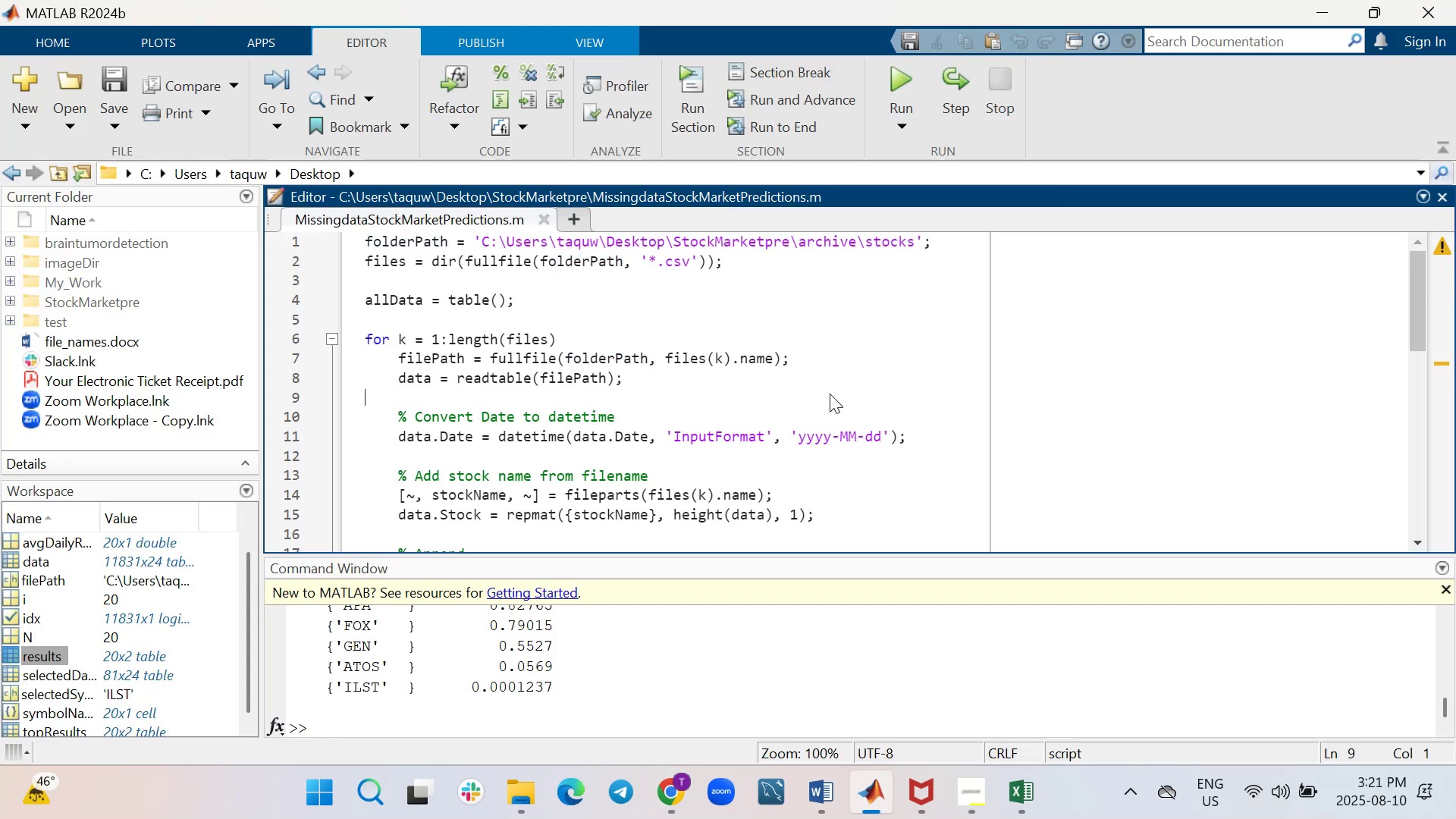 
key(Control+A)
 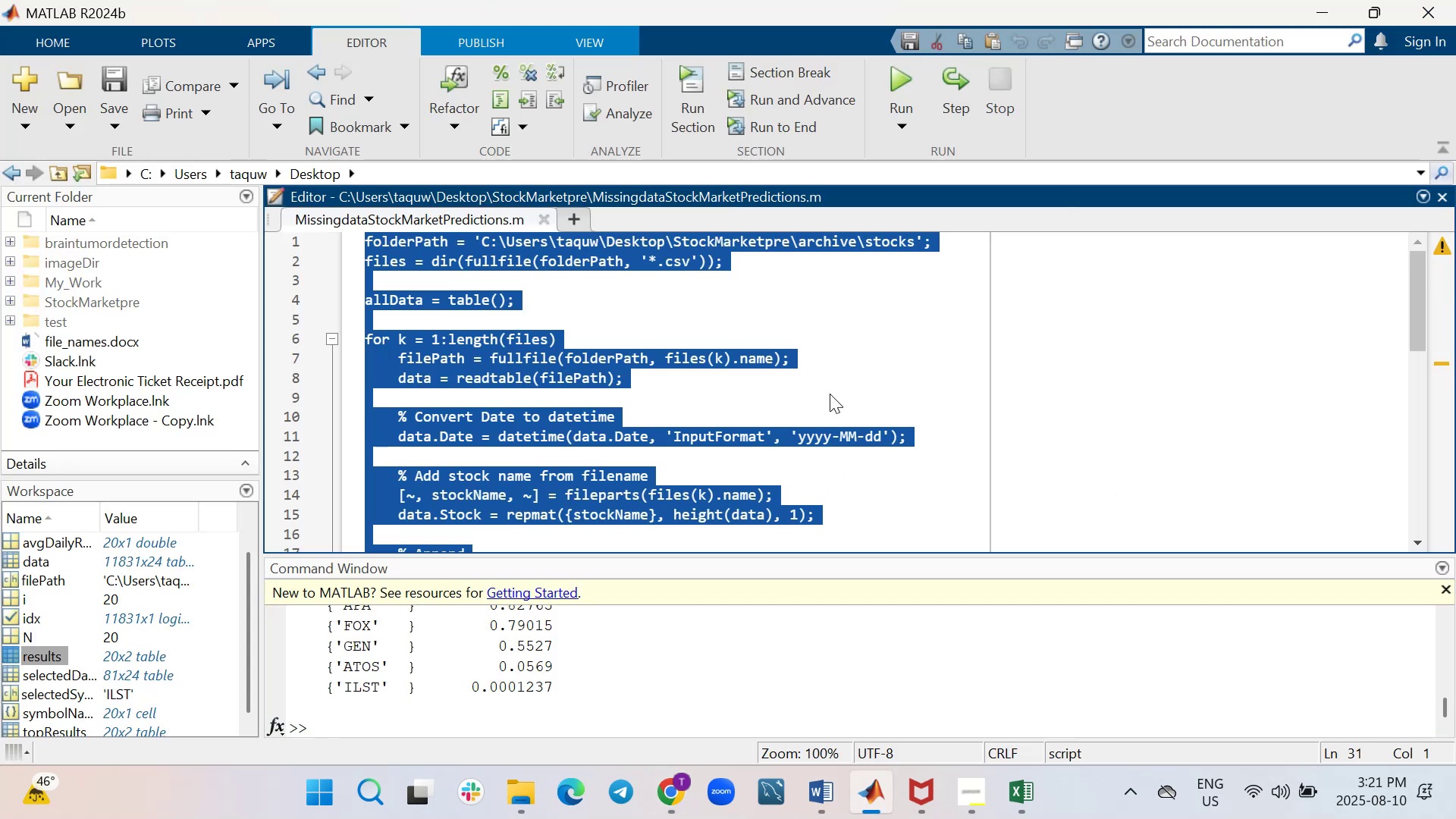 
key(Backspace)
 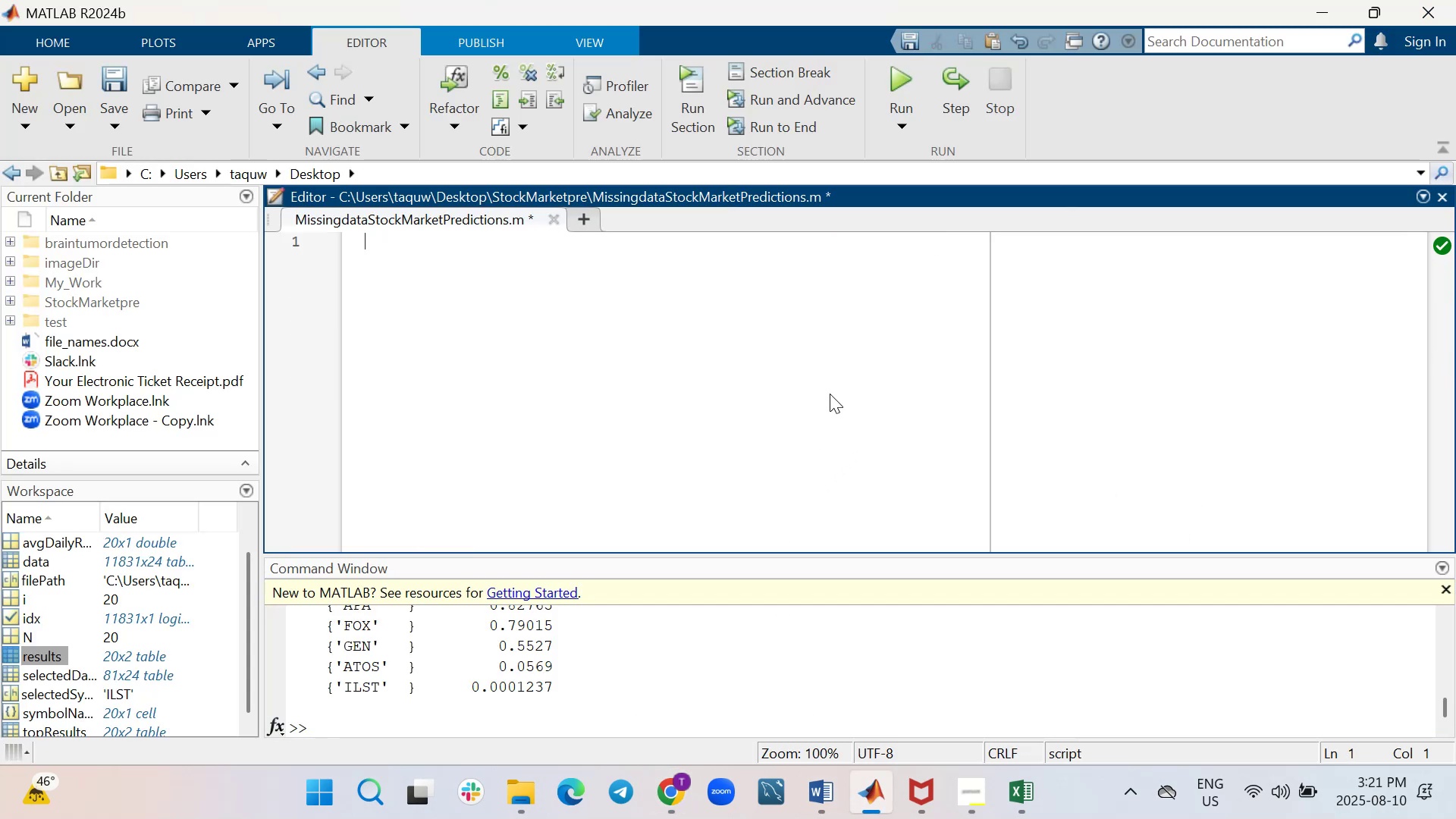 
key(Control+V)
 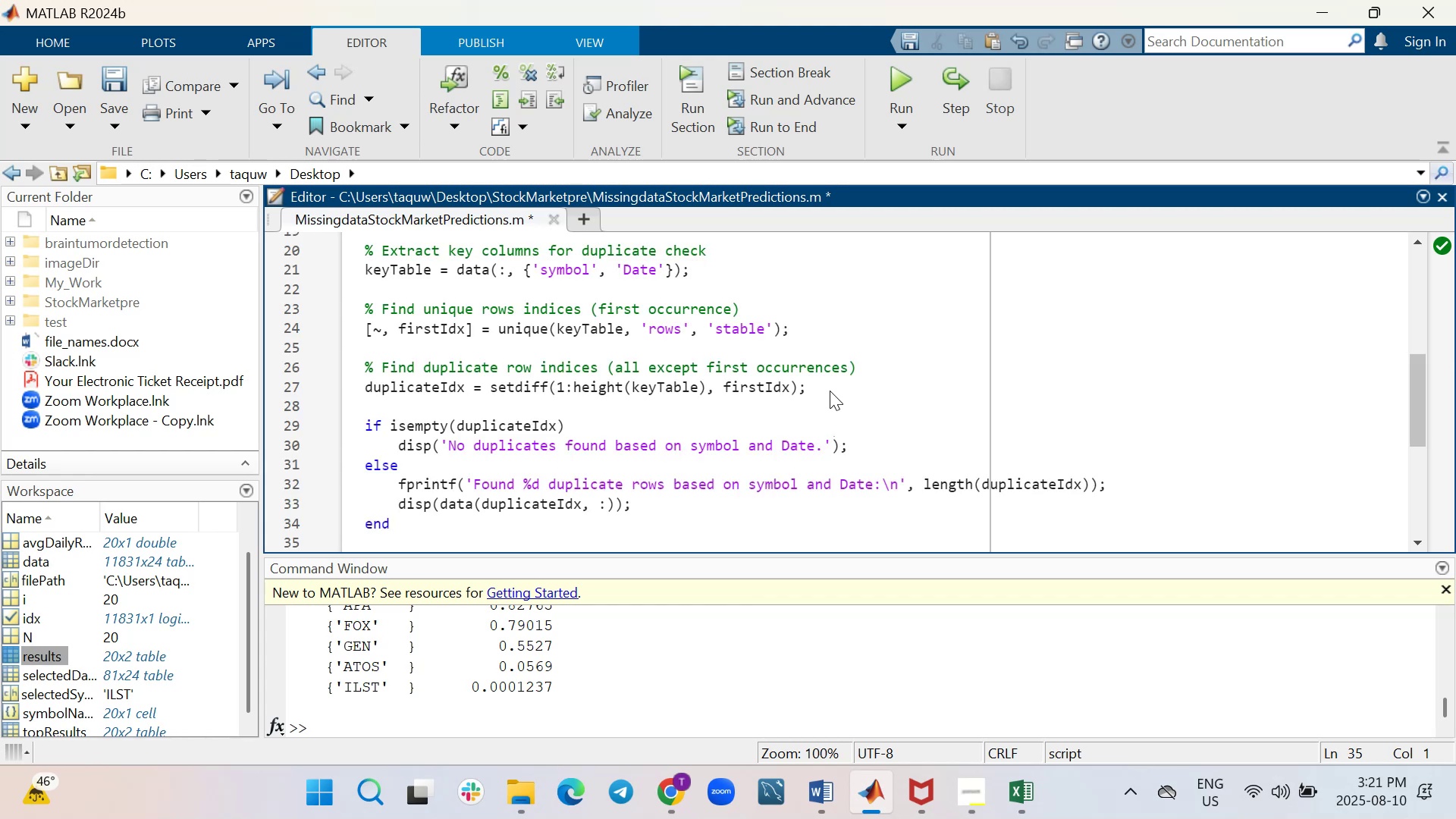 
scroll: coordinate [839, 335], scroll_direction: up, amount: 5.0
 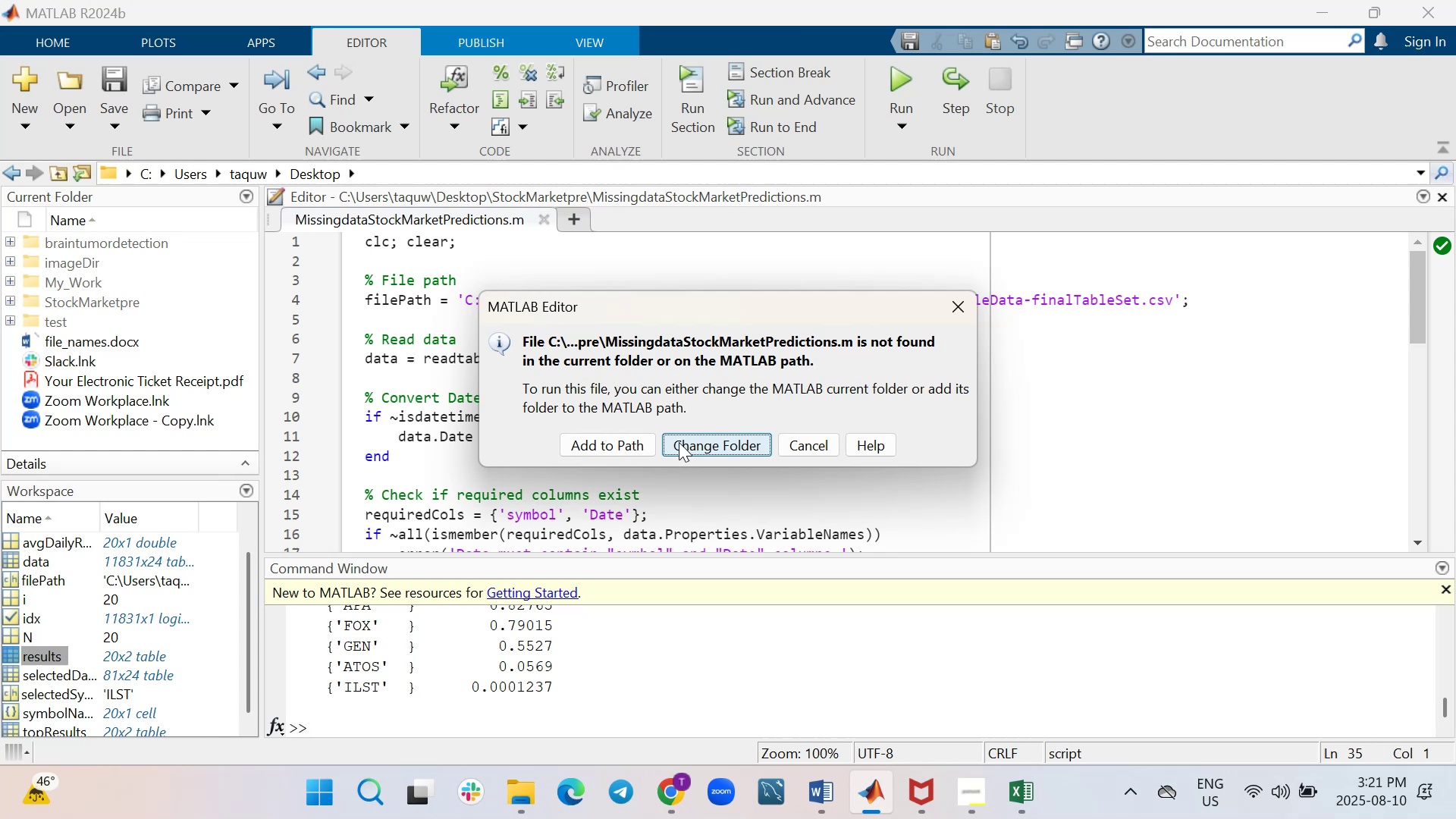 
wait(7.93)
 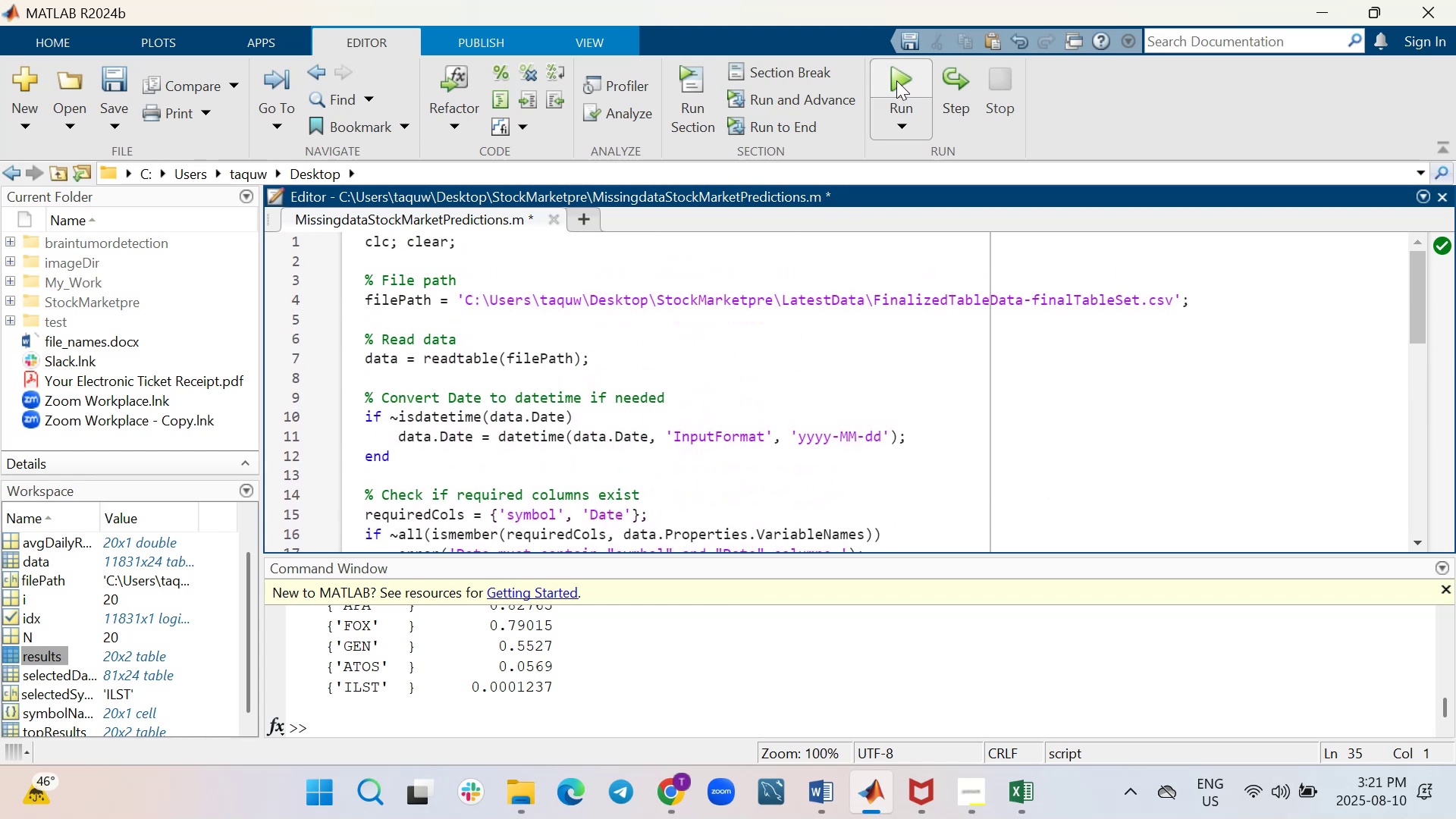 
left_click([966, 308])
 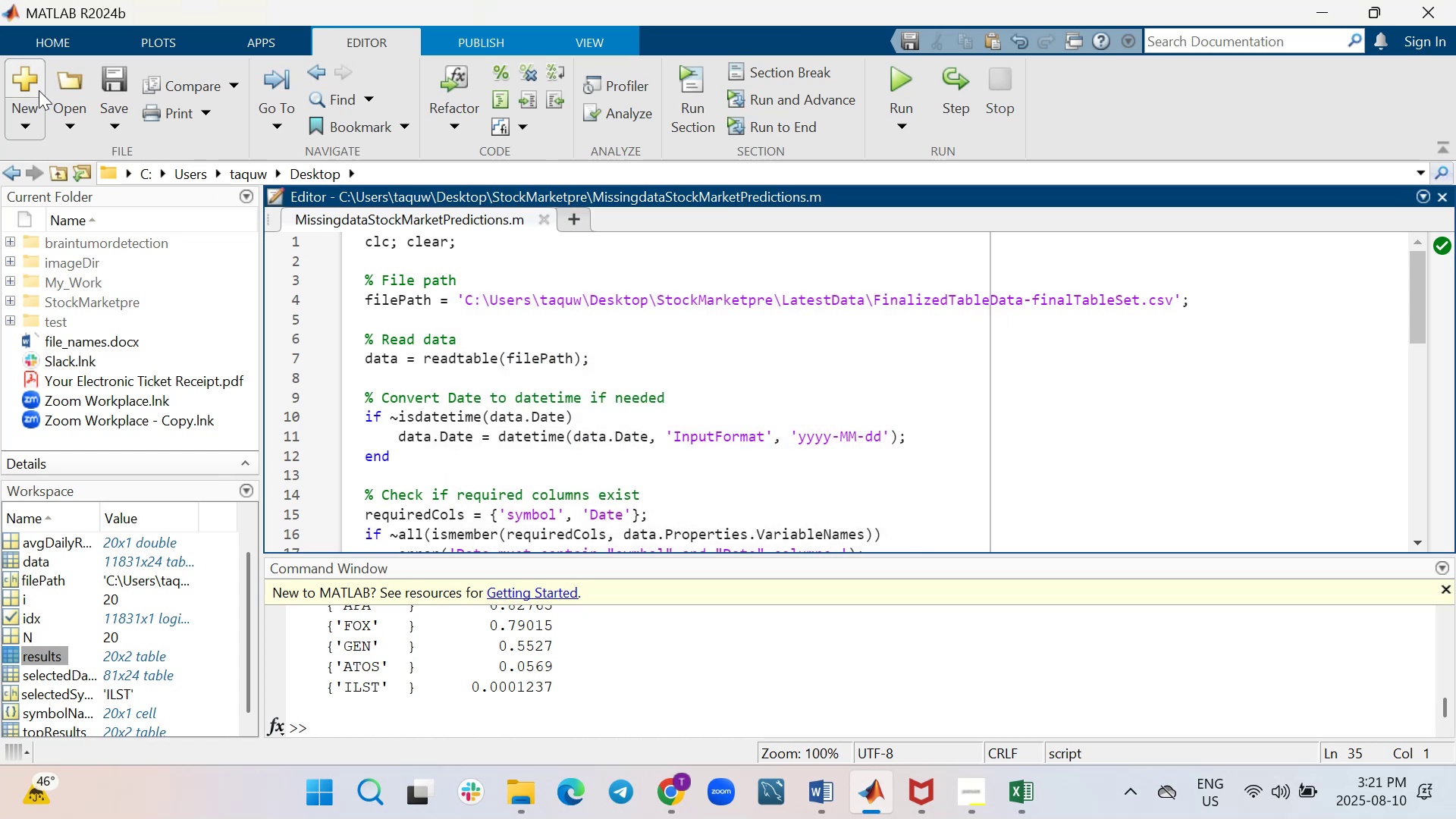 
mouse_move([123, 140])
 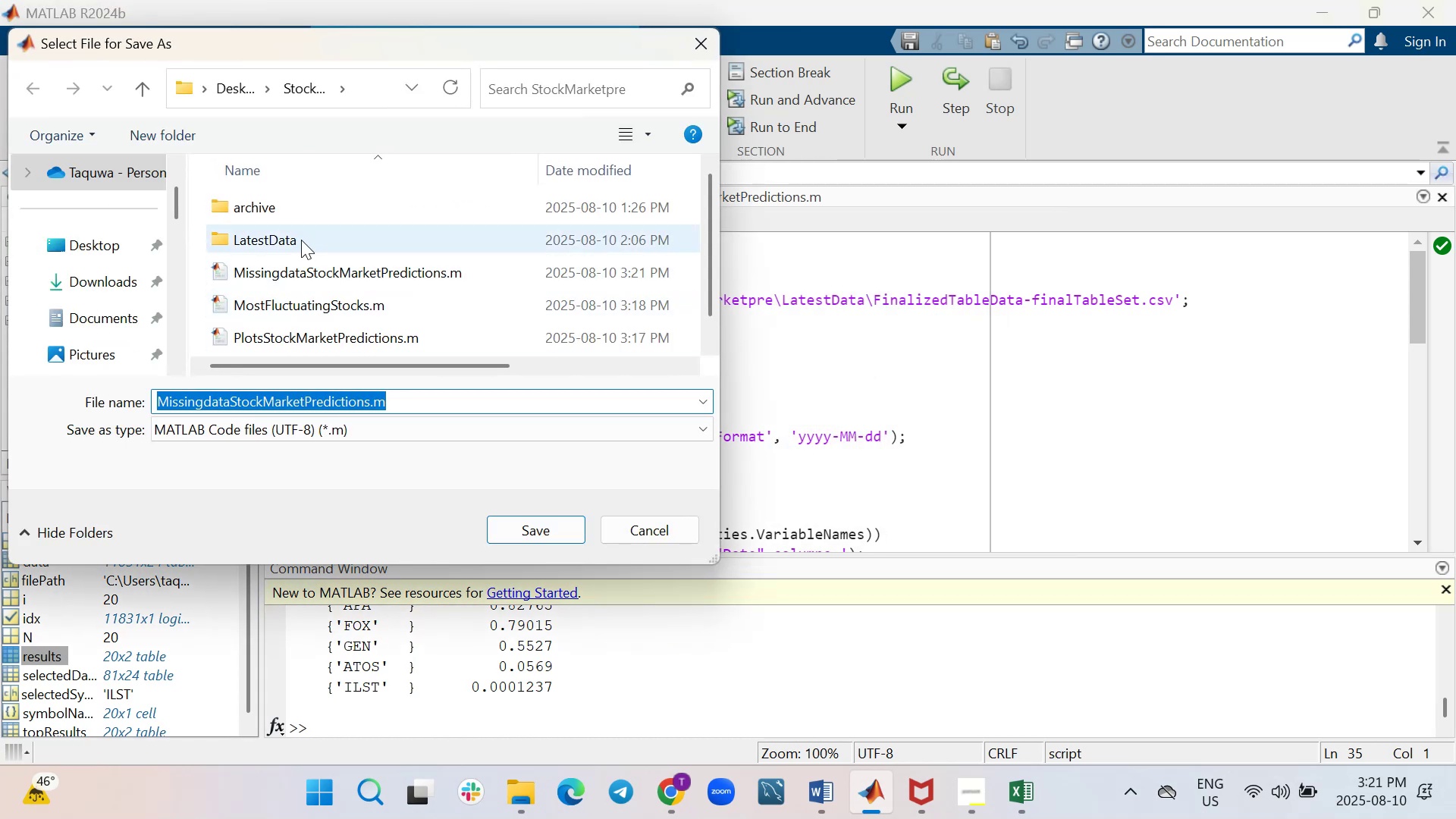 
scroll: coordinate [420, 255], scroll_direction: down, amount: 4.0
 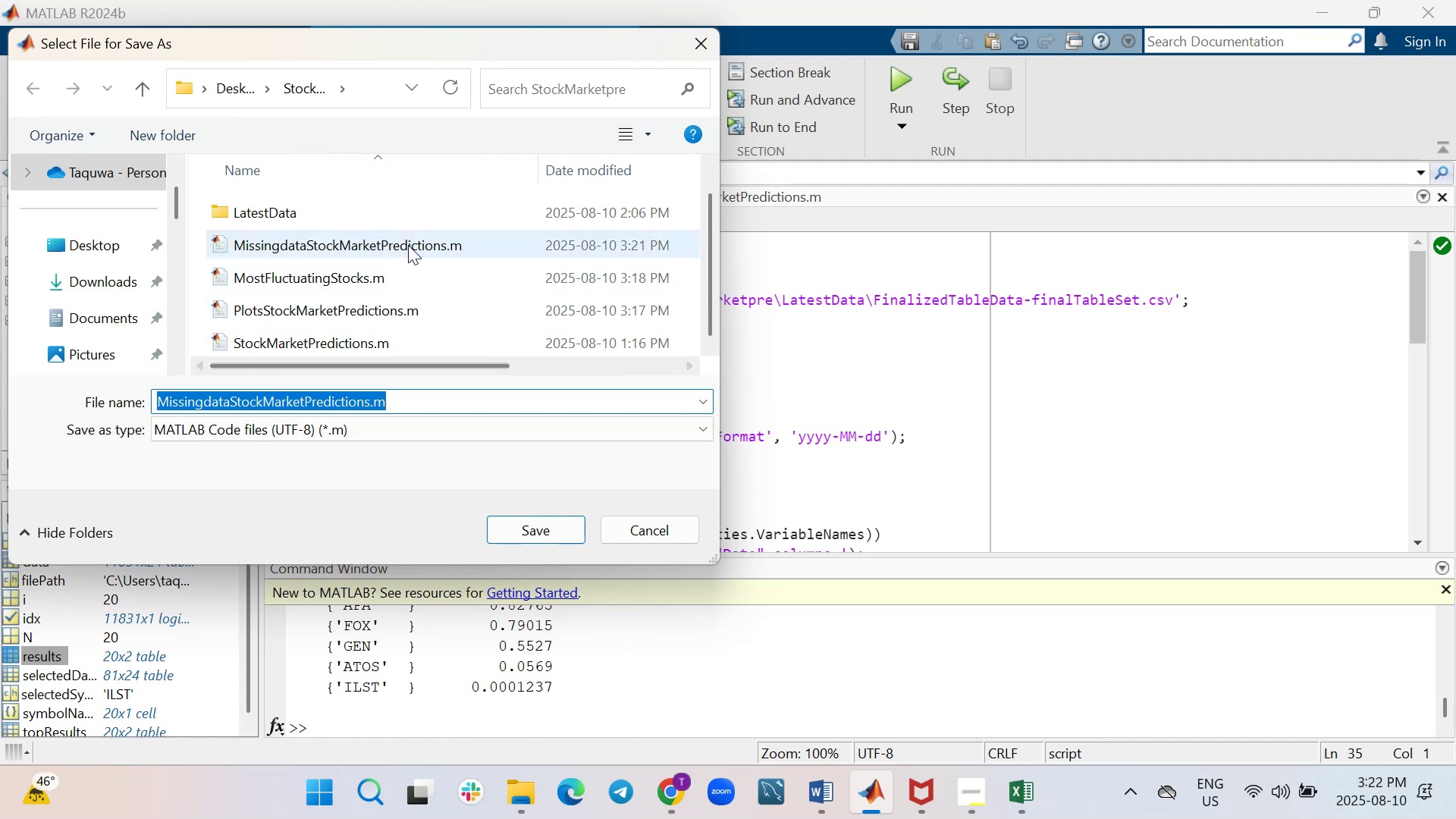 
left_click([400, 241])
 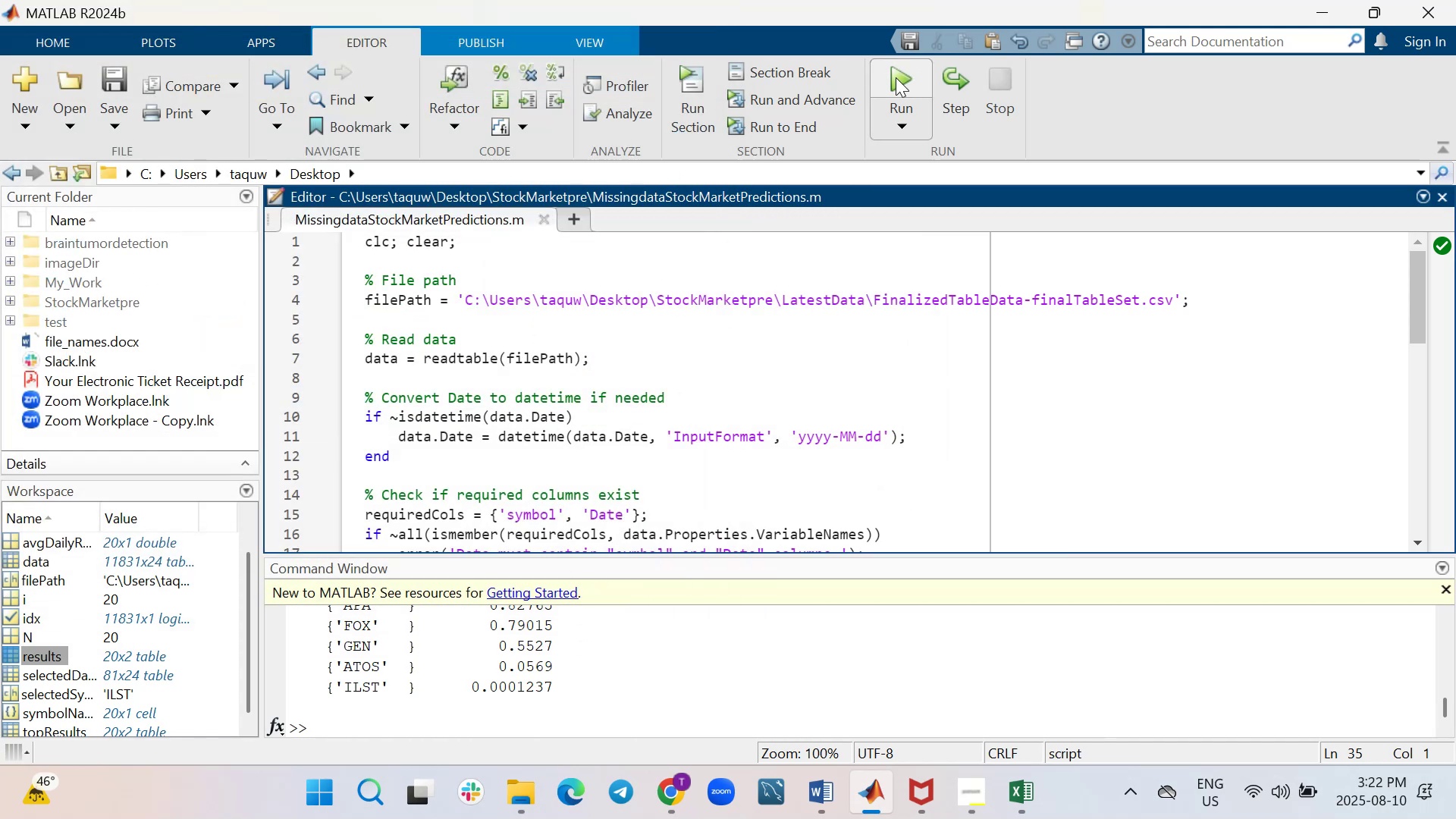 
wait(10.41)
 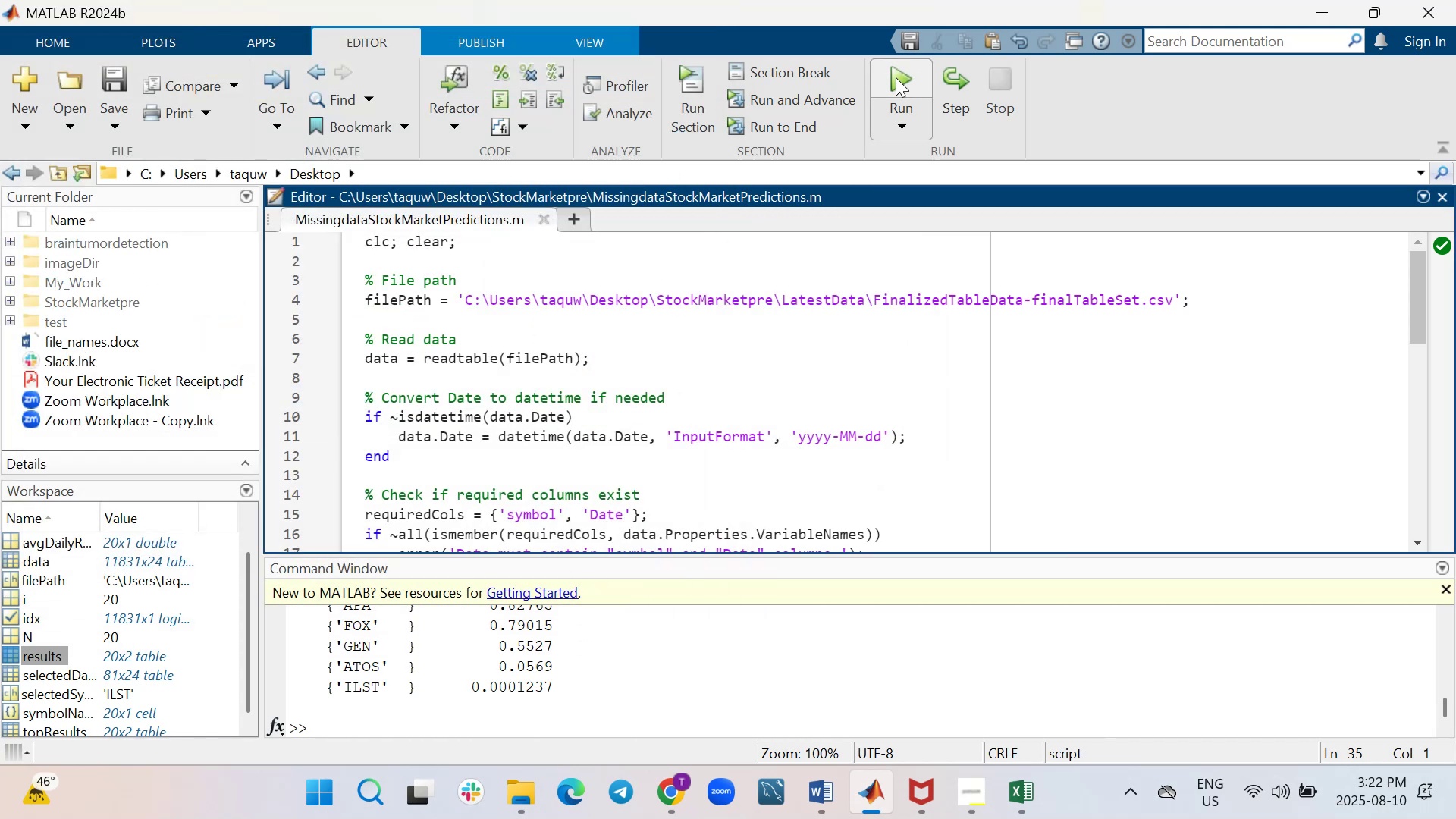 
left_click([777, 396])
 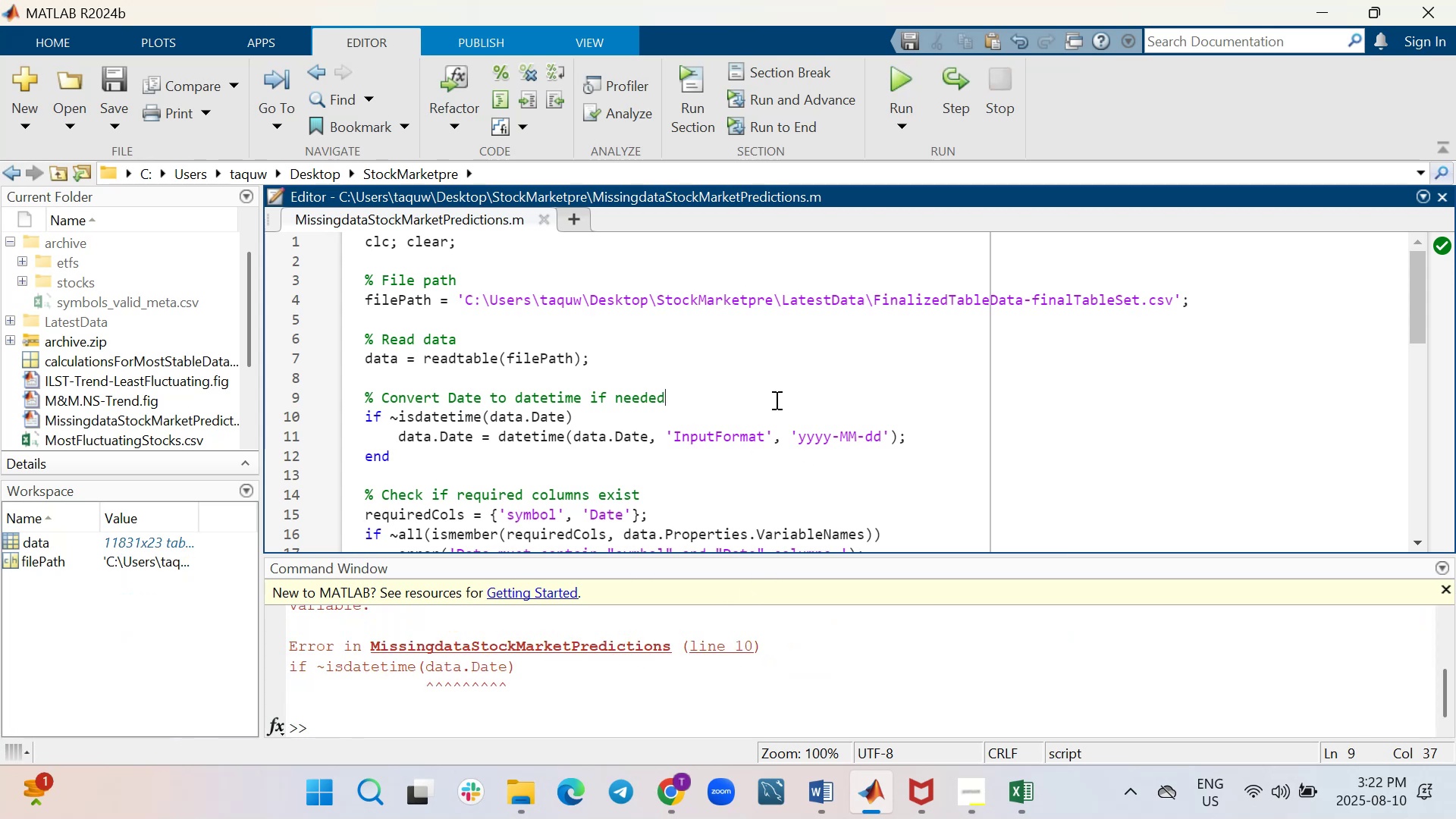 
key(Control+F)
 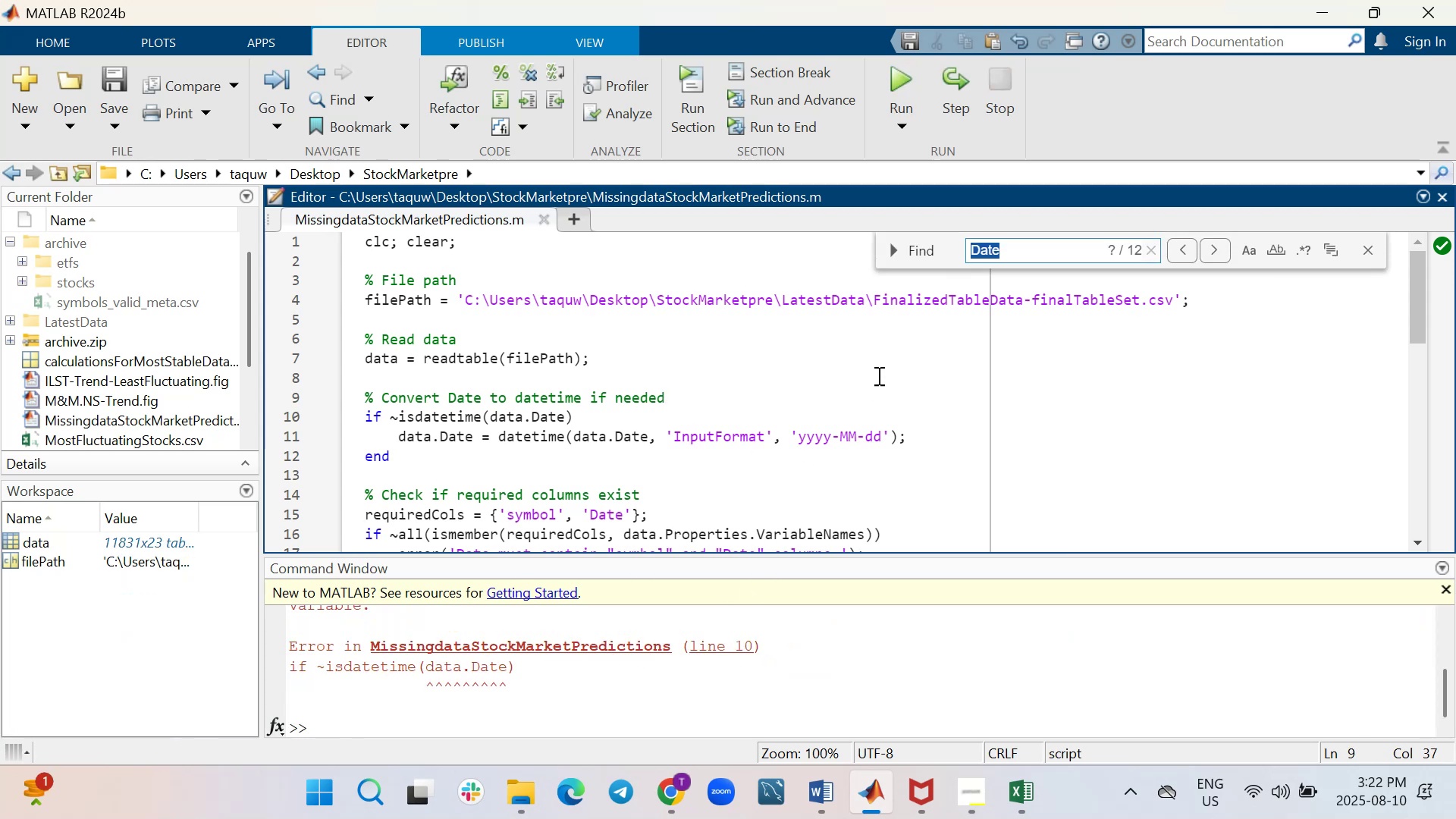 
left_click([895, 257])
 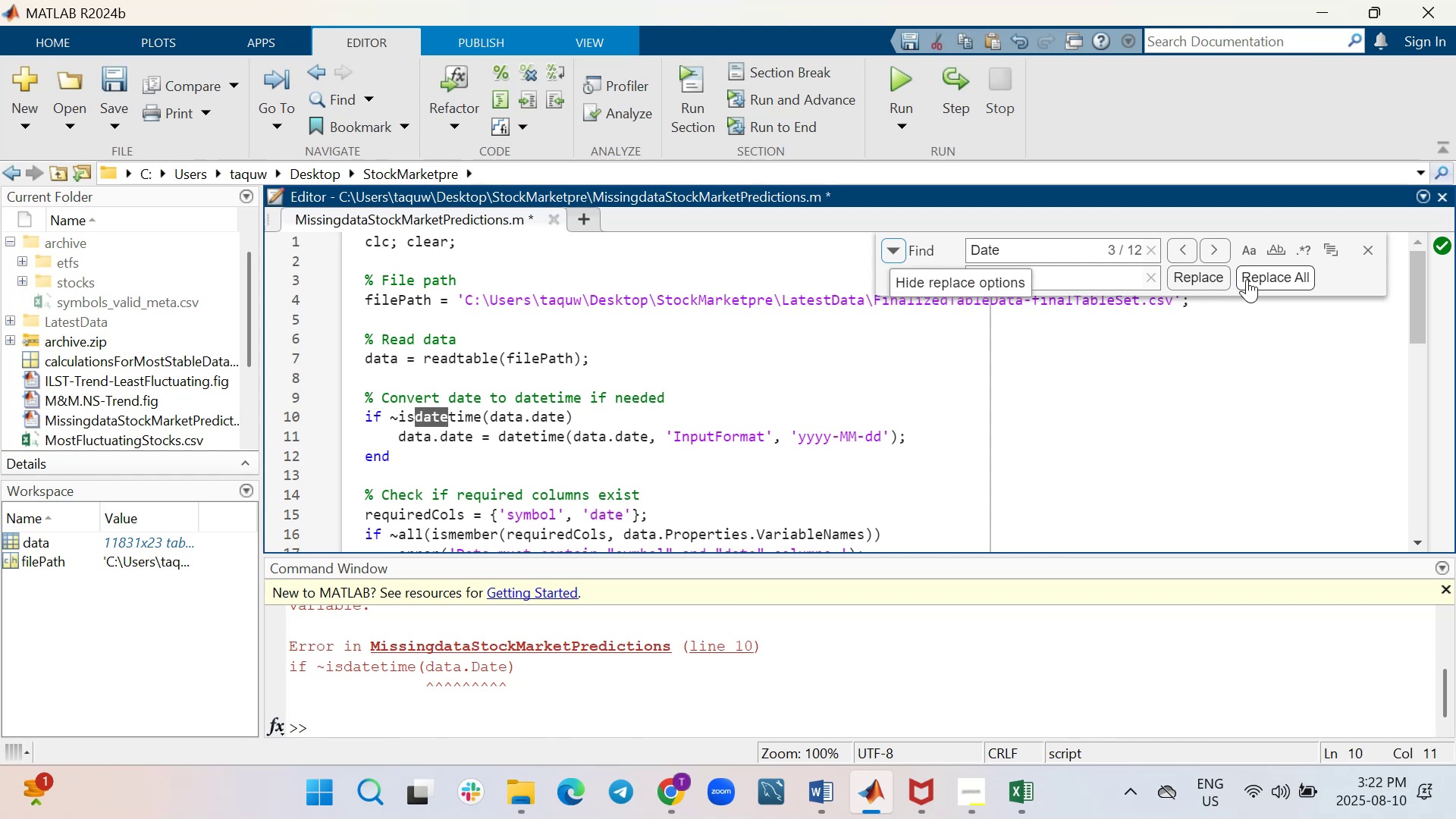 
double_click([1021, 252])
 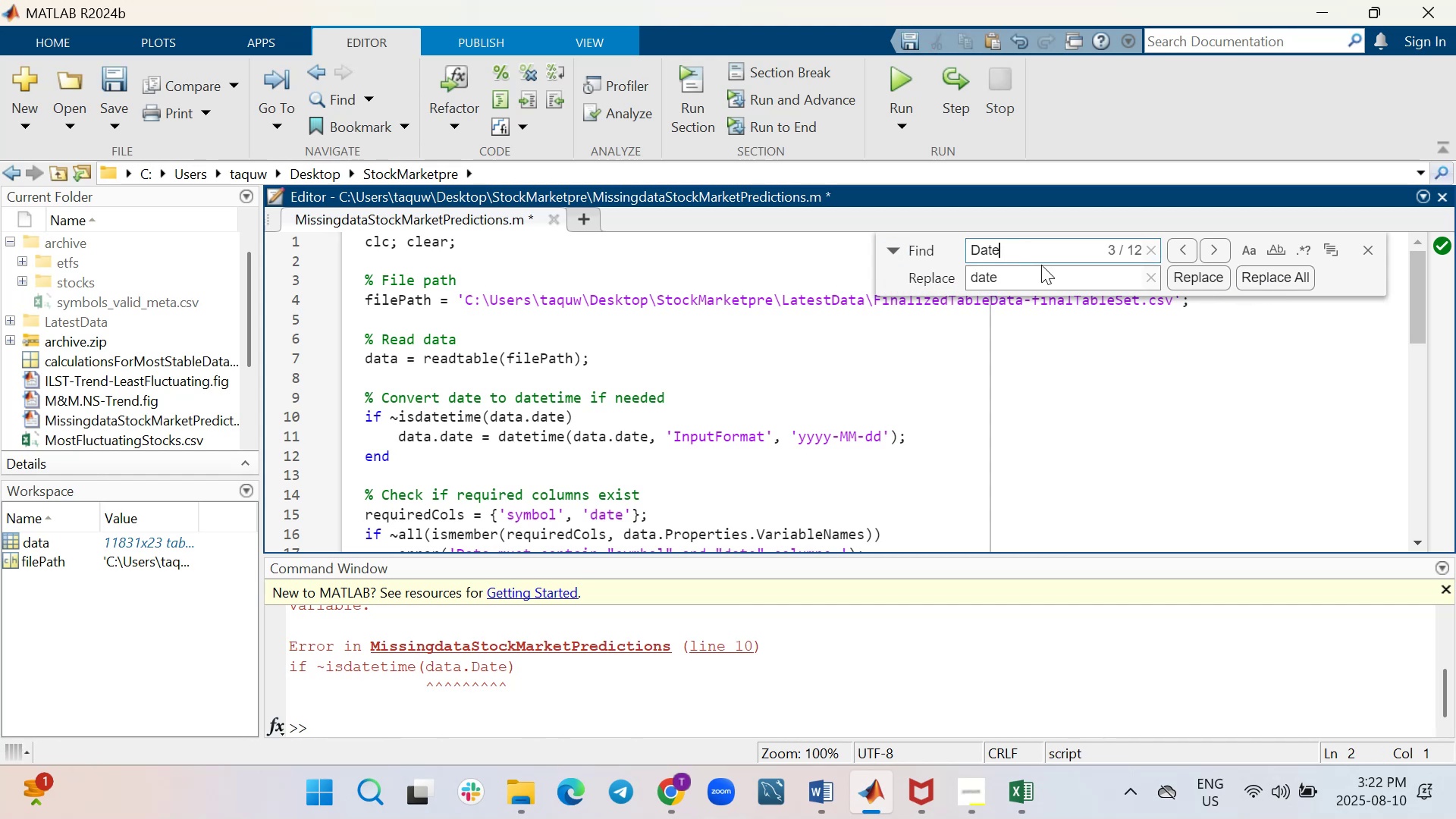 
hold_key(key=Backspace, duration=0.74)
 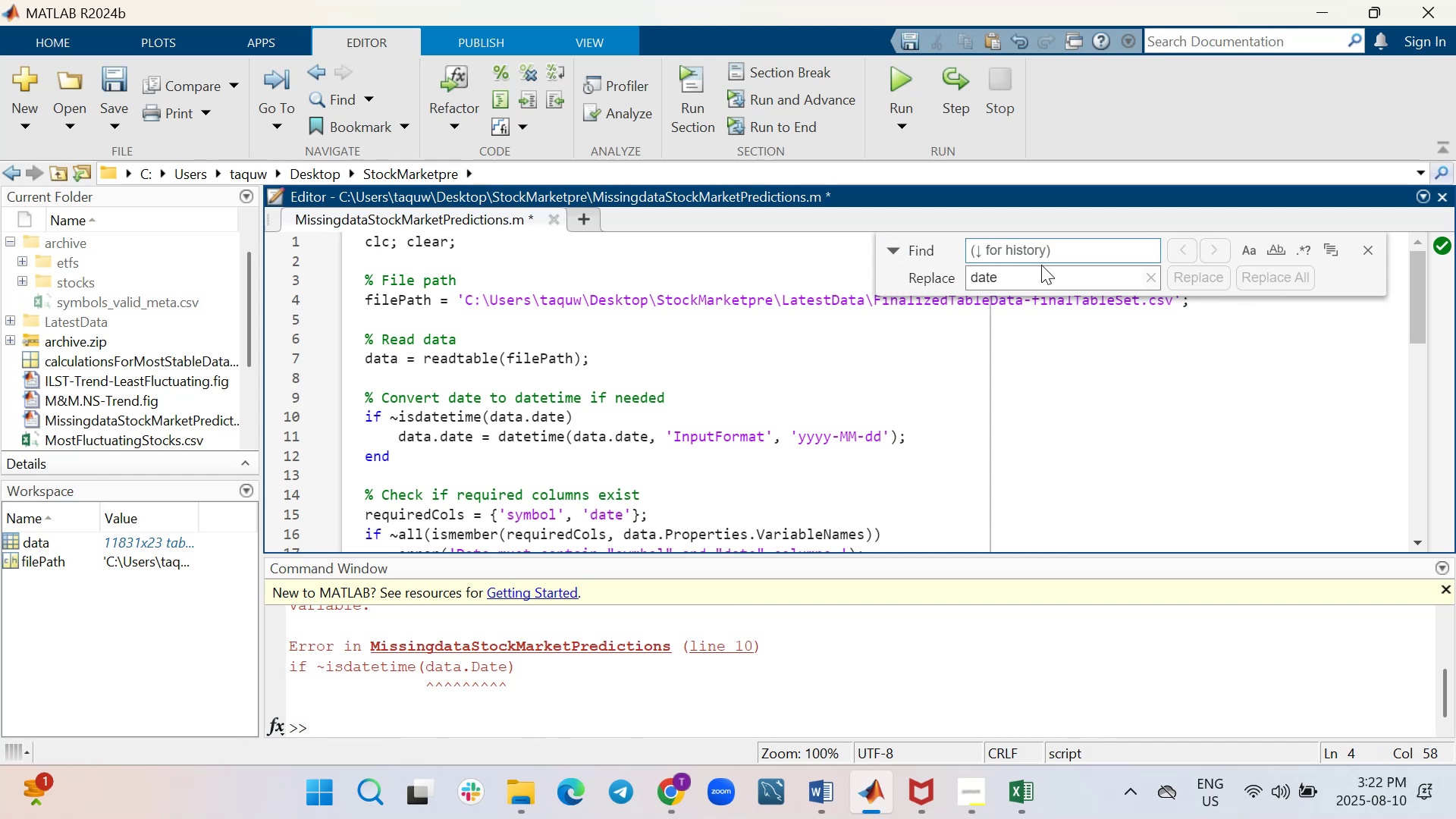 
type(Low)
 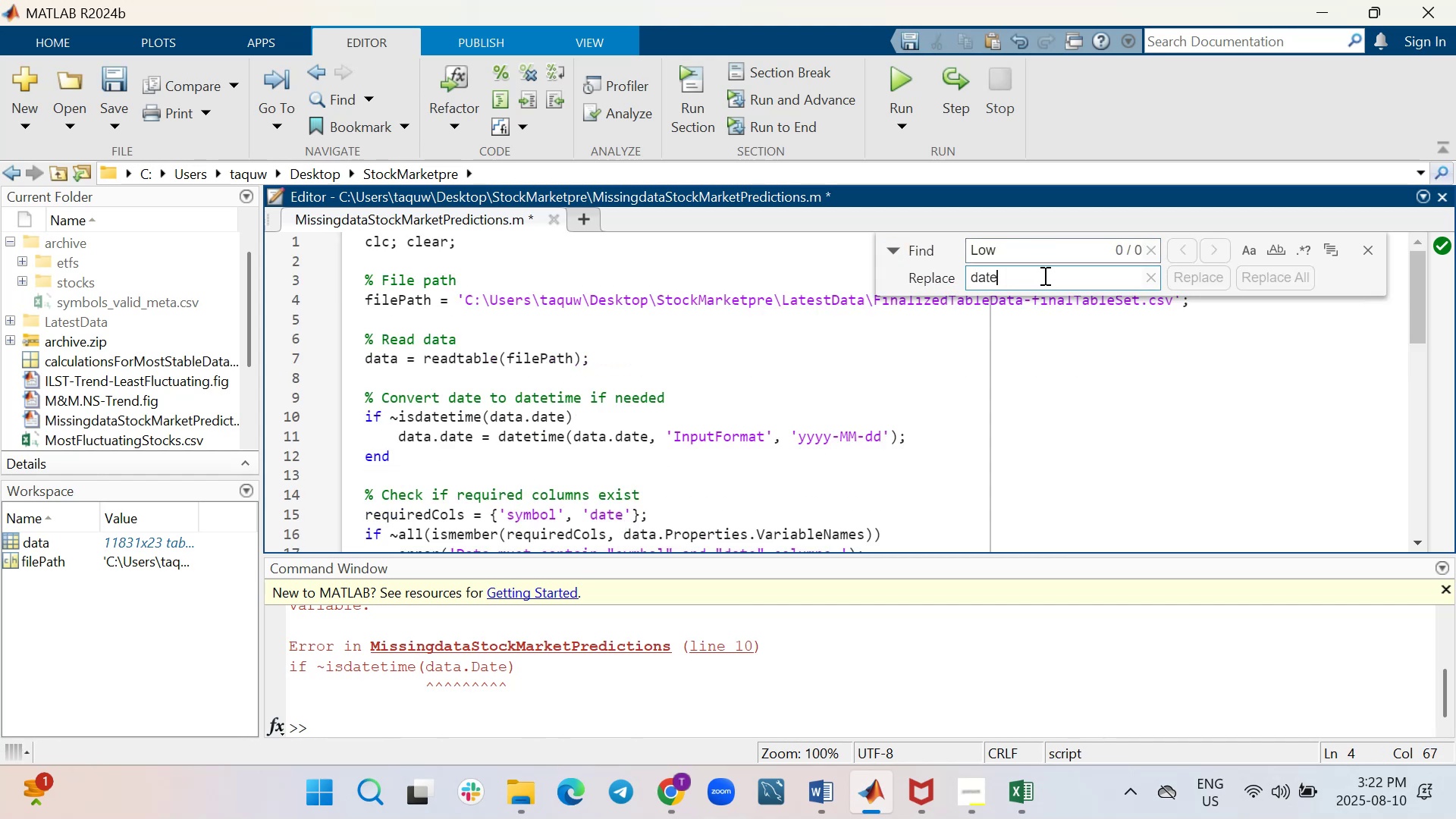 
hold_key(key=Backspace, duration=0.68)
 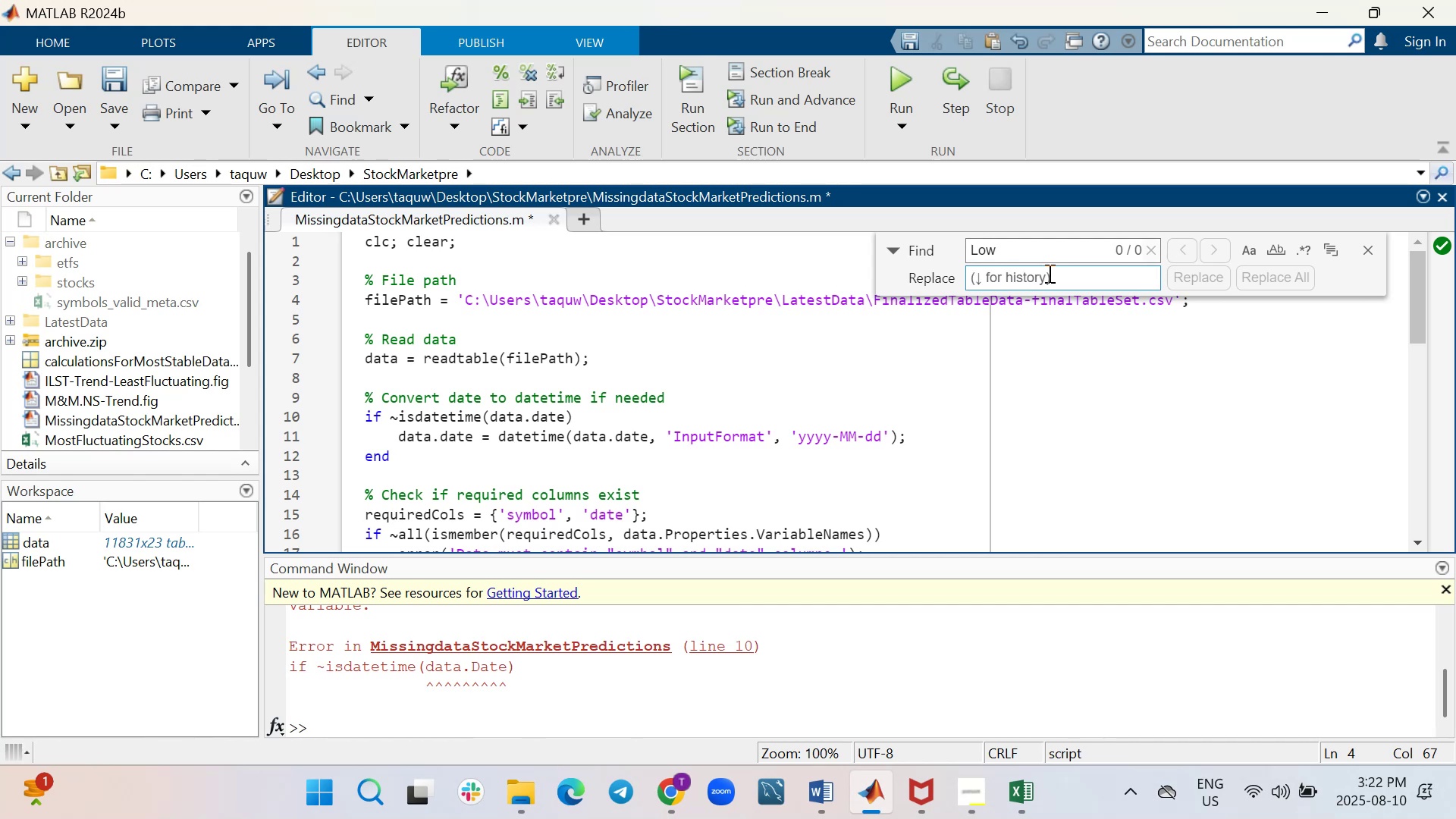 
type(low)
 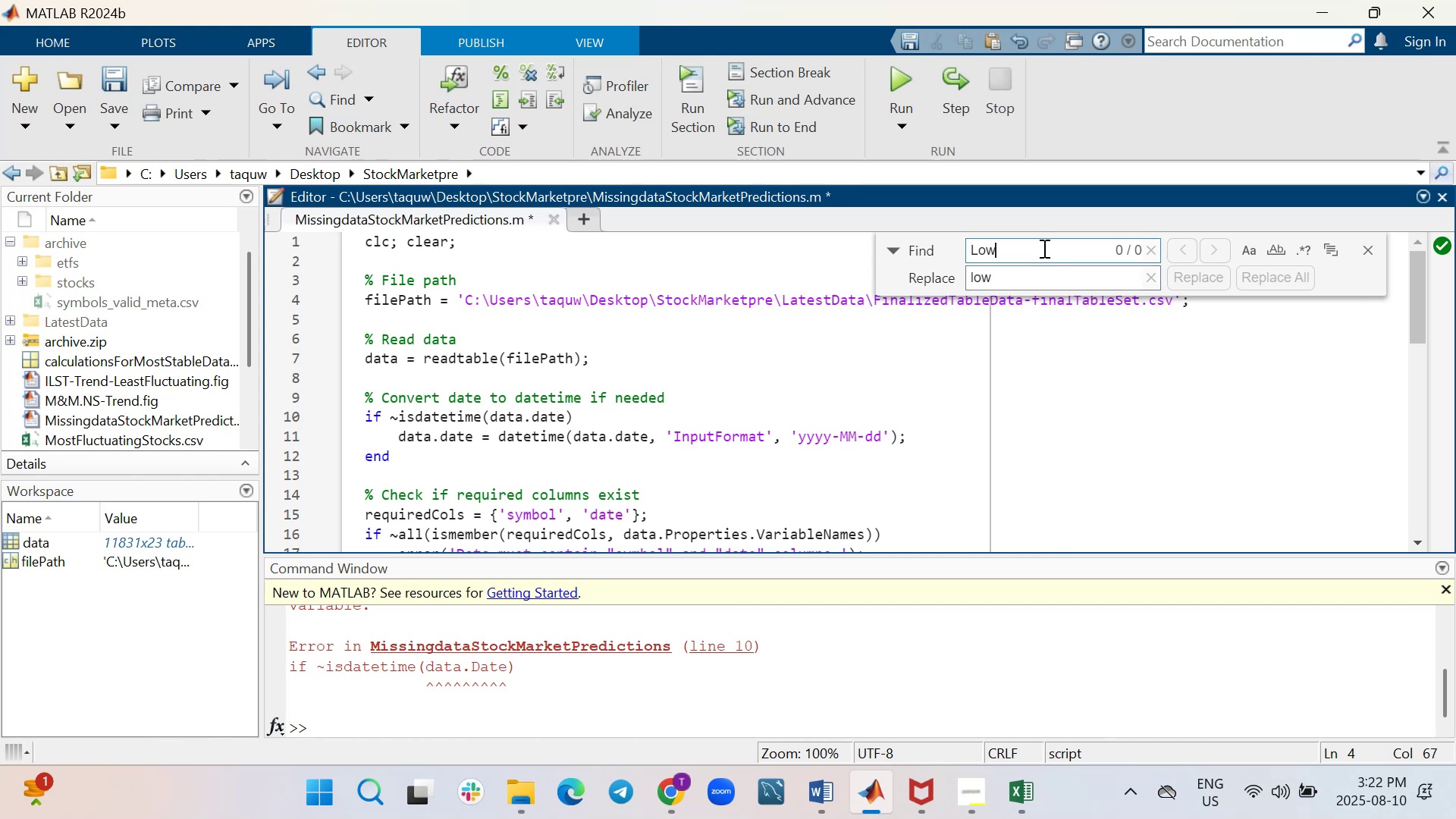 
hold_key(key=Backspace, duration=0.64)
 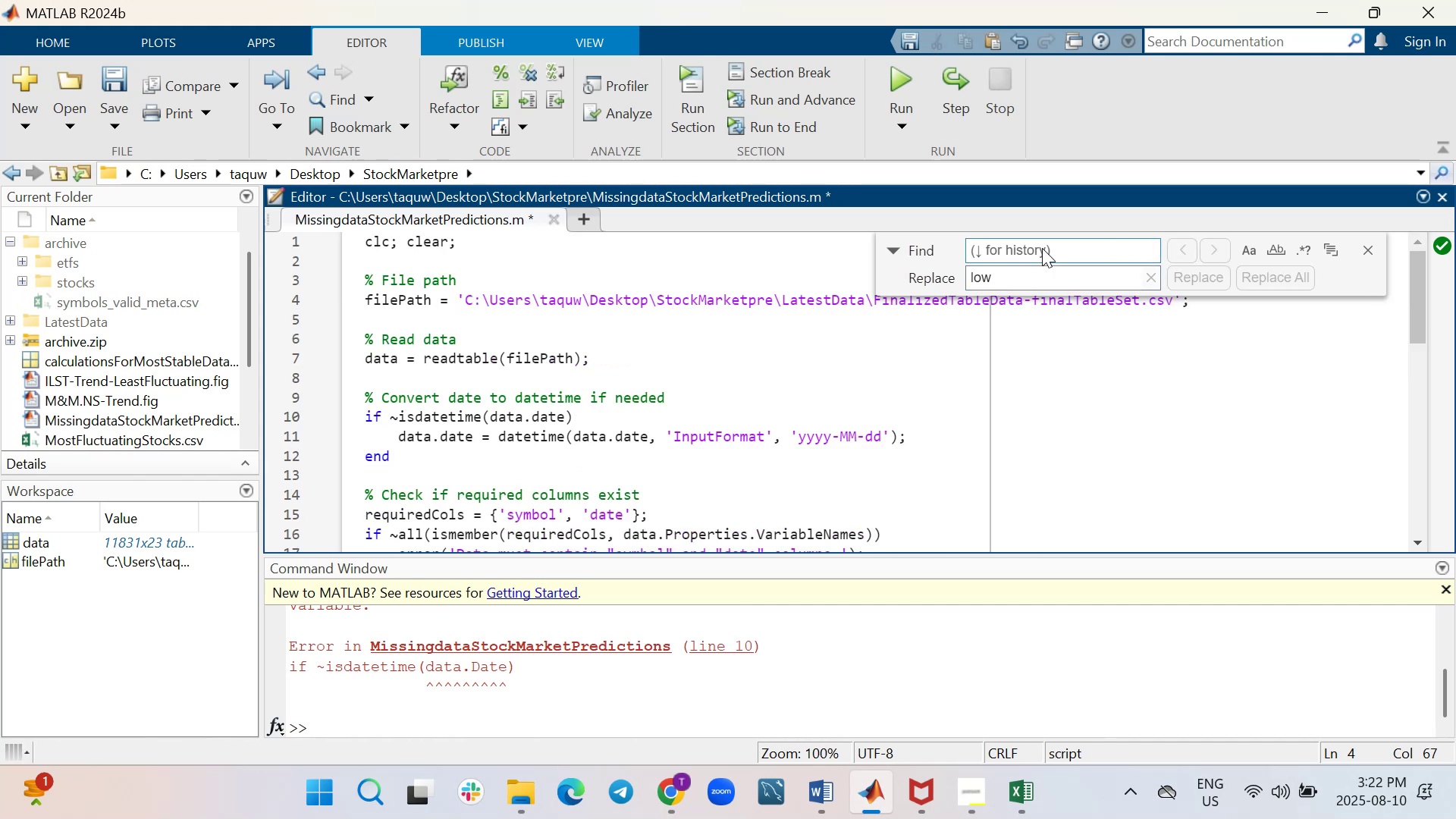 
type(High)
 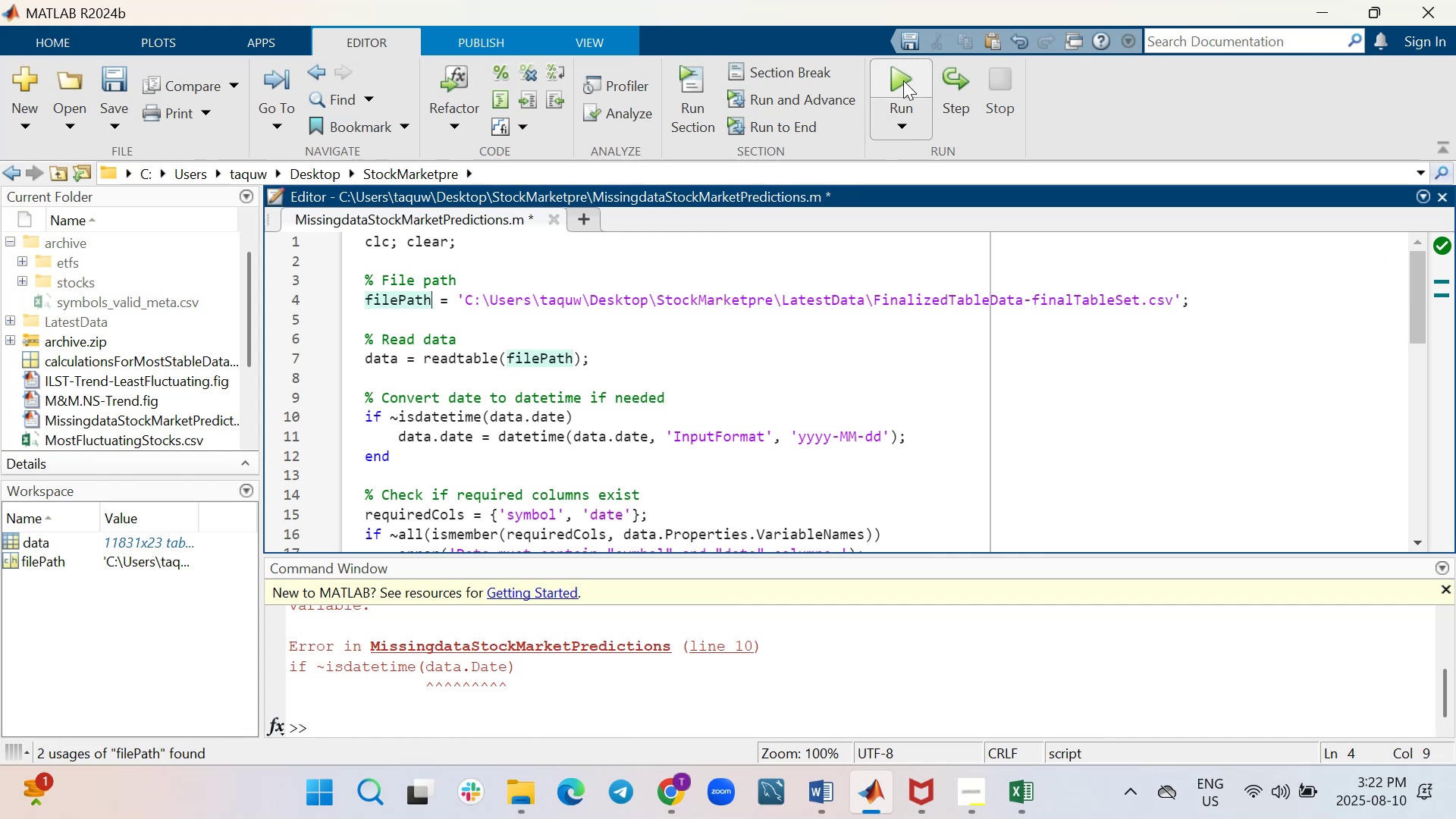 
wait(12.3)
 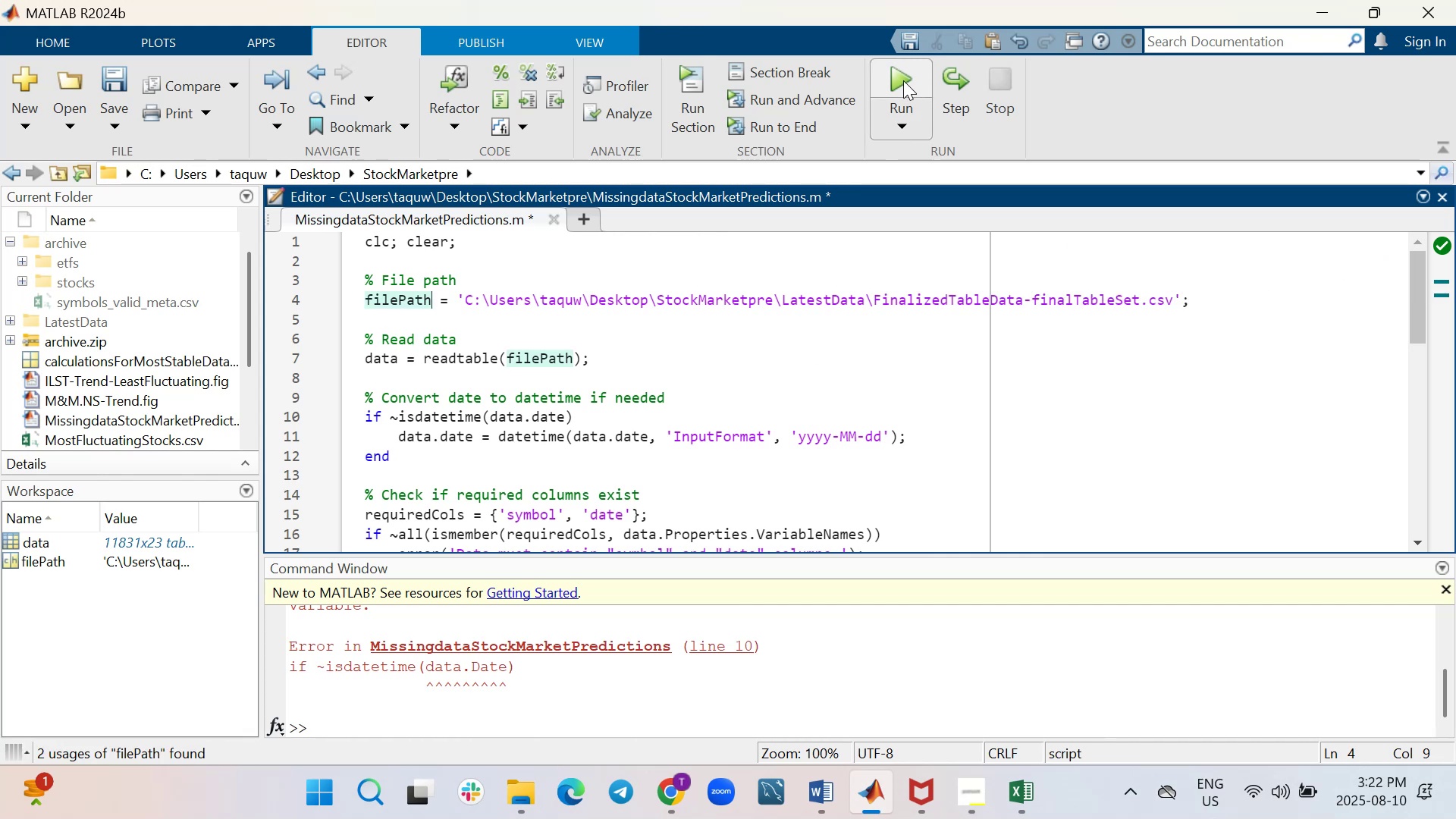 
scroll: coordinate [742, 391], scroll_direction: none, amount: 0.0
 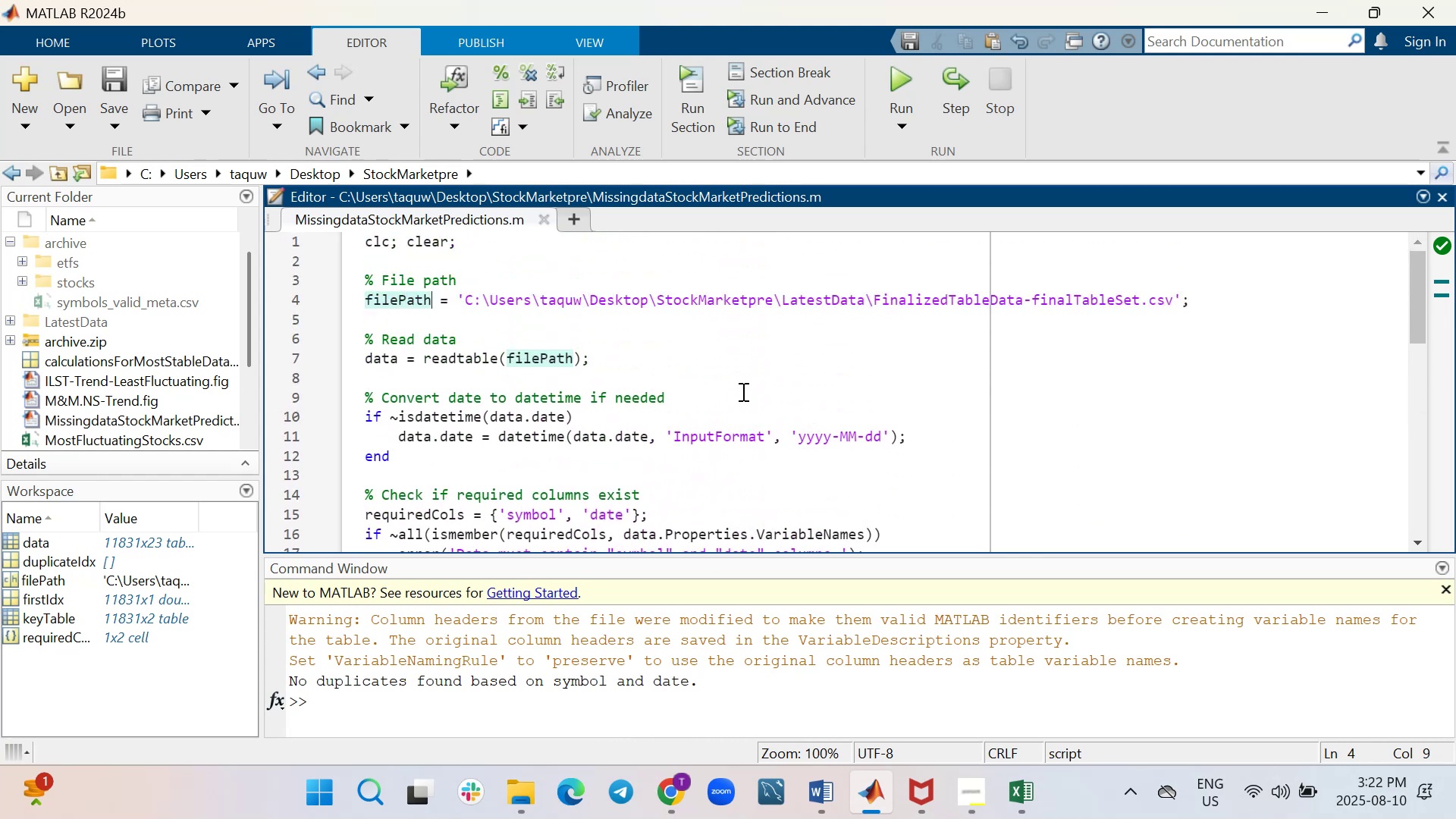 
scroll: coordinate [742, 391], scroll_direction: up, amount: 1.0
 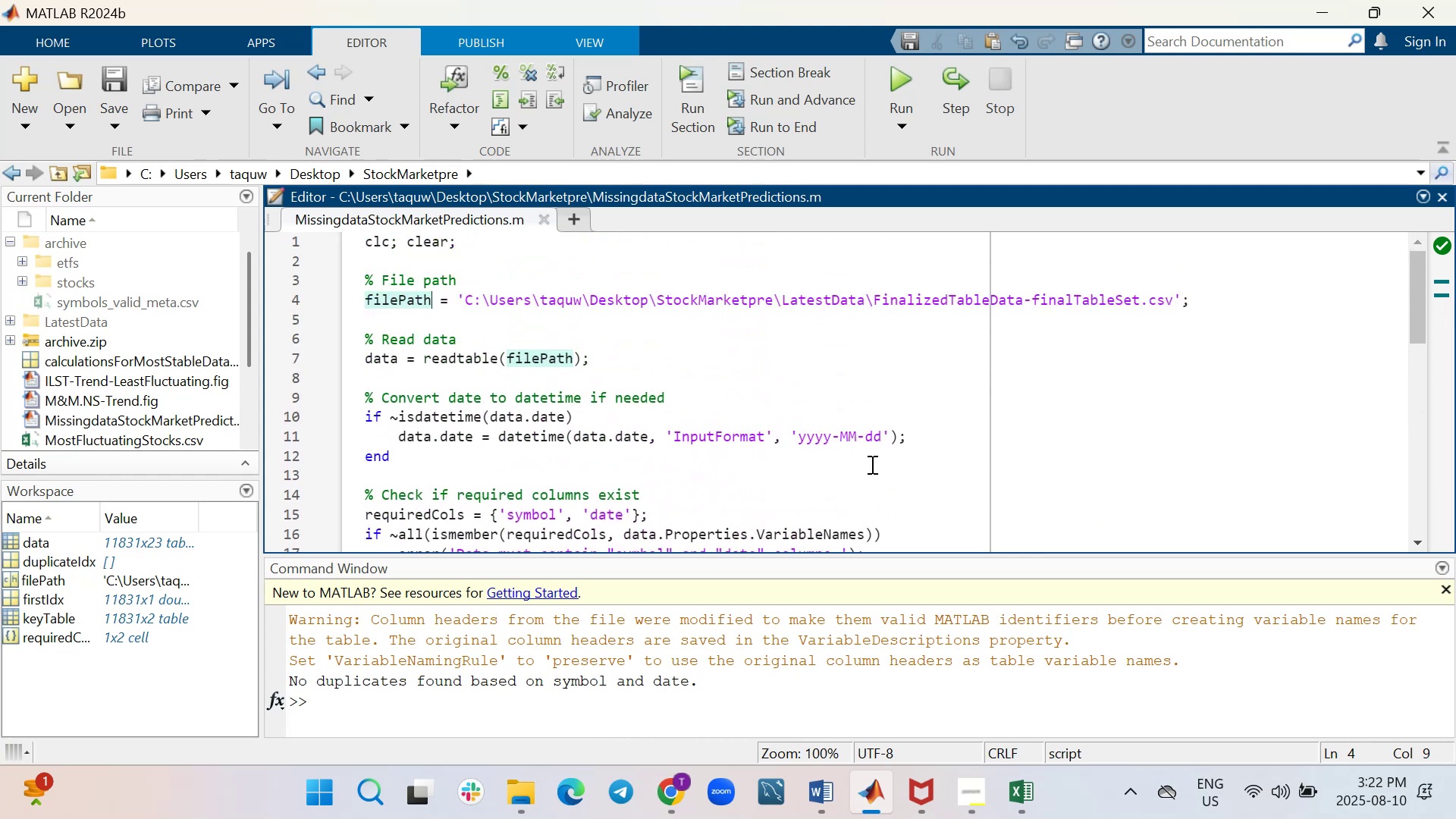 
left_click([864, 463])
 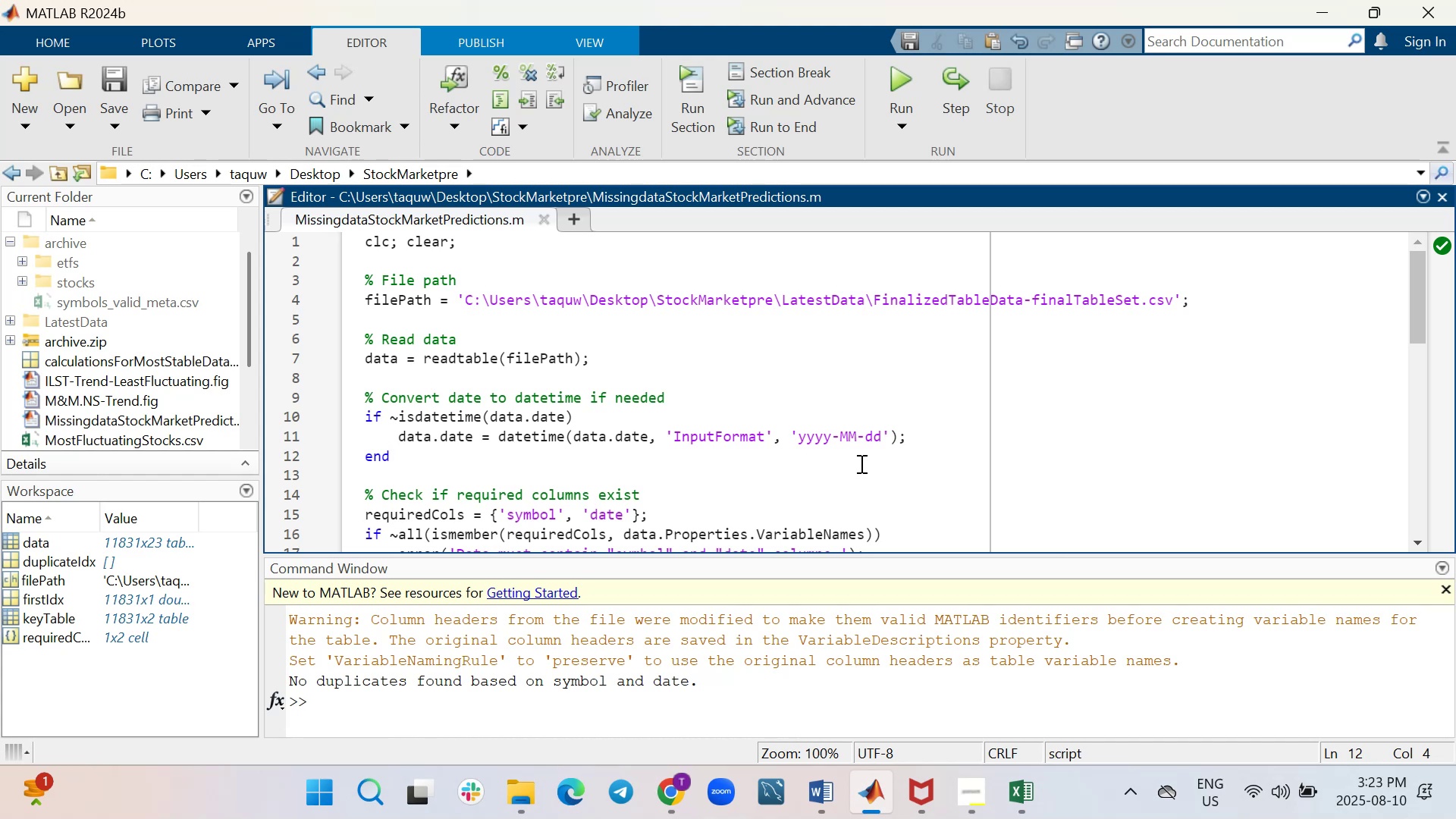 
wait(12.2)
 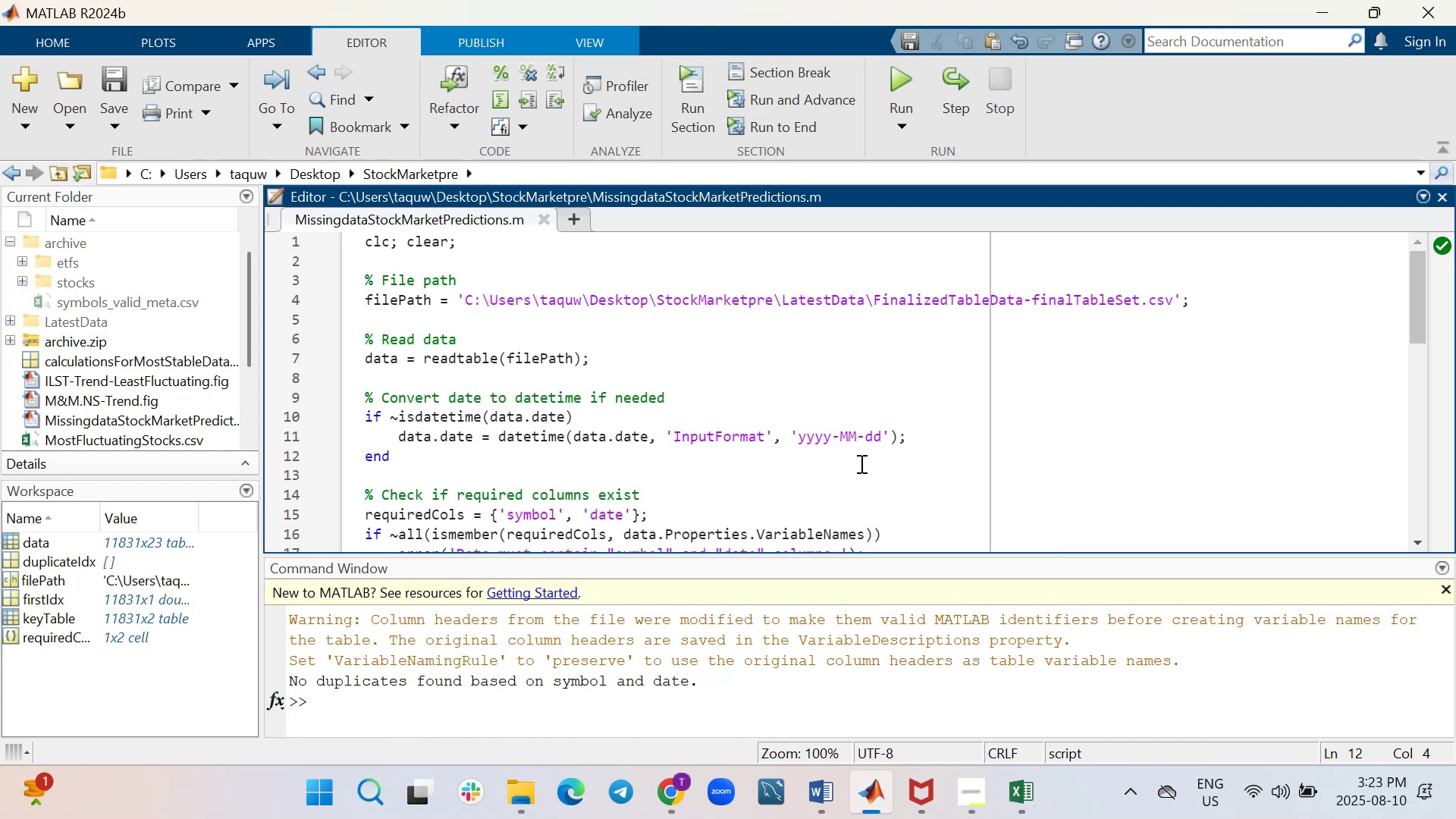 
scroll: coordinate [686, 563], scroll_direction: down, amount: 5.0
 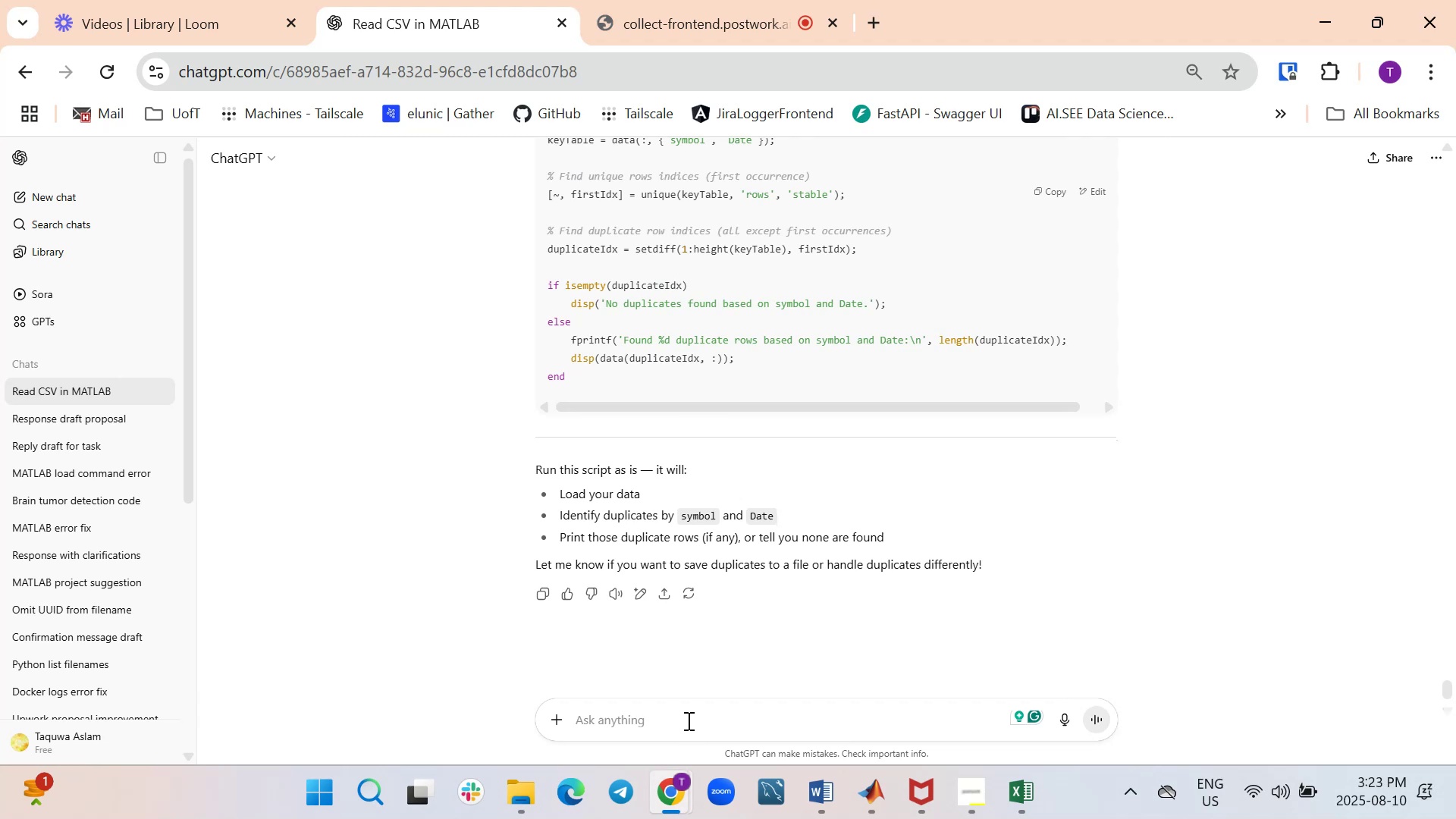 
type(duplicate )
 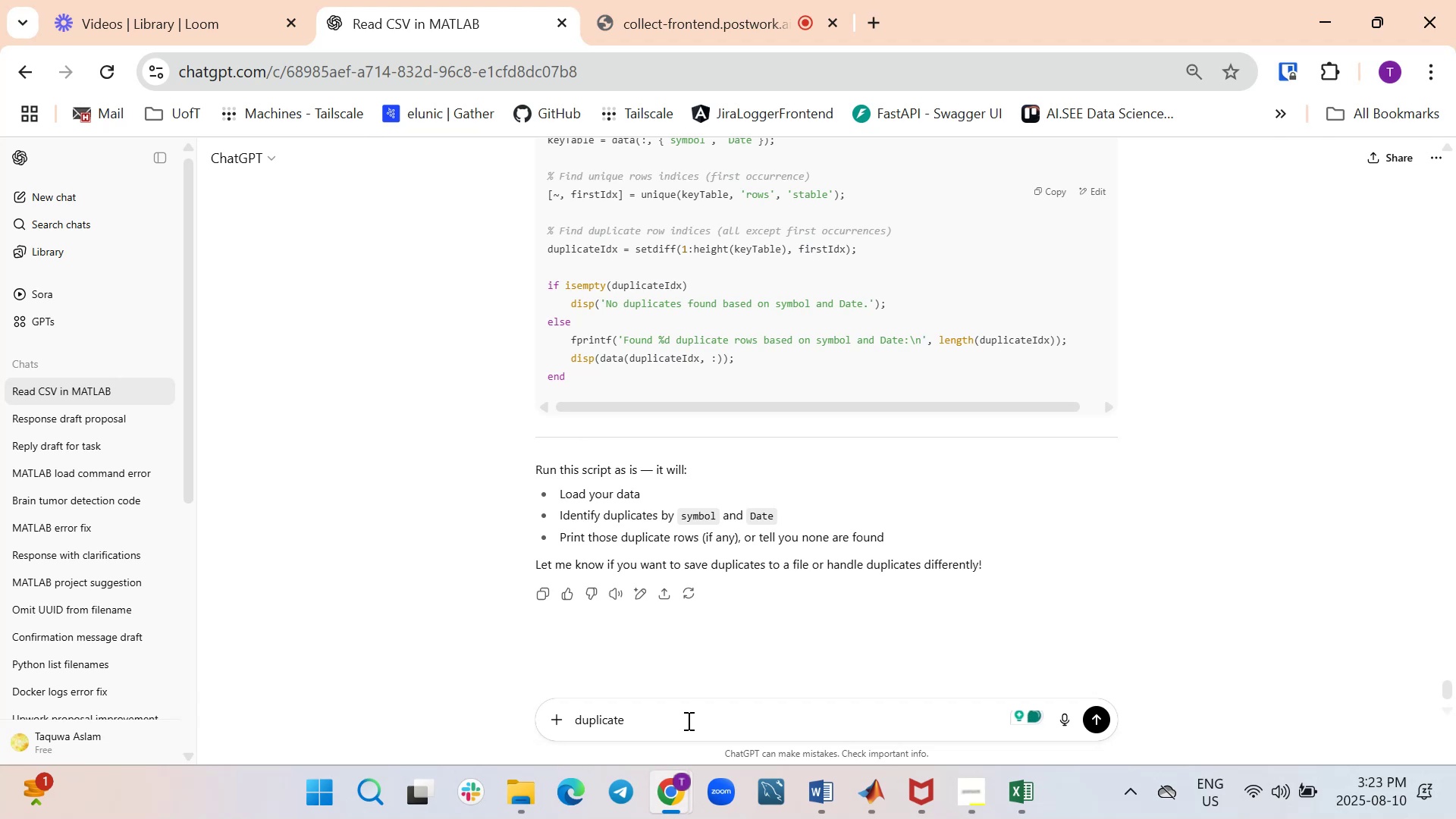 
wait(6.81)
 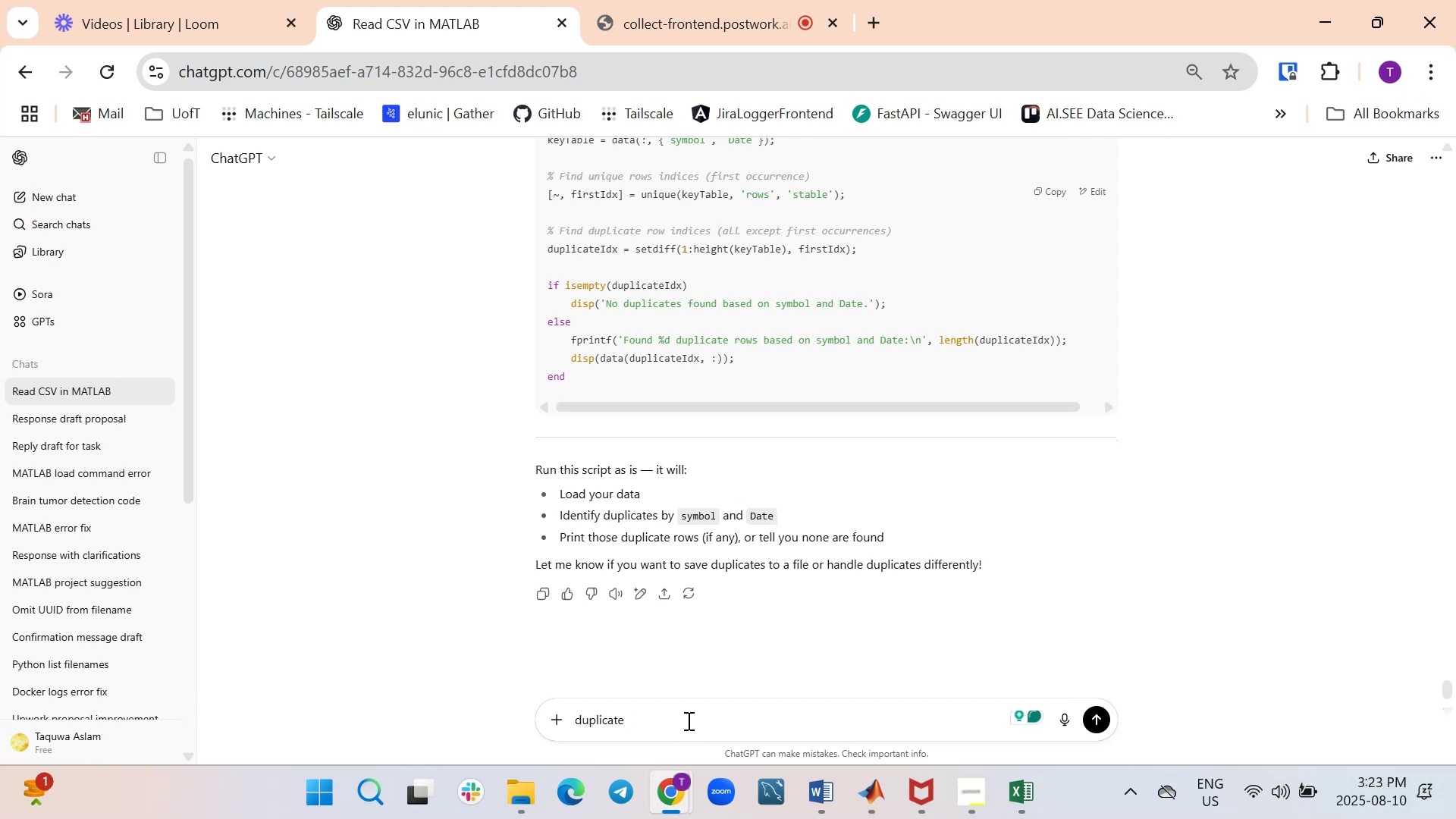 
hold_key(key=Backspace, duration=0.99)
 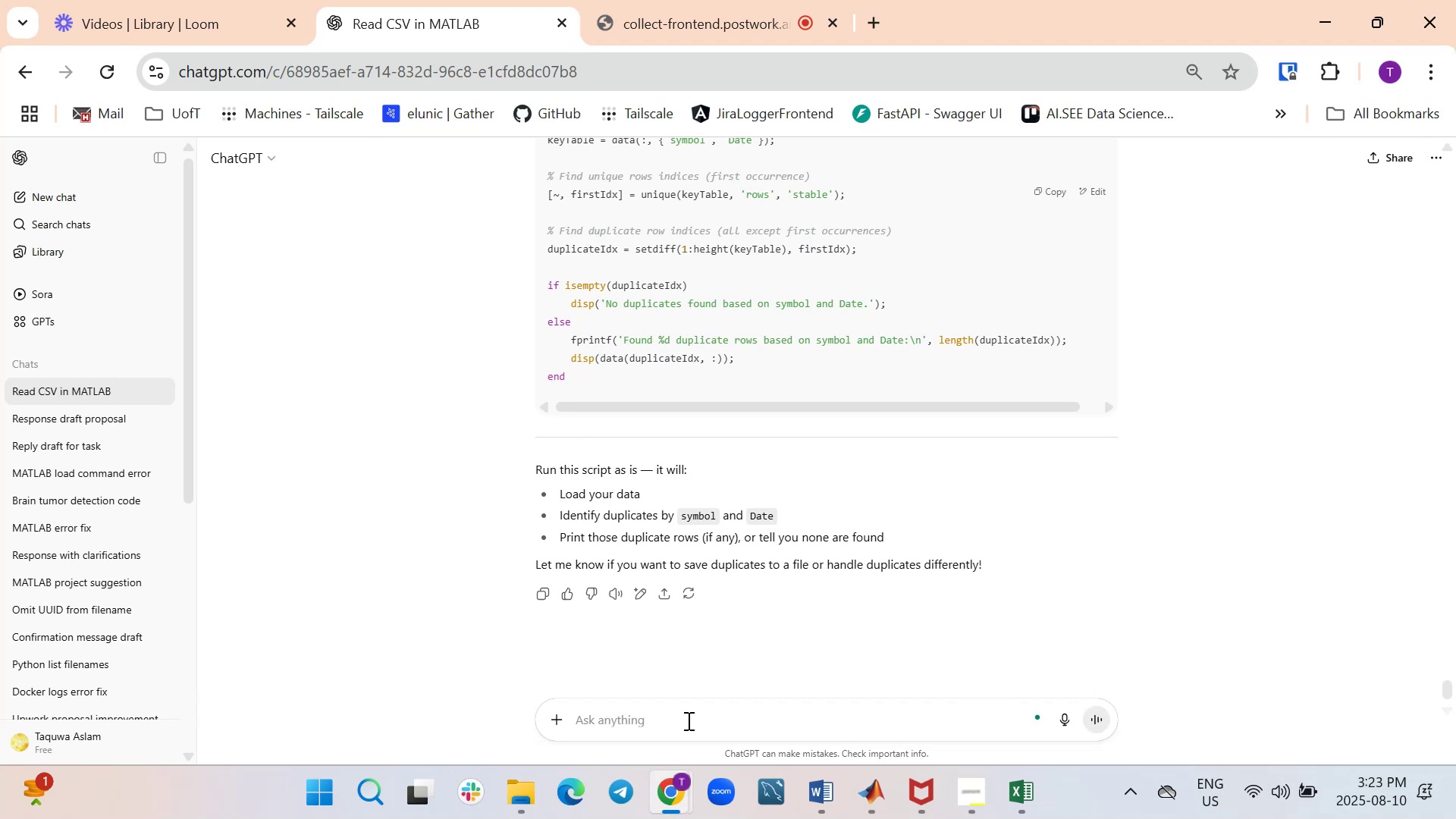 
type(finf )
key(Backspace)
key(Backspace)
type(d duplicate)
 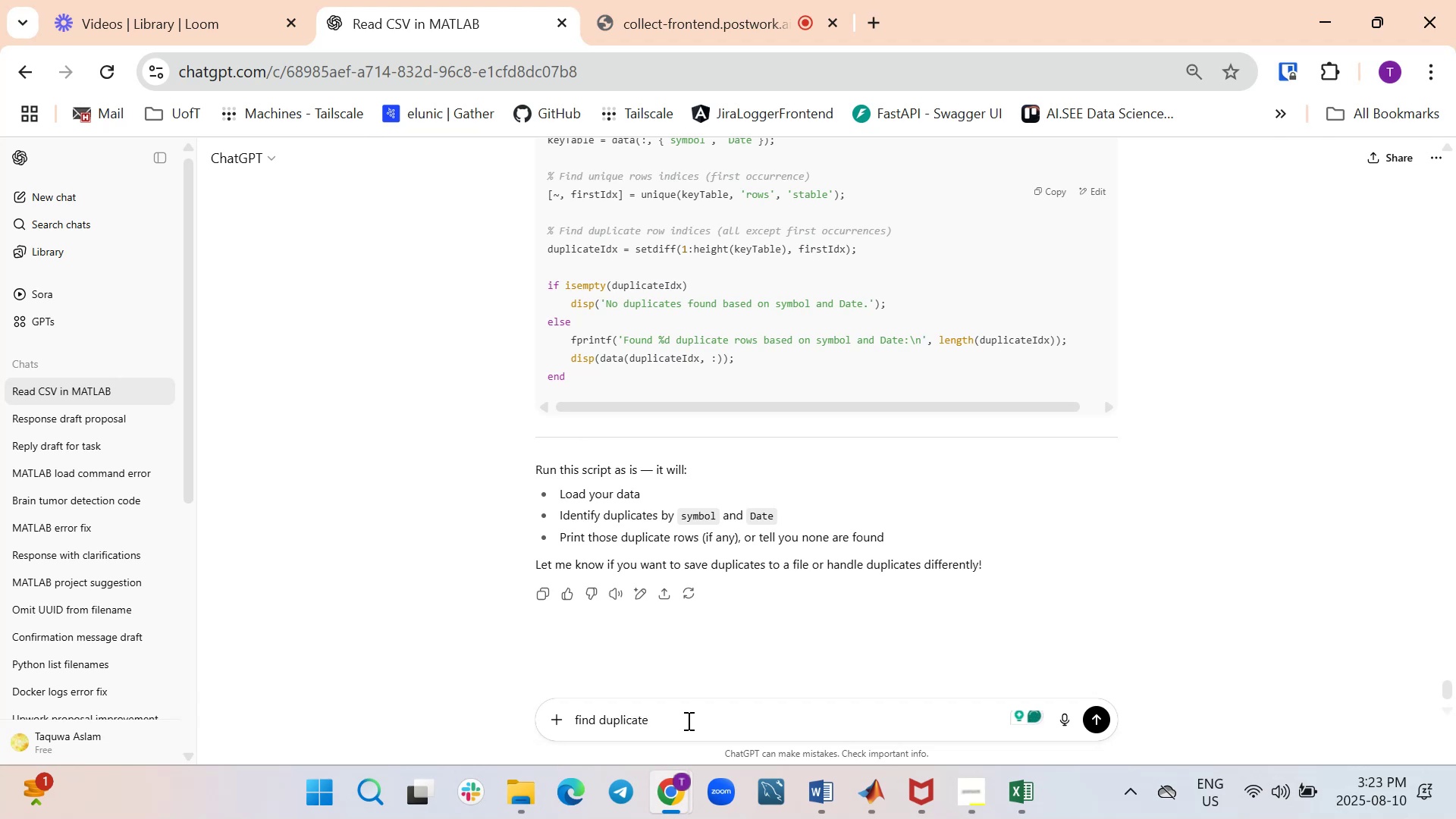 
type( also)
 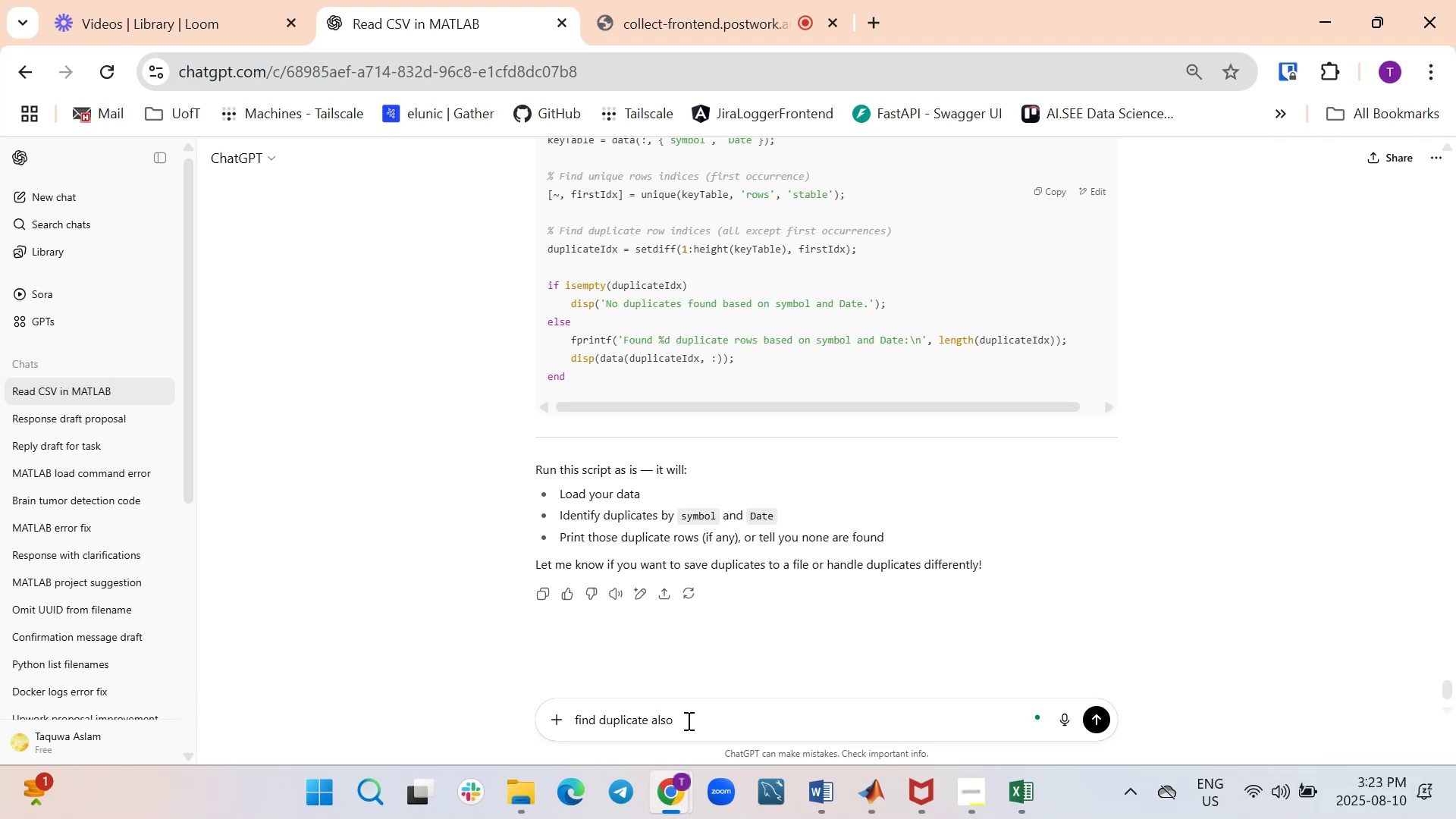 
key(Enter)
 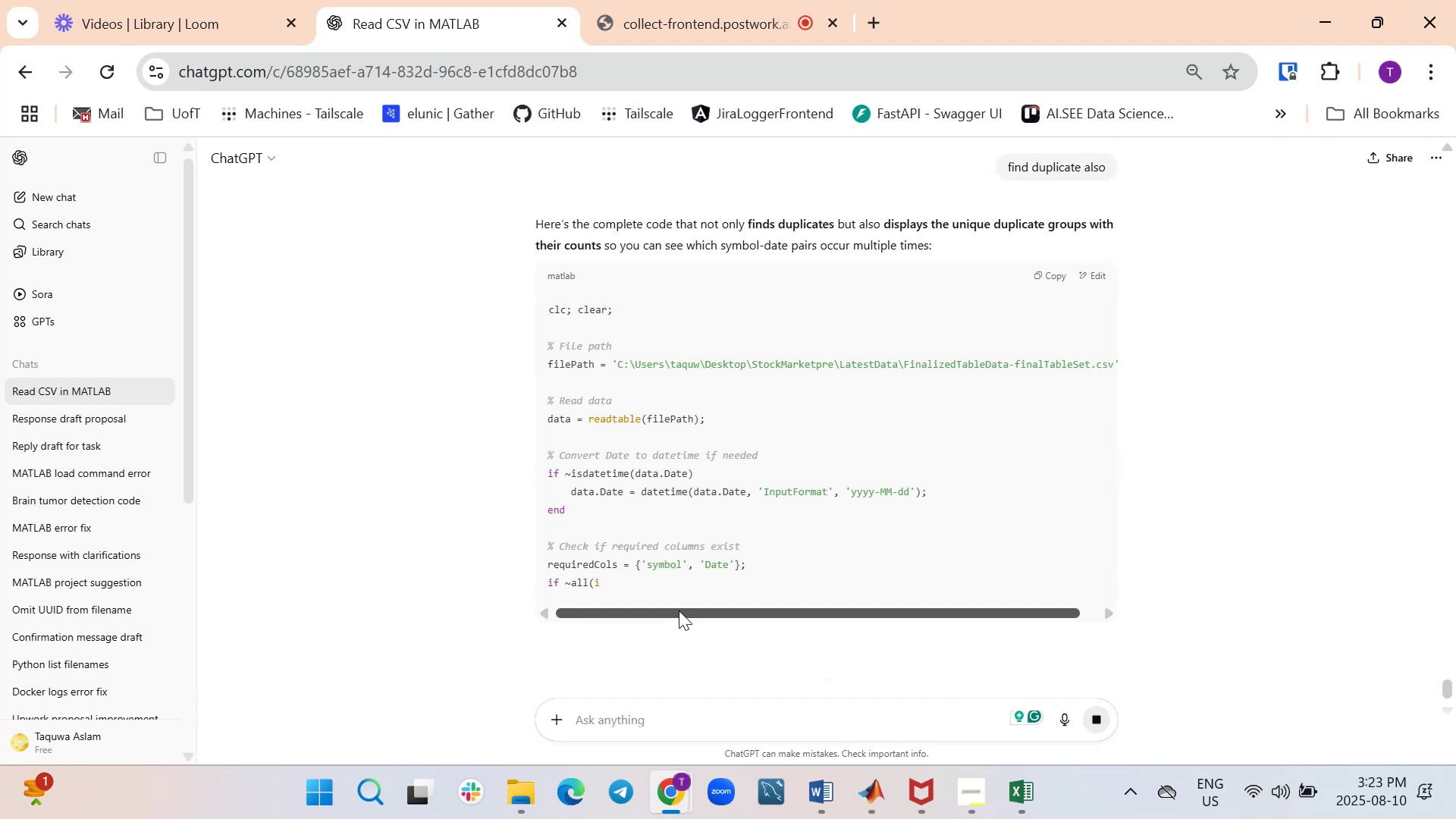 
scroll: coordinate [711, 557], scroll_direction: down, amount: 5.0
 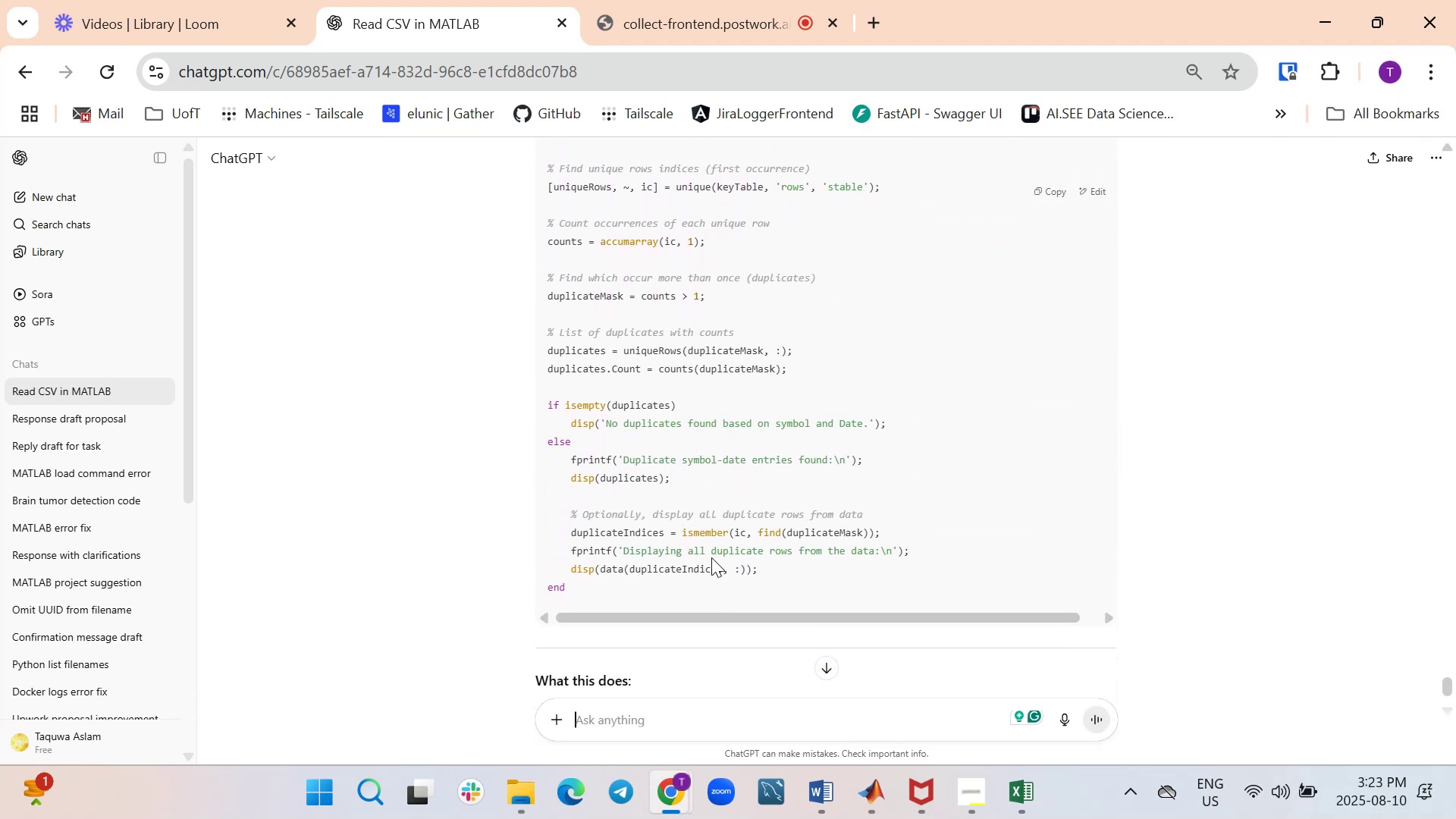 
scroll: coordinate [711, 557], scroll_direction: up, amount: 3.0
 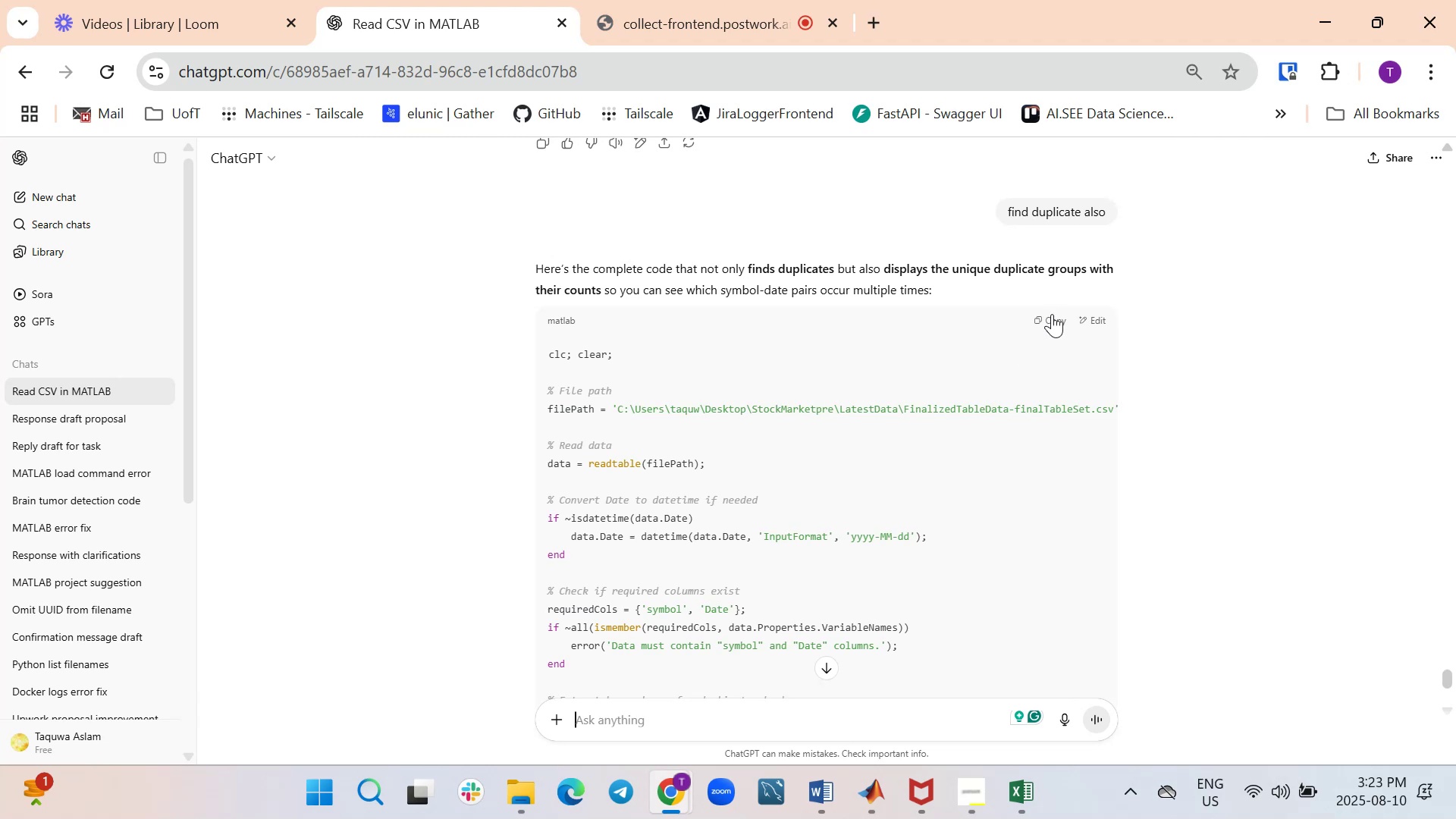 
left_click([1052, 322])
 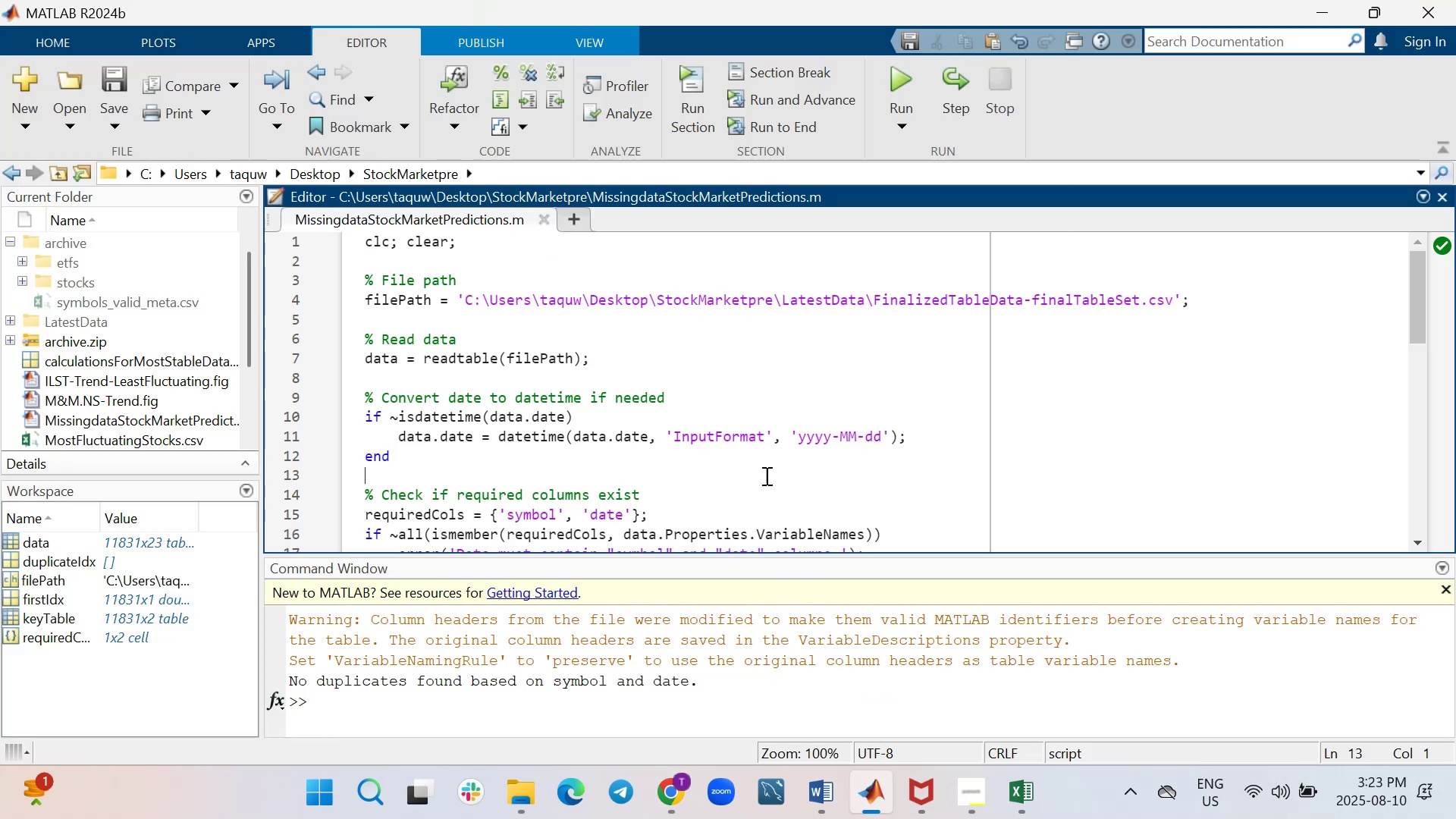 
key(Control+A)
 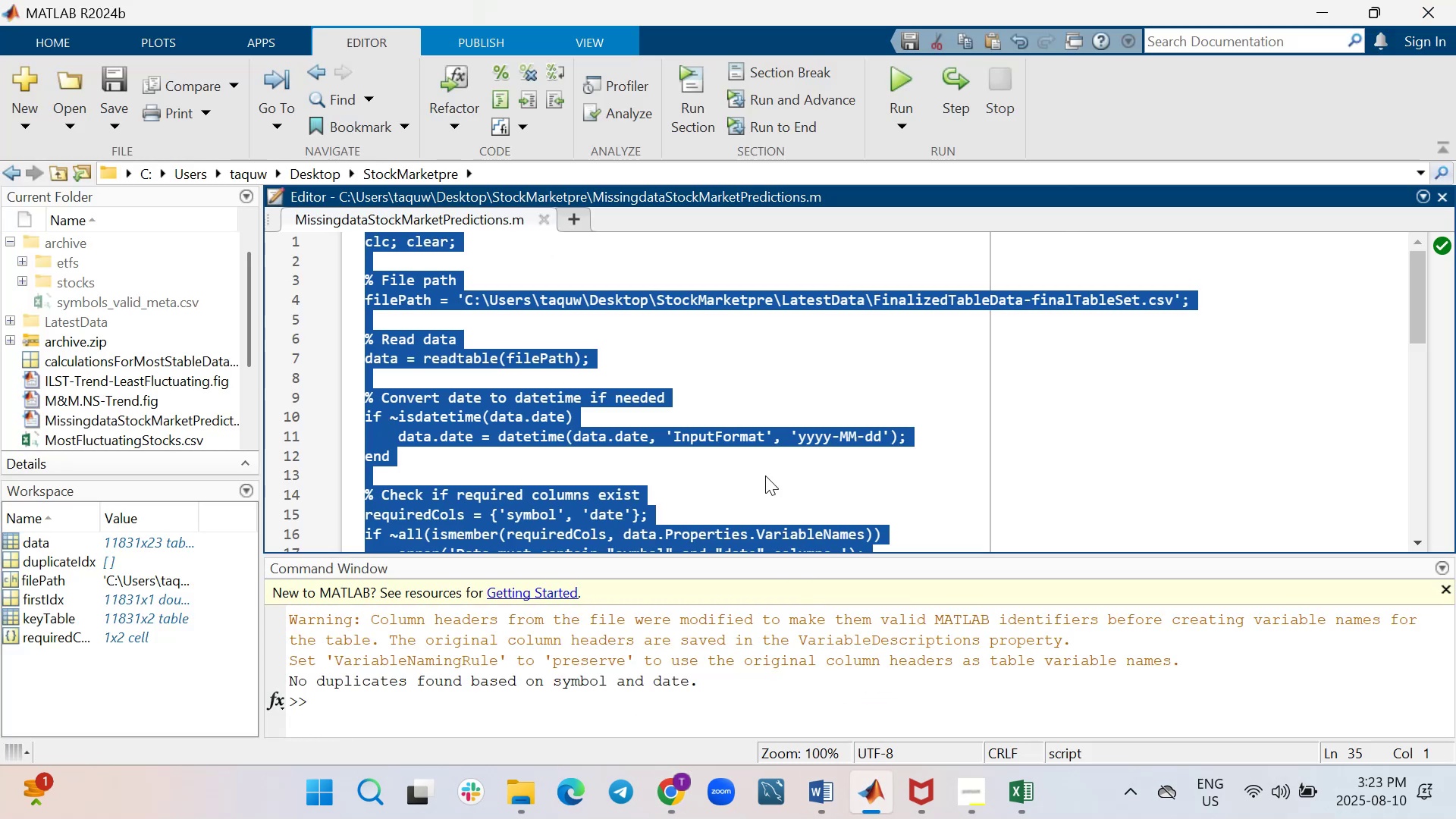 
key(Control+V)
 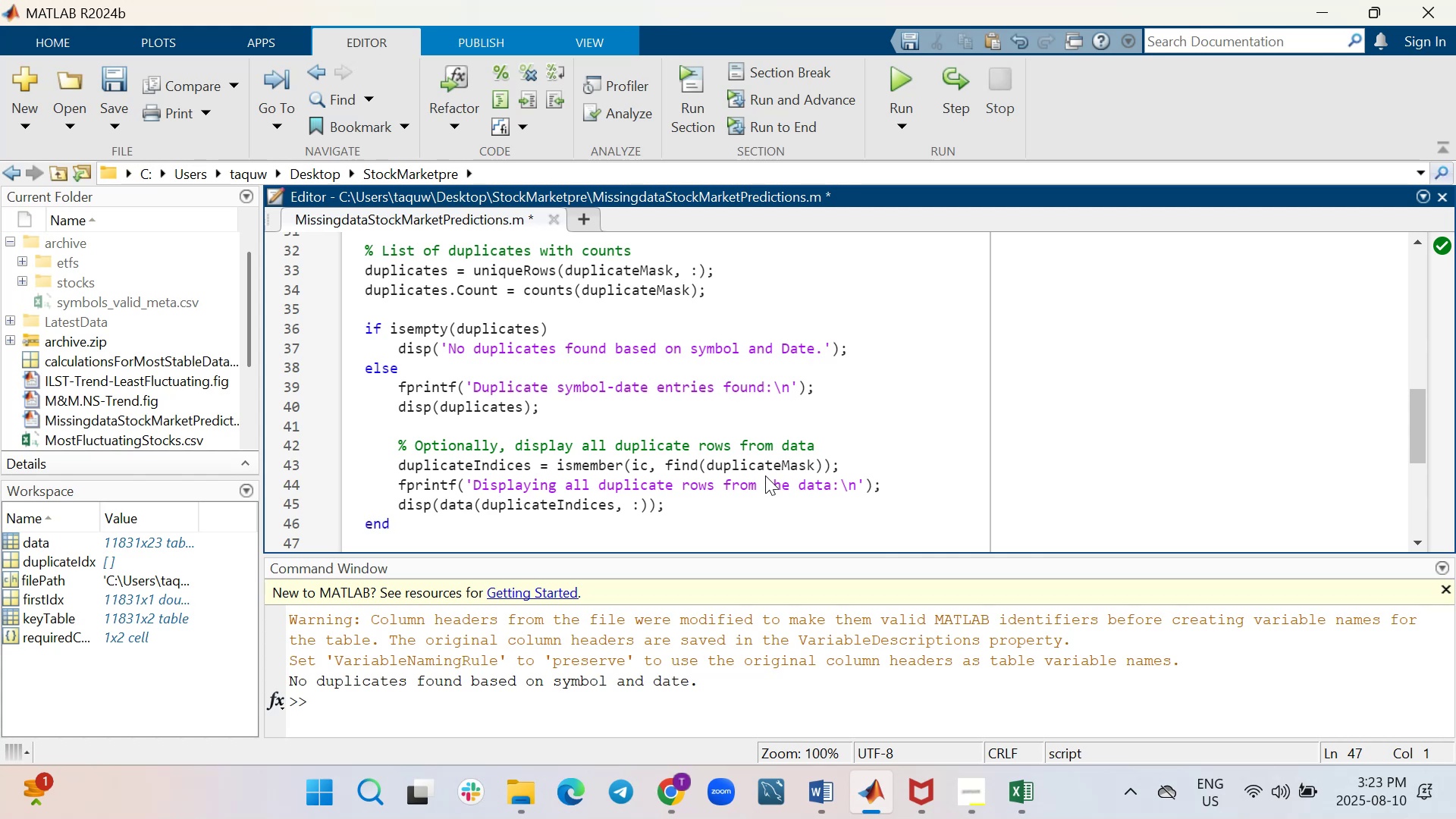 
wait(5.04)
 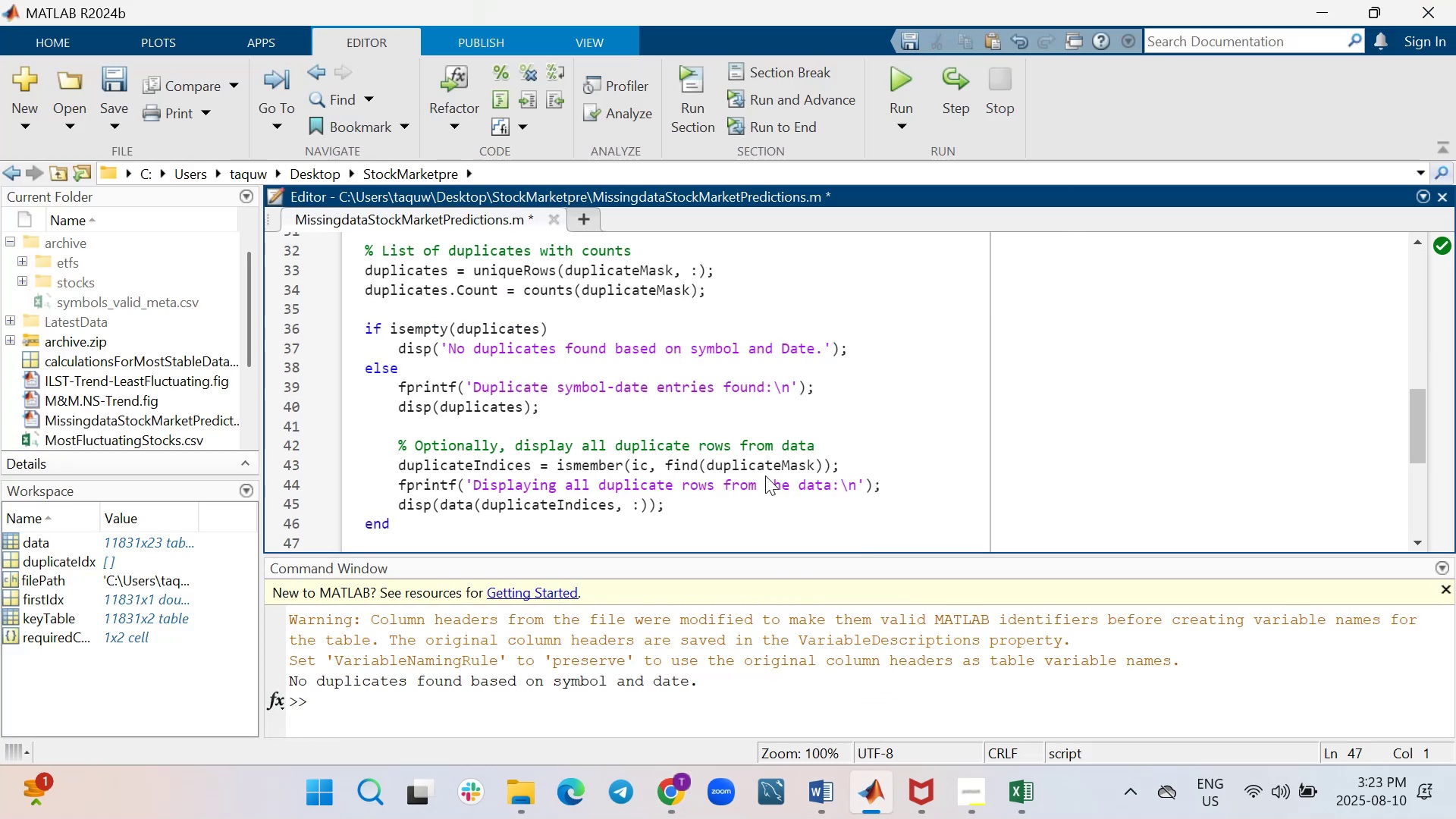 
key(Control+S)
 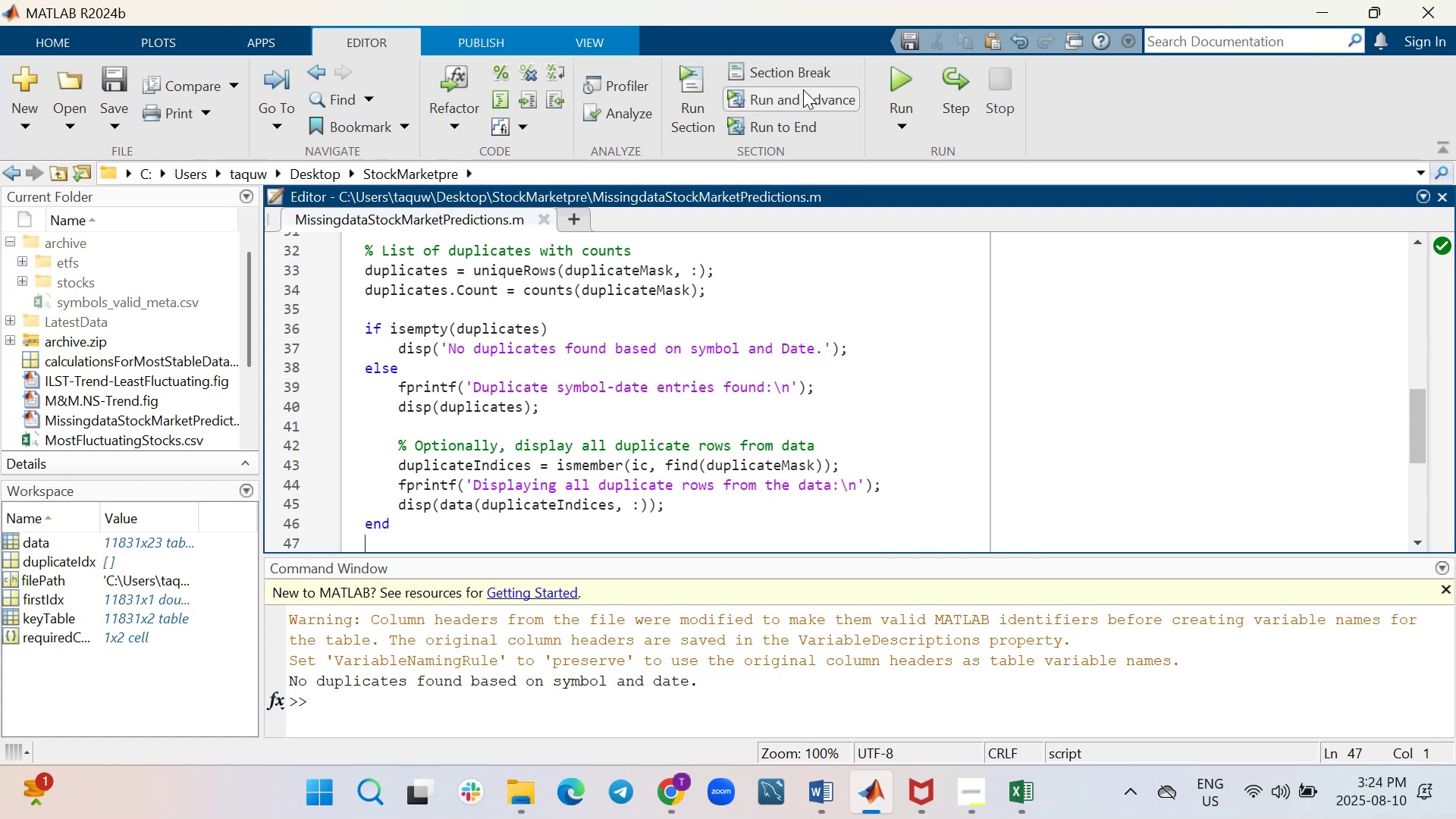 
left_click([896, 82])
 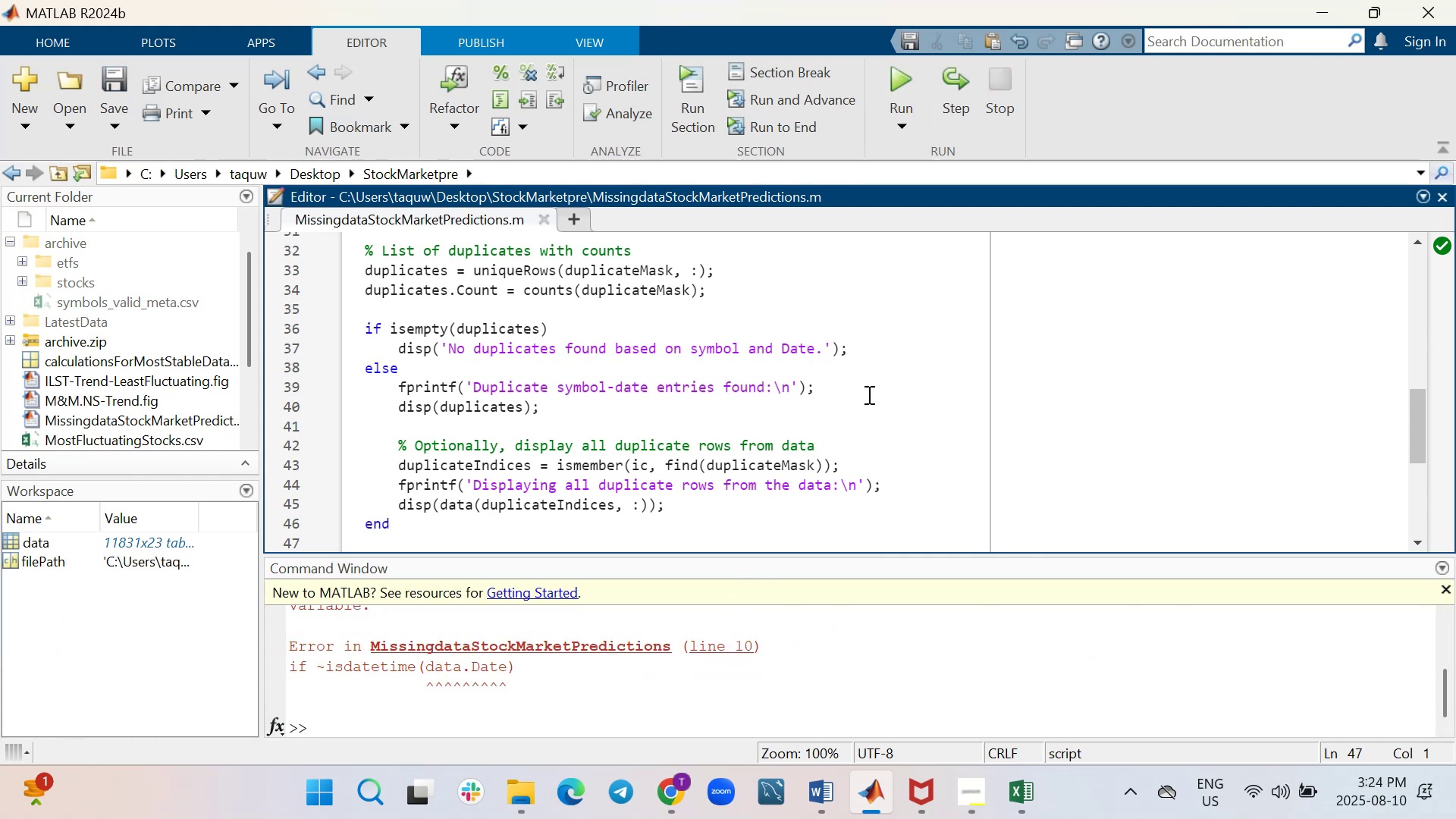 
key(Control+F)
 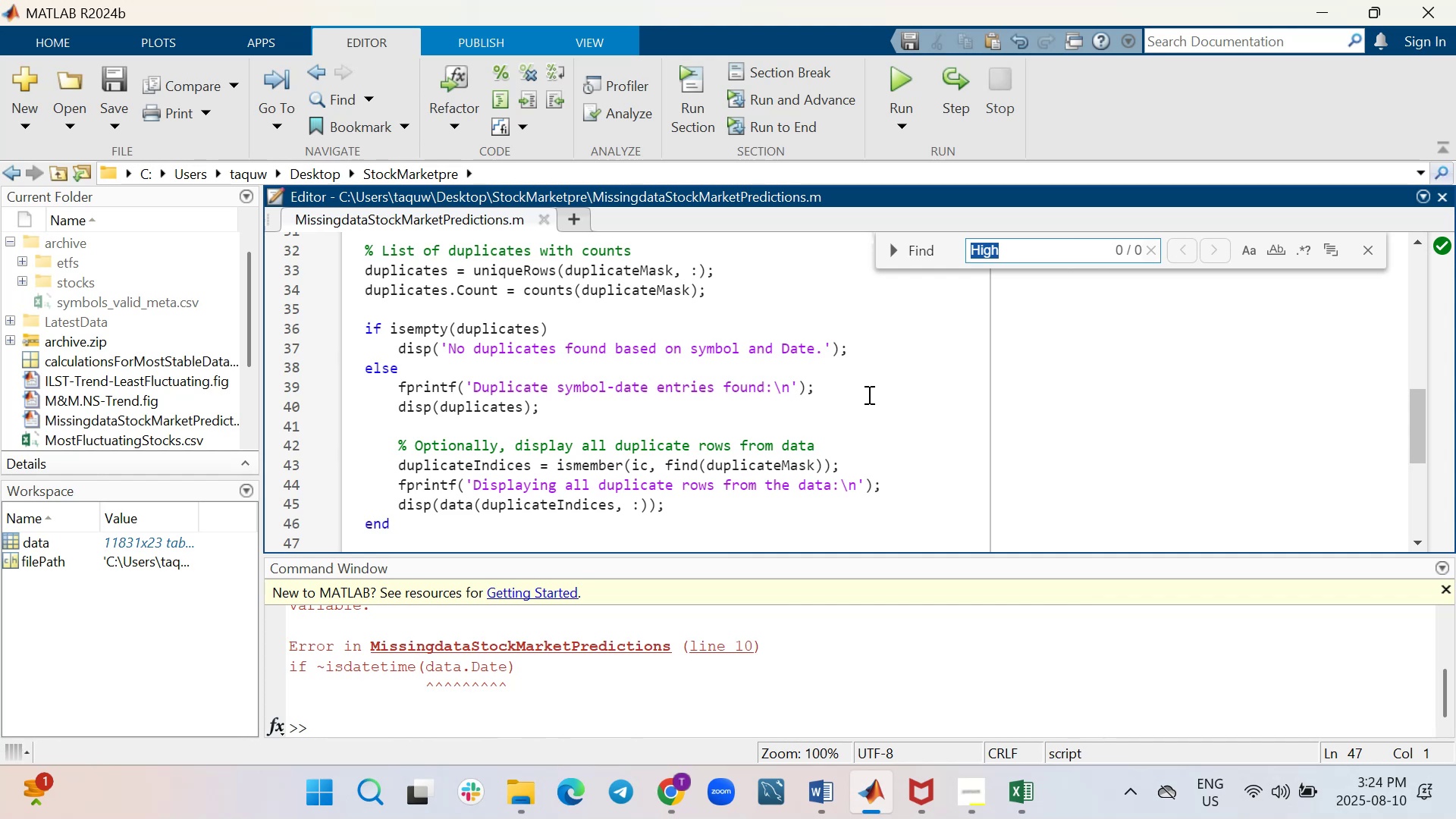 
type(Date)
 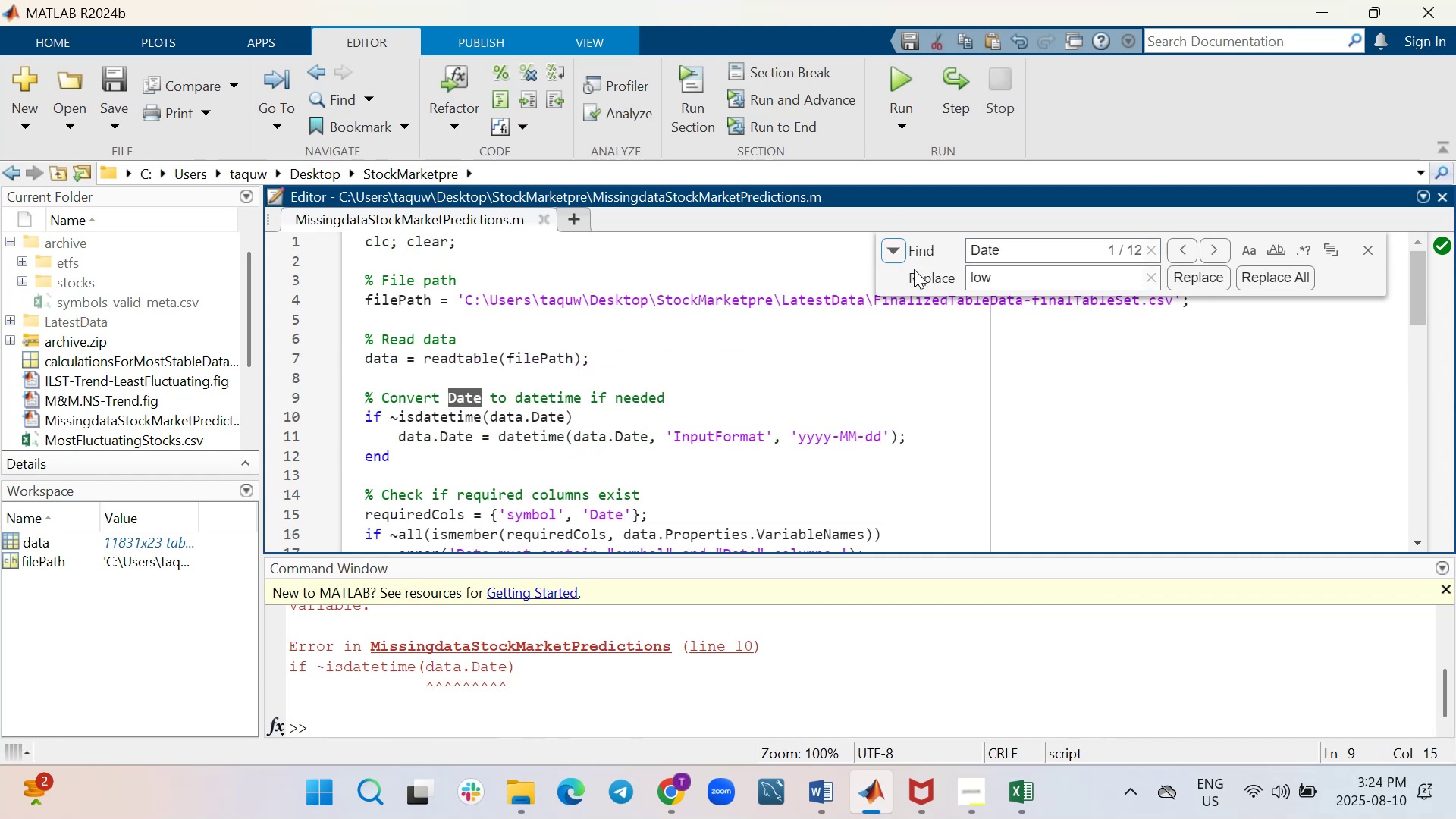 
double_click([993, 284])
 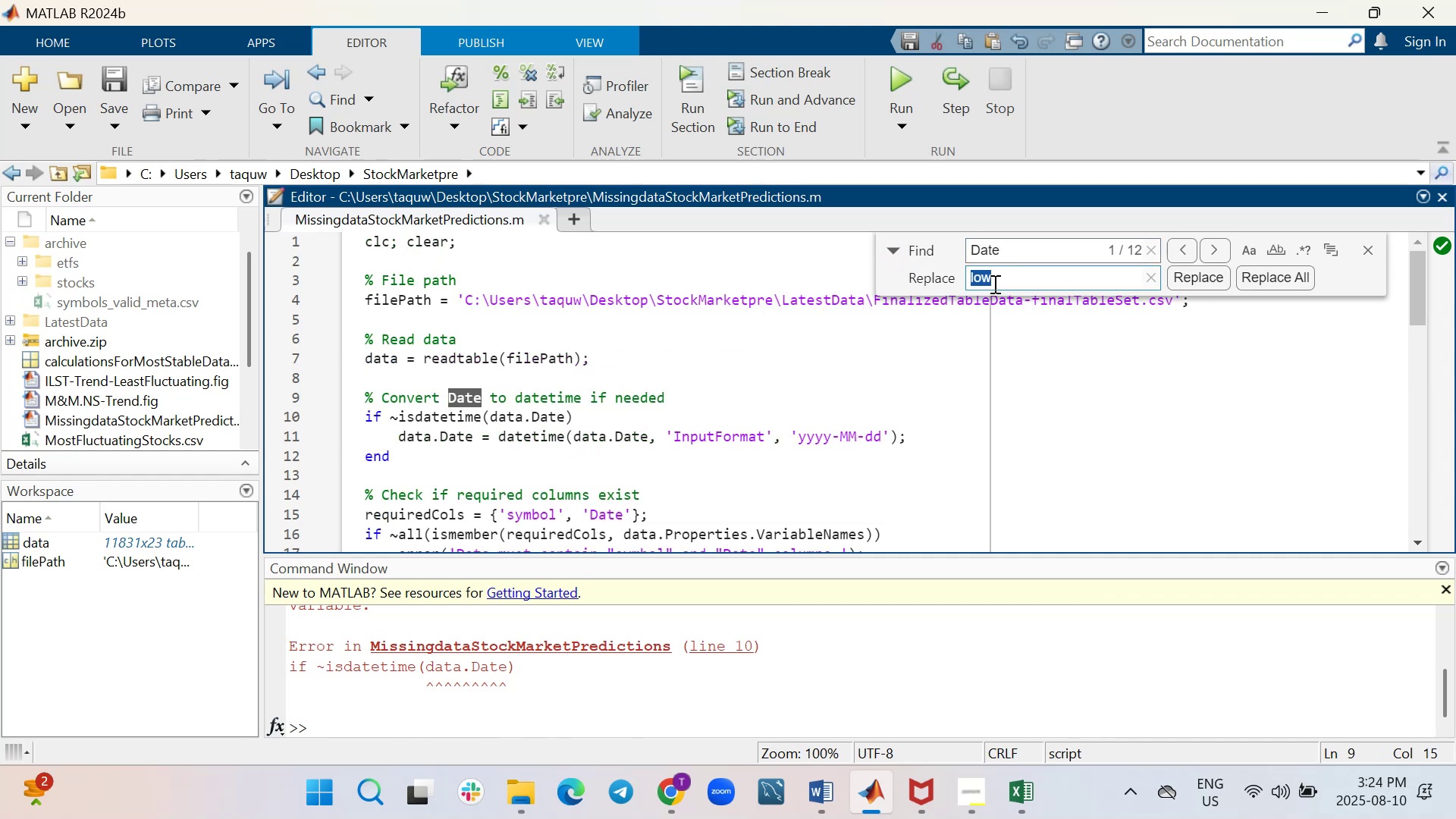 
type(date)
 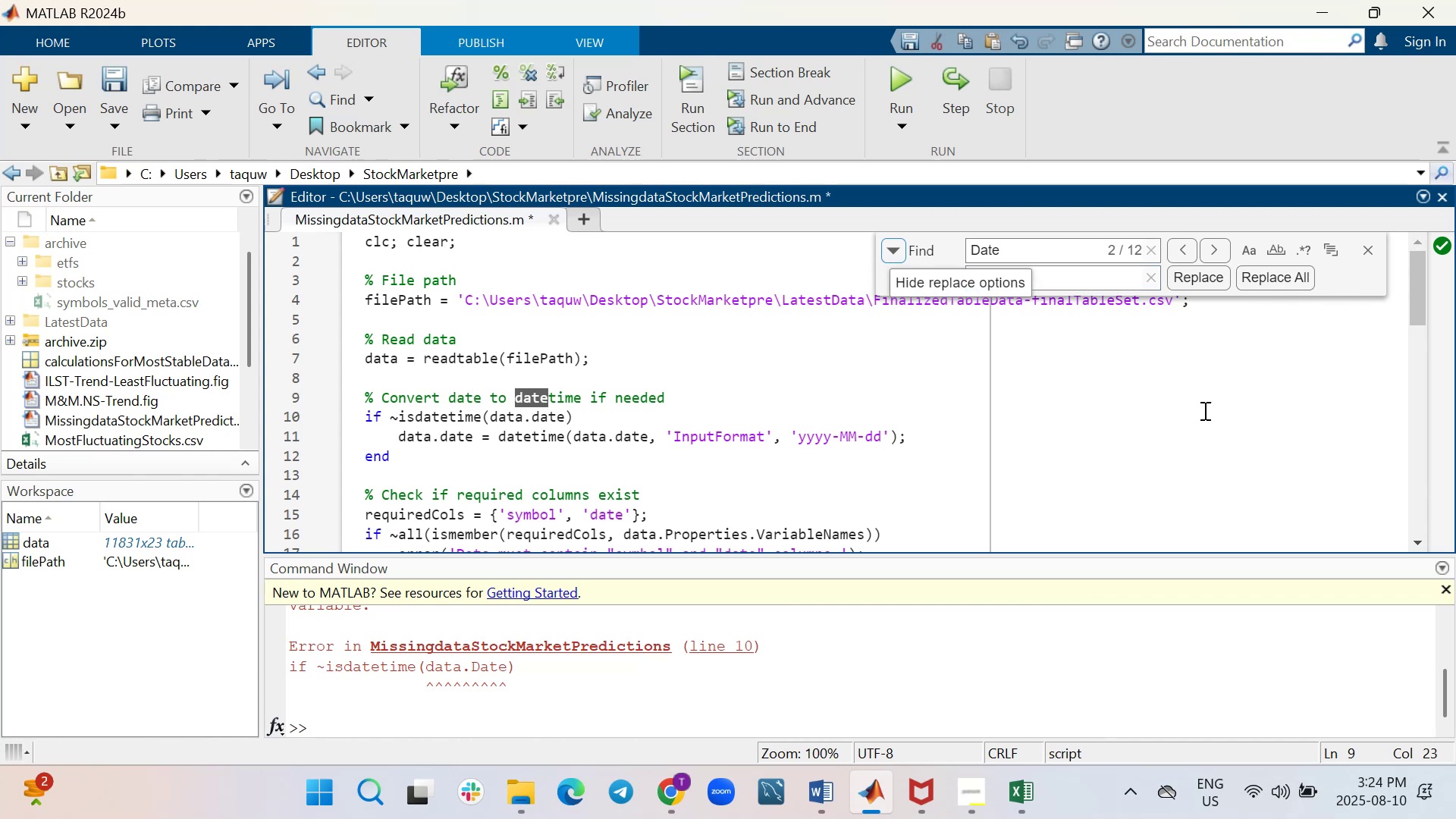 
wait(5.35)
 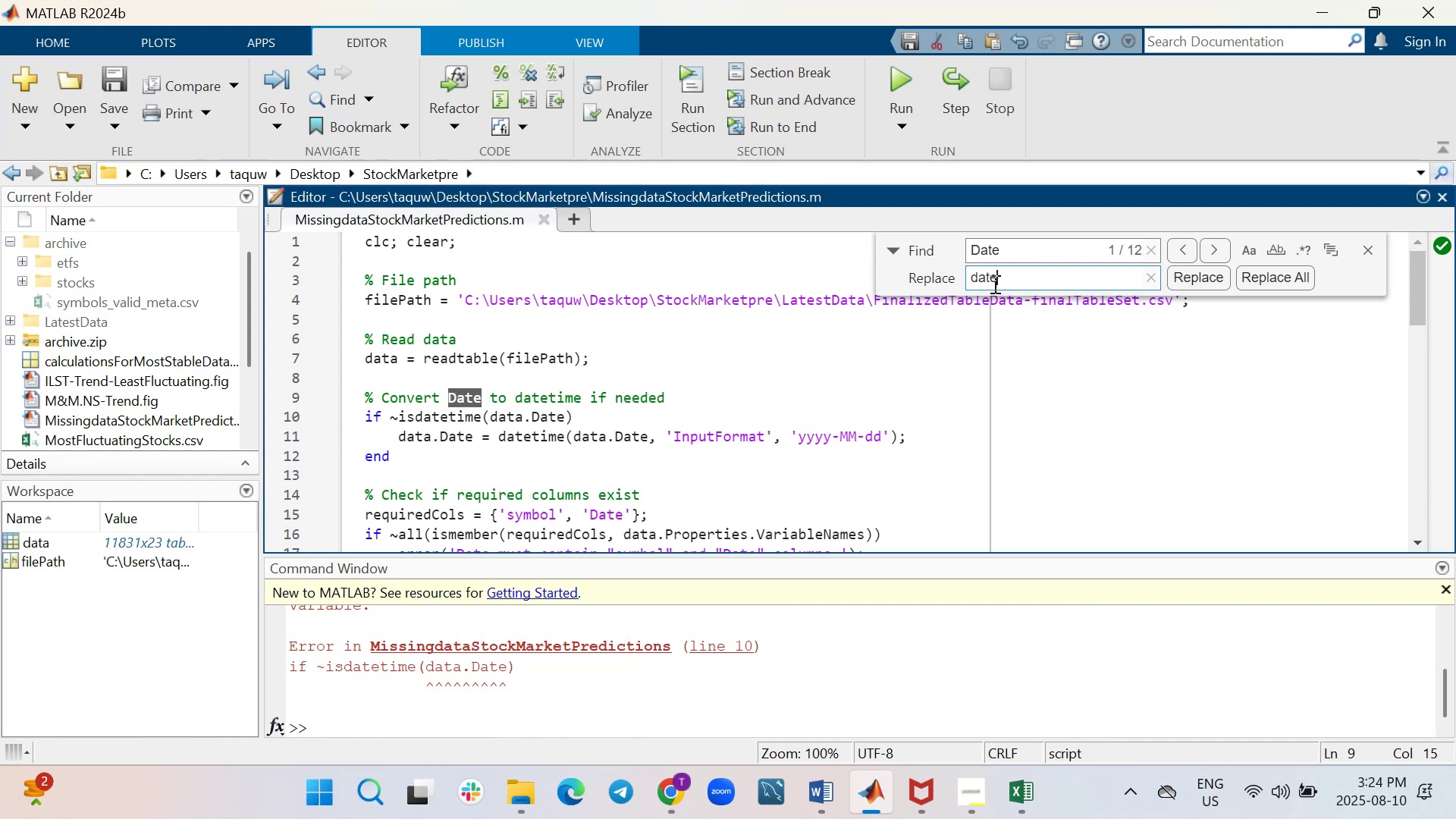 
left_click([1260, 281])
 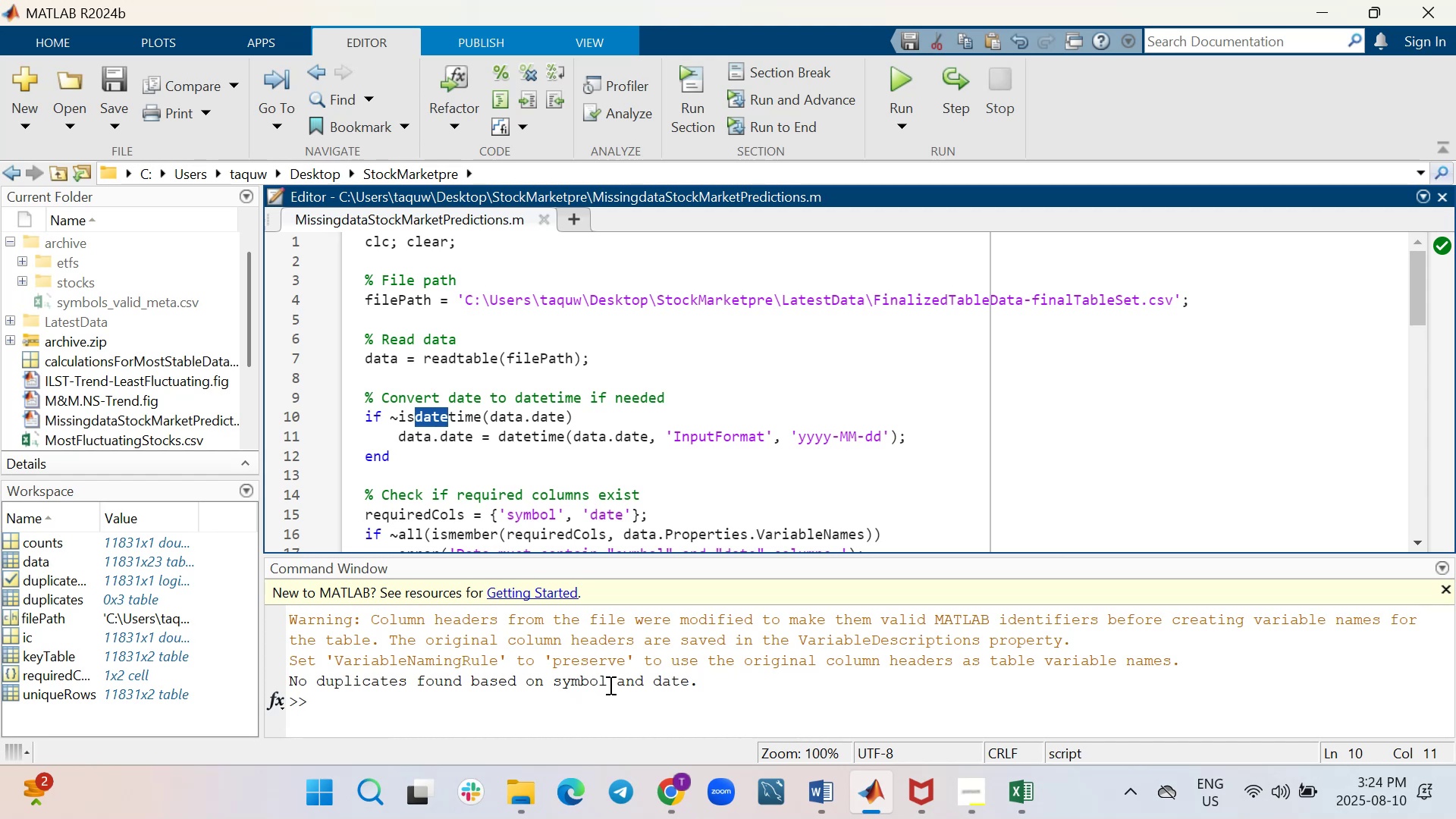 
wait(13.39)
 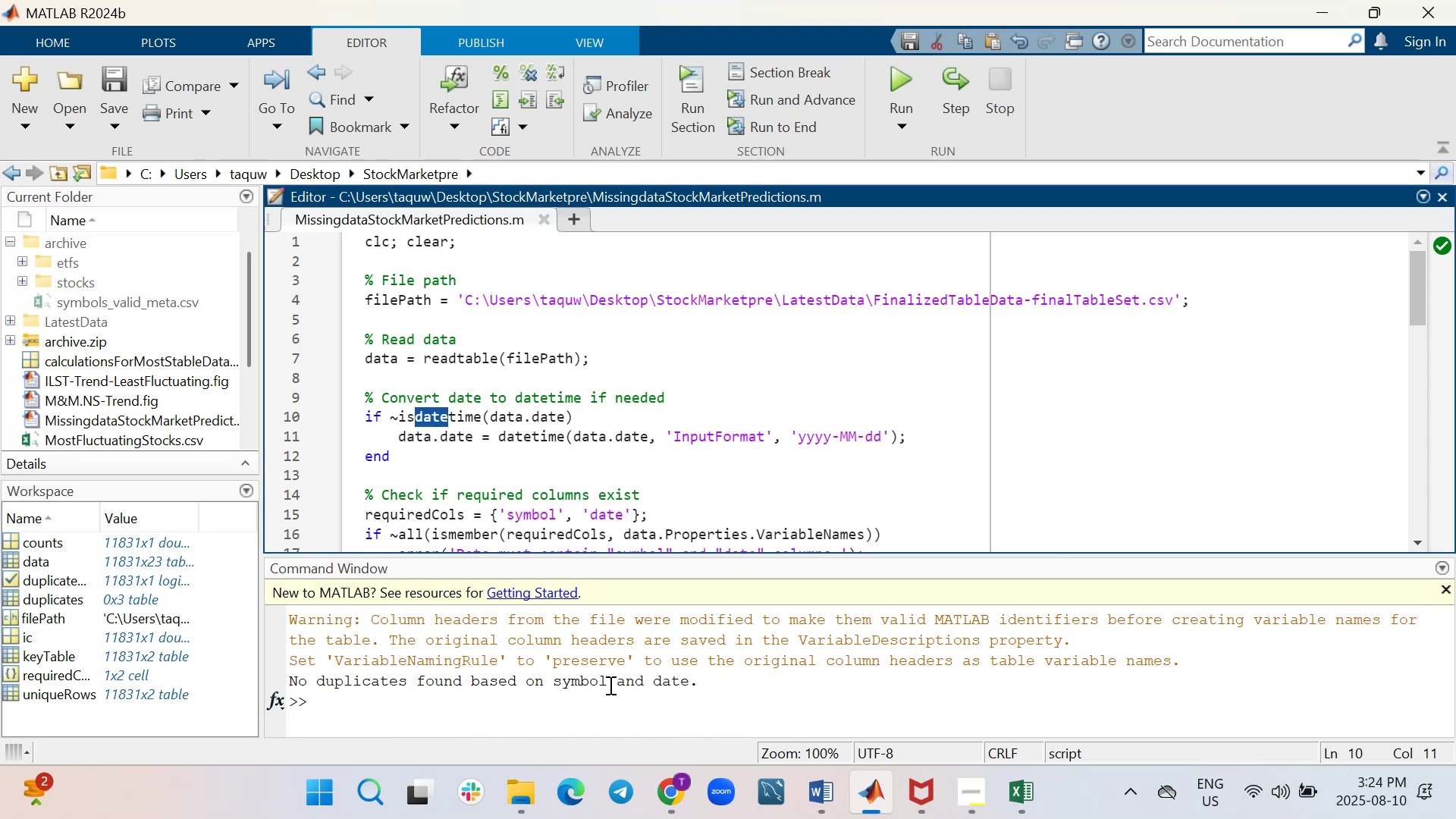 
scroll: coordinate [730, 458], scroll_direction: down, amount: 1.0
 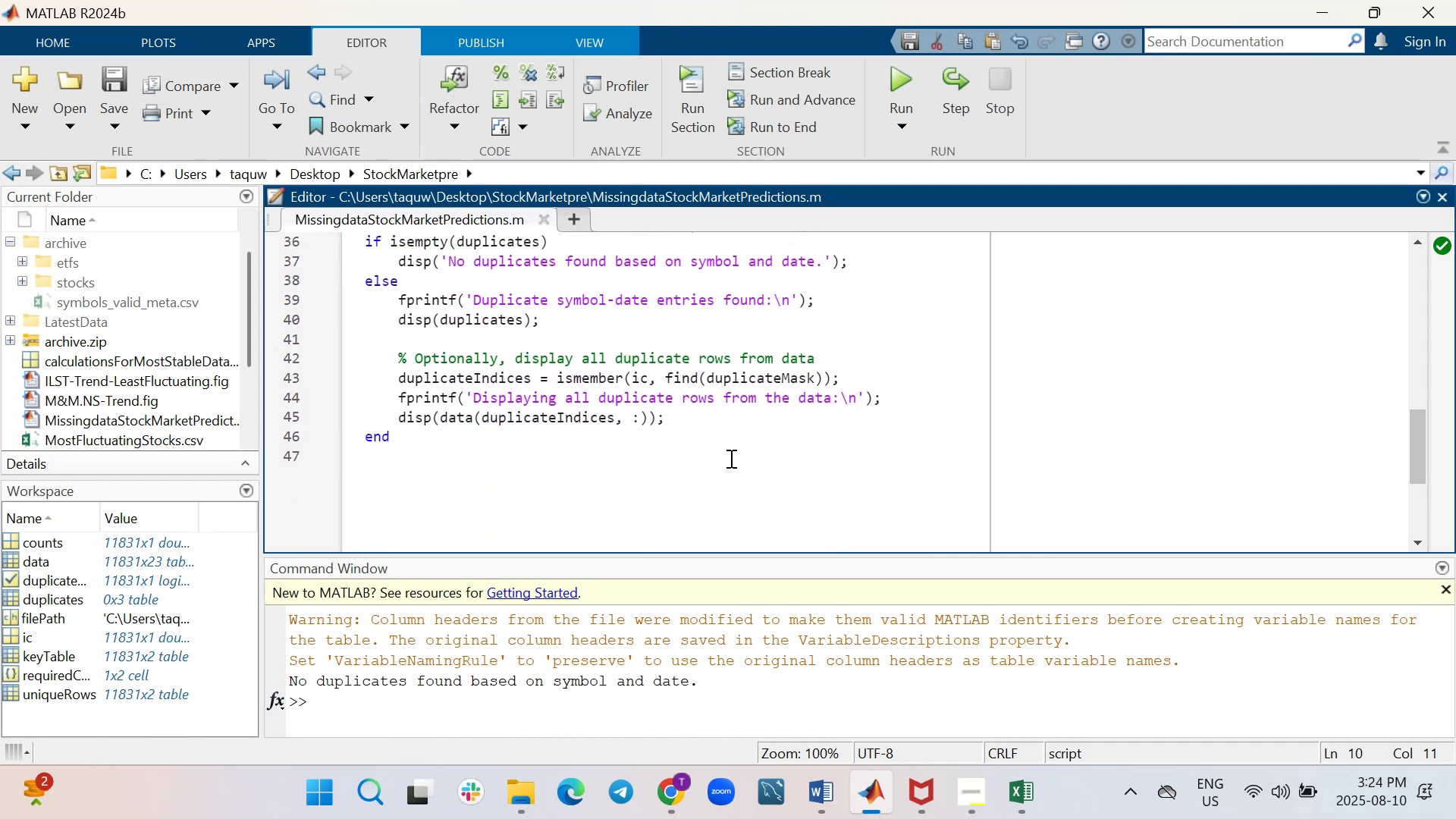 
wait(8.47)
 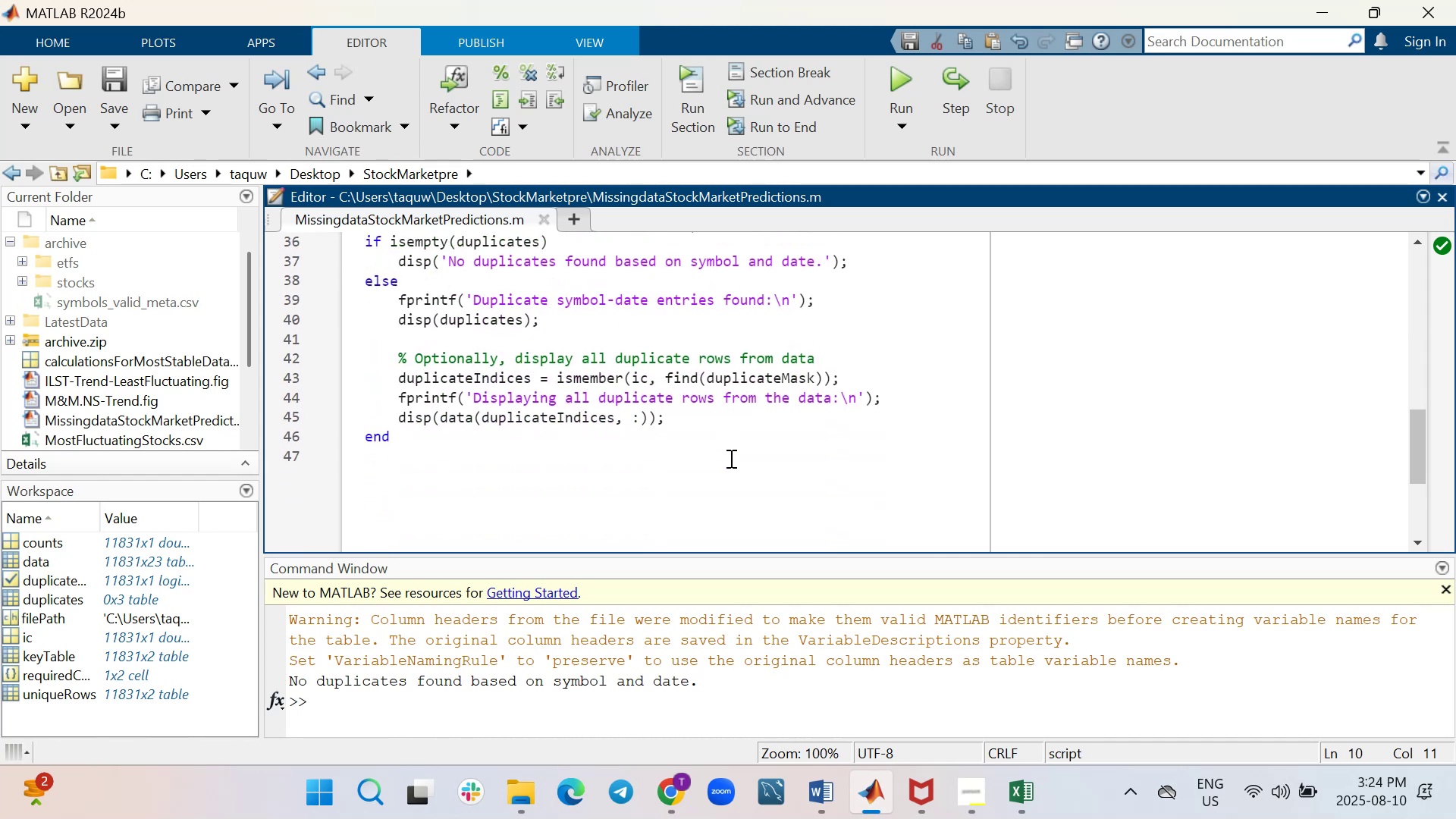 
scroll: coordinate [730, 458], scroll_direction: up, amount: 2.0
 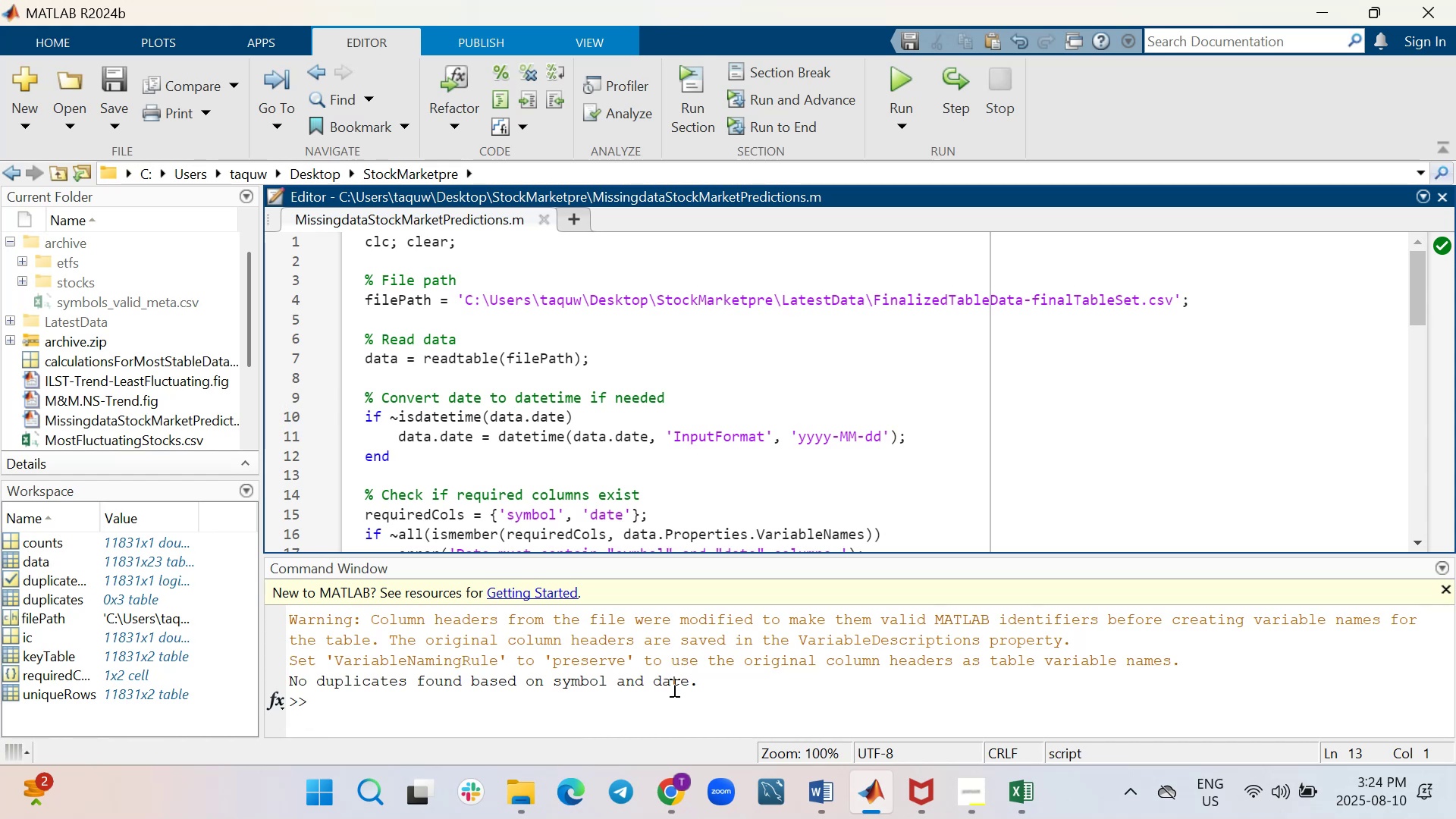 
wait(9.24)
 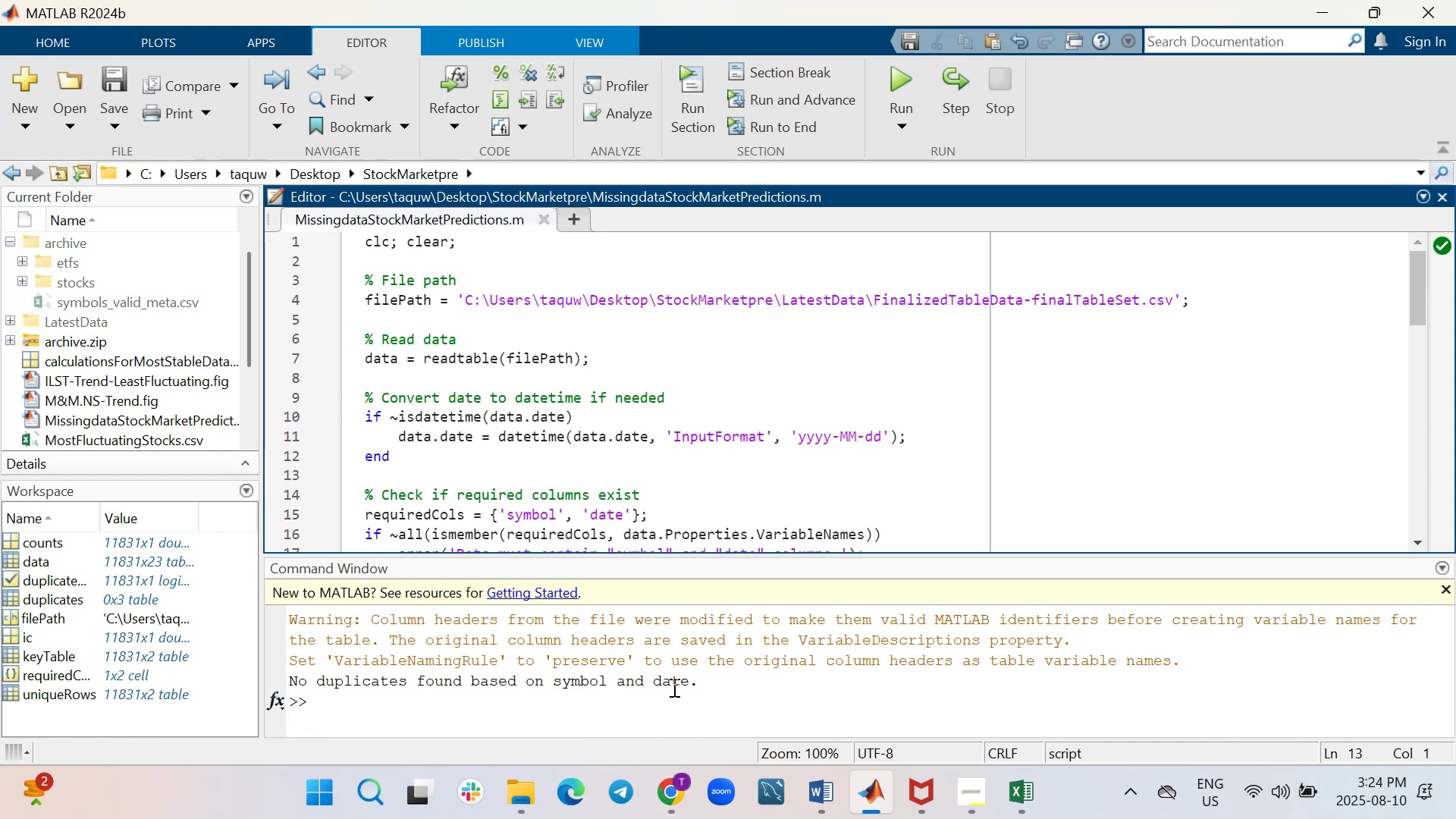 
mouse_move([510, 775])
 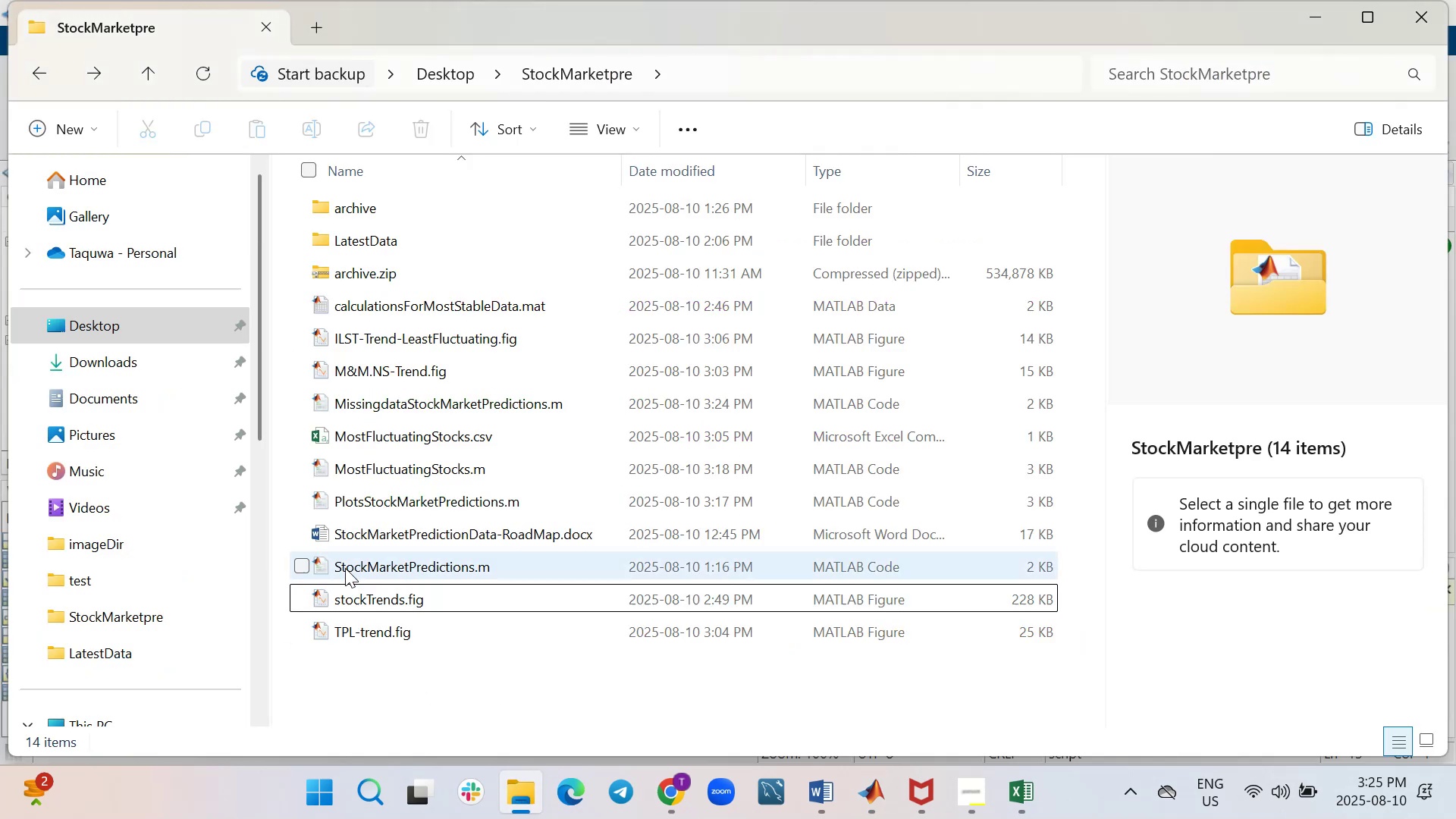 
mouse_move([375, 221])
 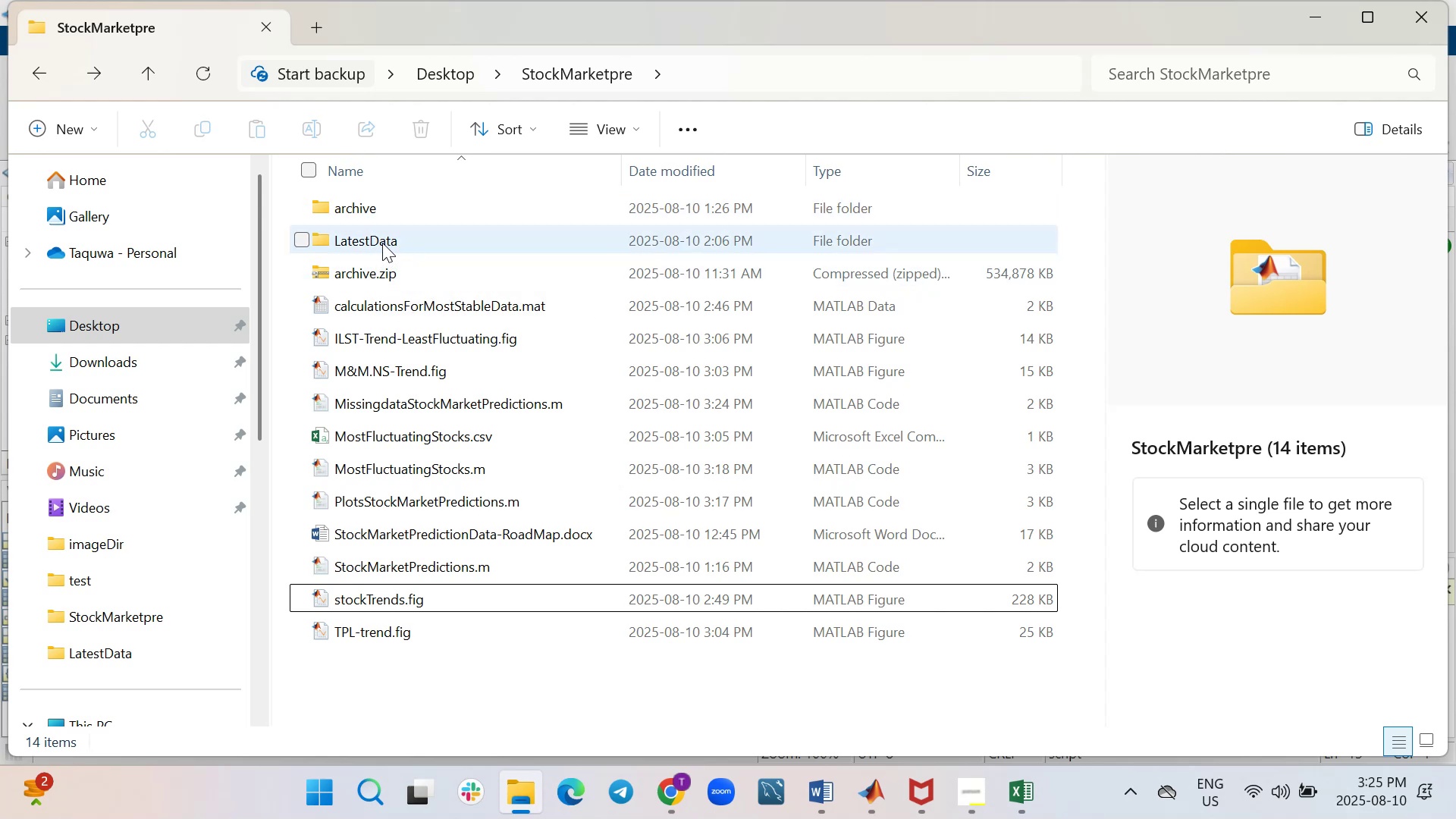 
double_click([383, 244])
 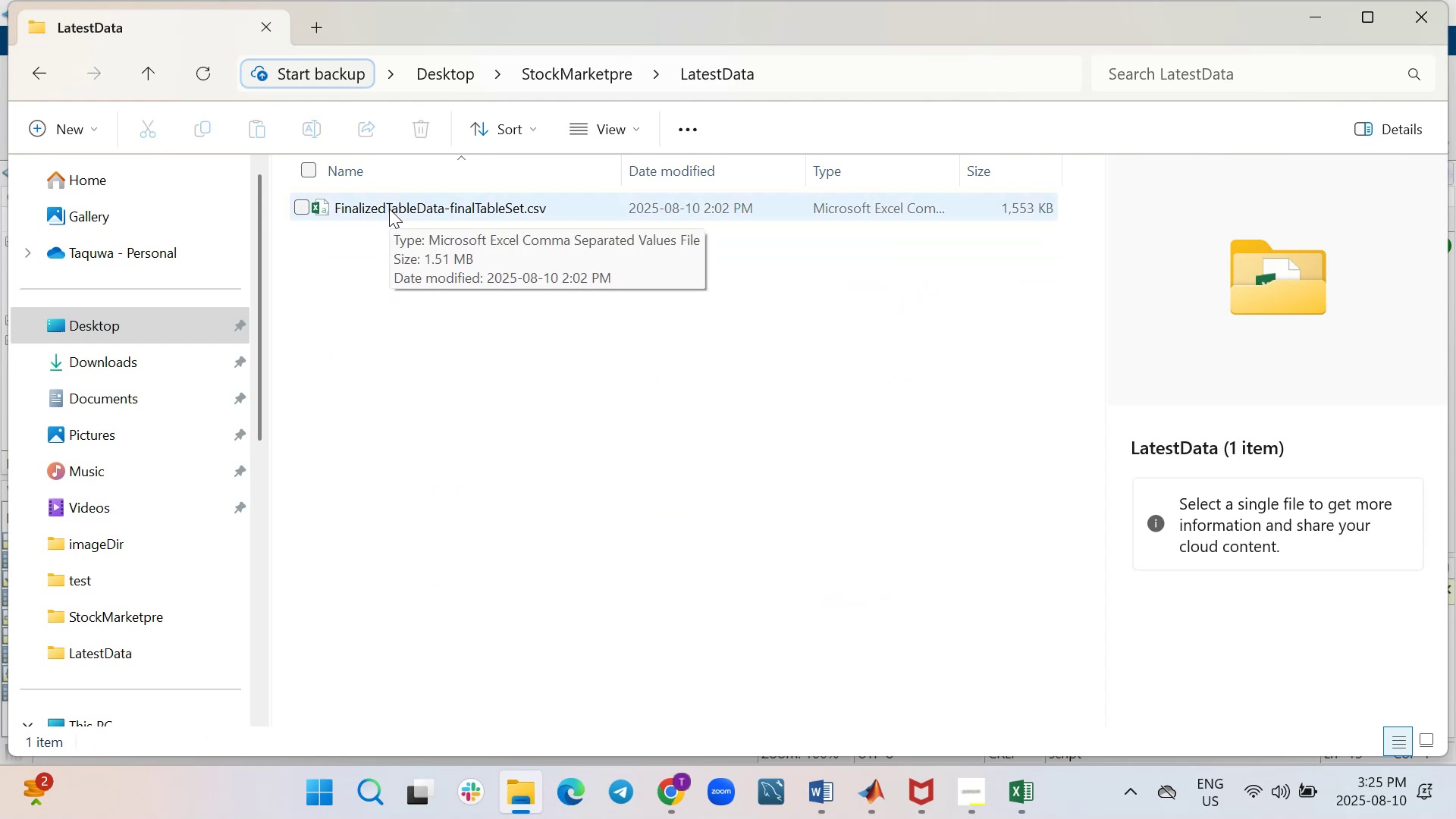 
double_click([389, 209])
 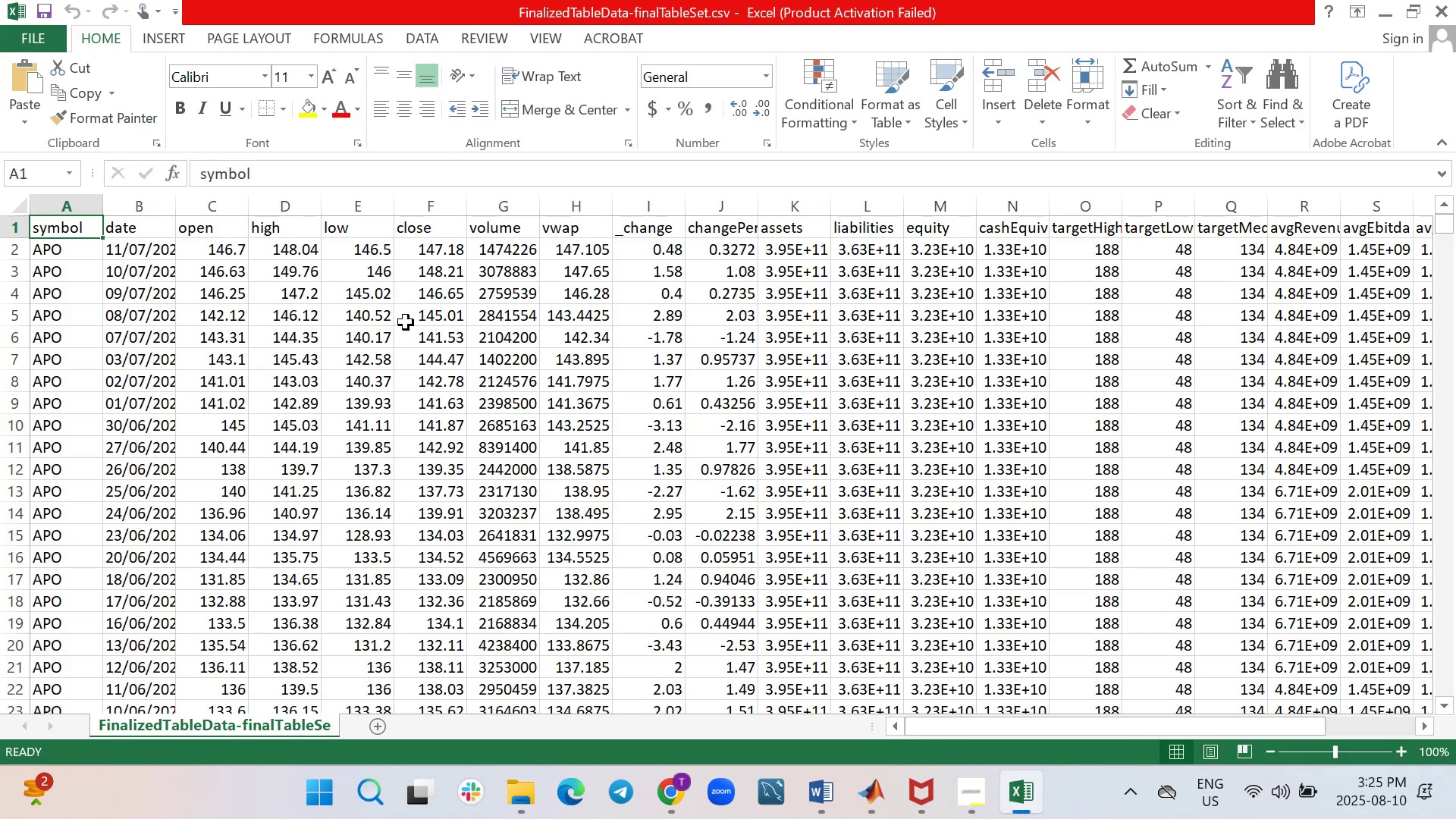 
scroll: coordinate [406, 322], scroll_direction: down, amount: 57.0
 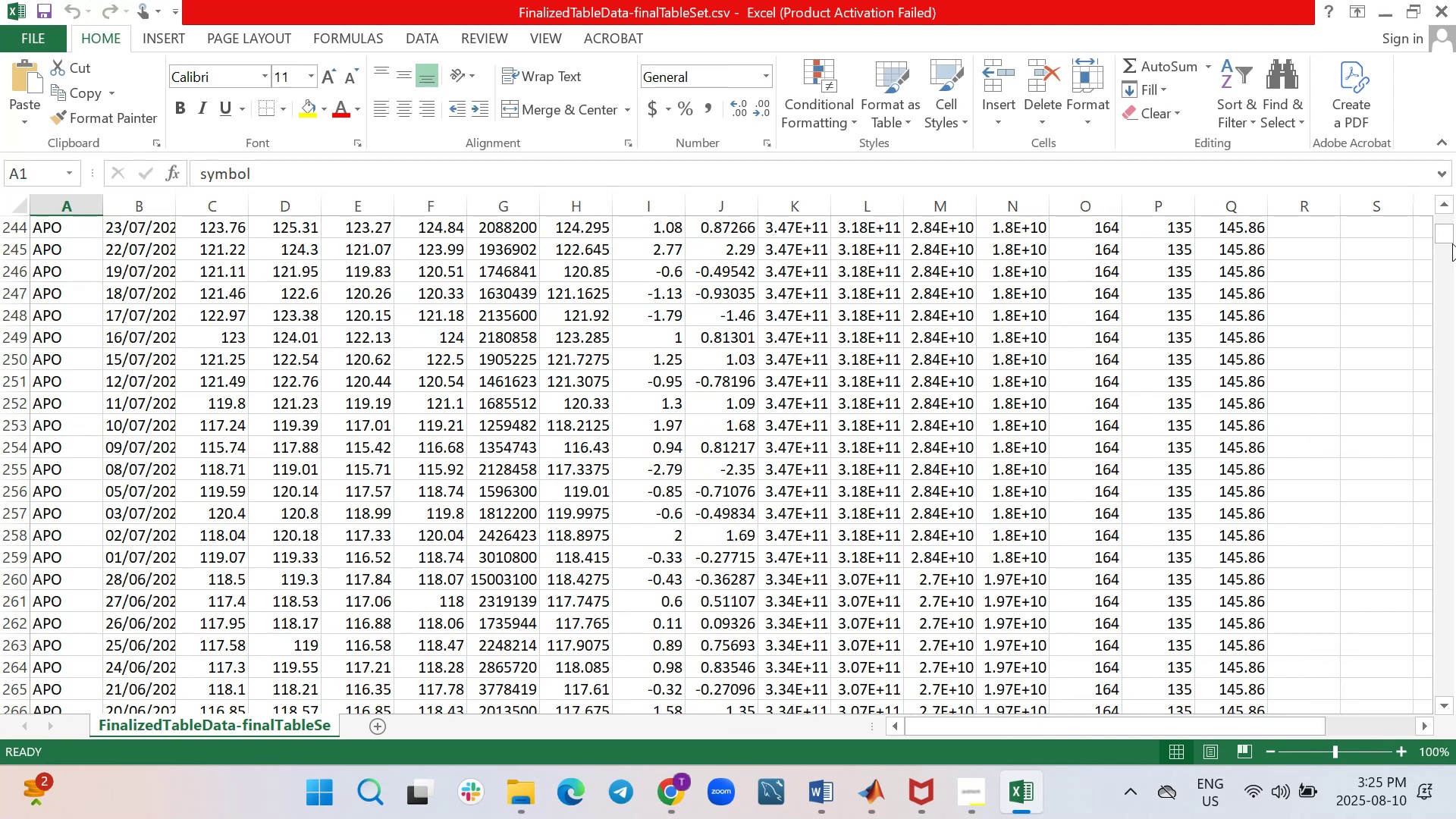 
left_click_drag(start_coordinate=[1448, 234], to_coordinate=[1426, 463])
 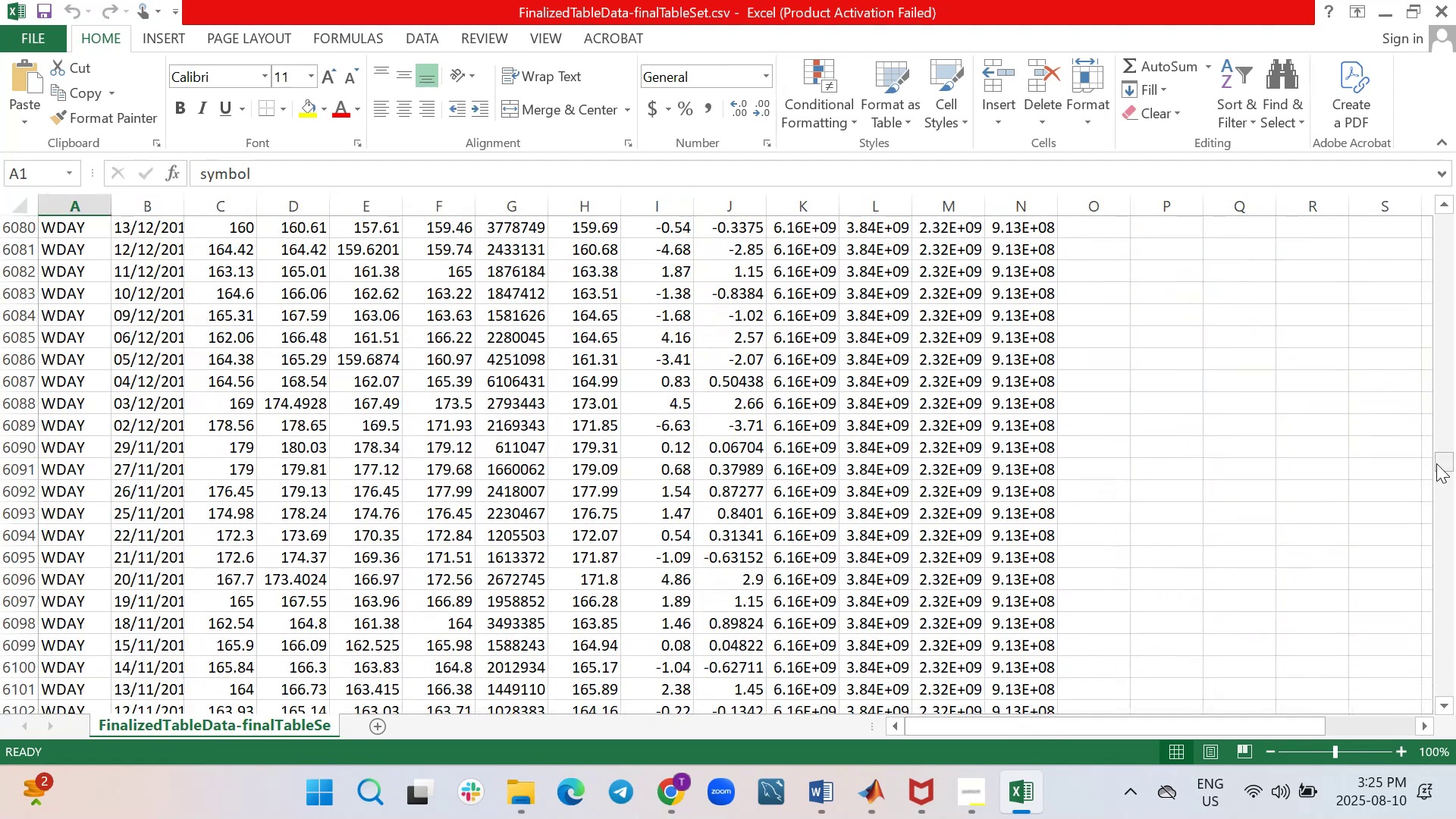 
left_click_drag(start_coordinate=[1443, 466], to_coordinate=[1455, 219])
 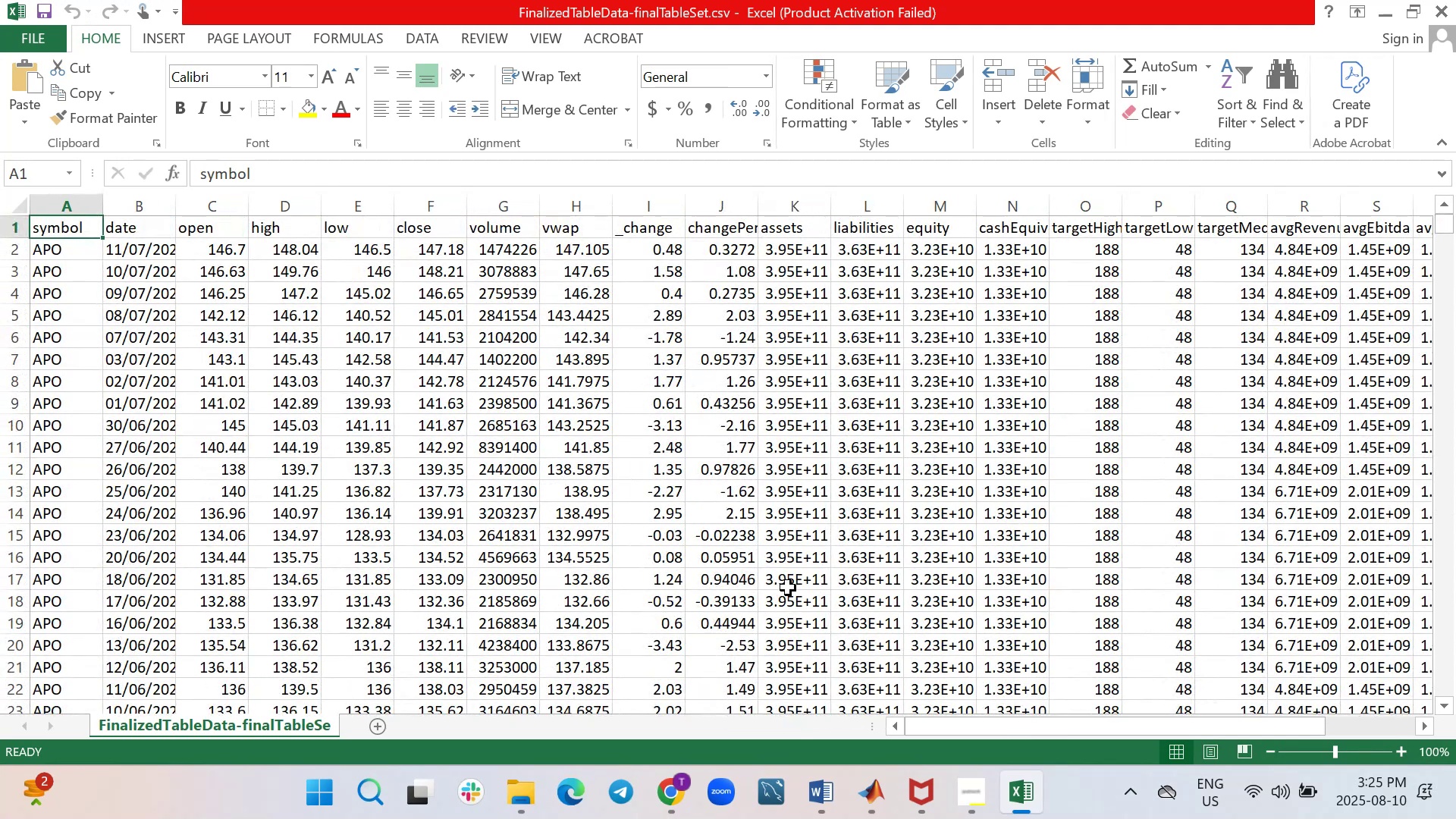 
scroll: coordinate [789, 588], scroll_direction: down, amount: 73.0
 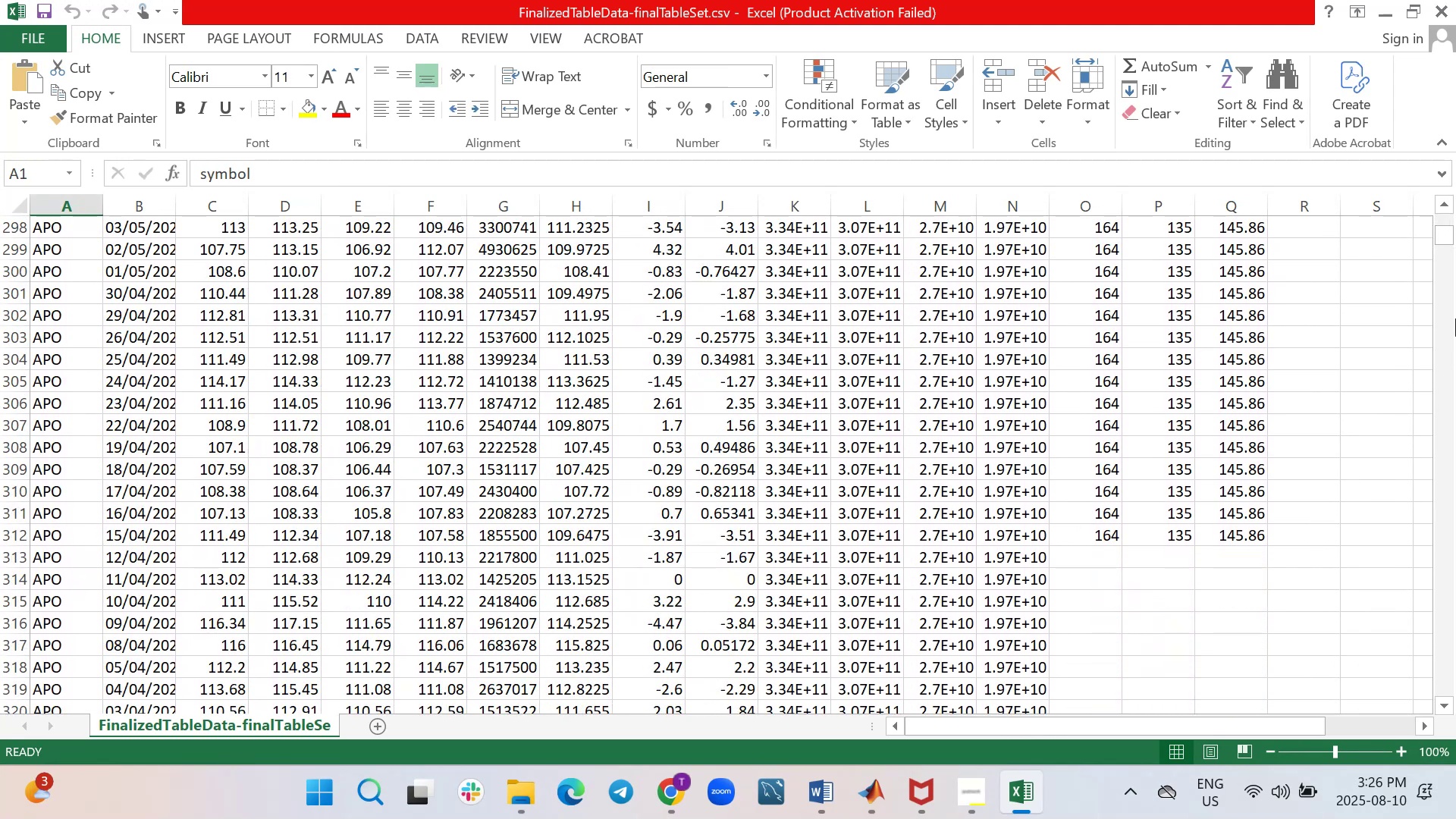 
left_click_drag(start_coordinate=[1445, 237], to_coordinate=[1445, 247])
 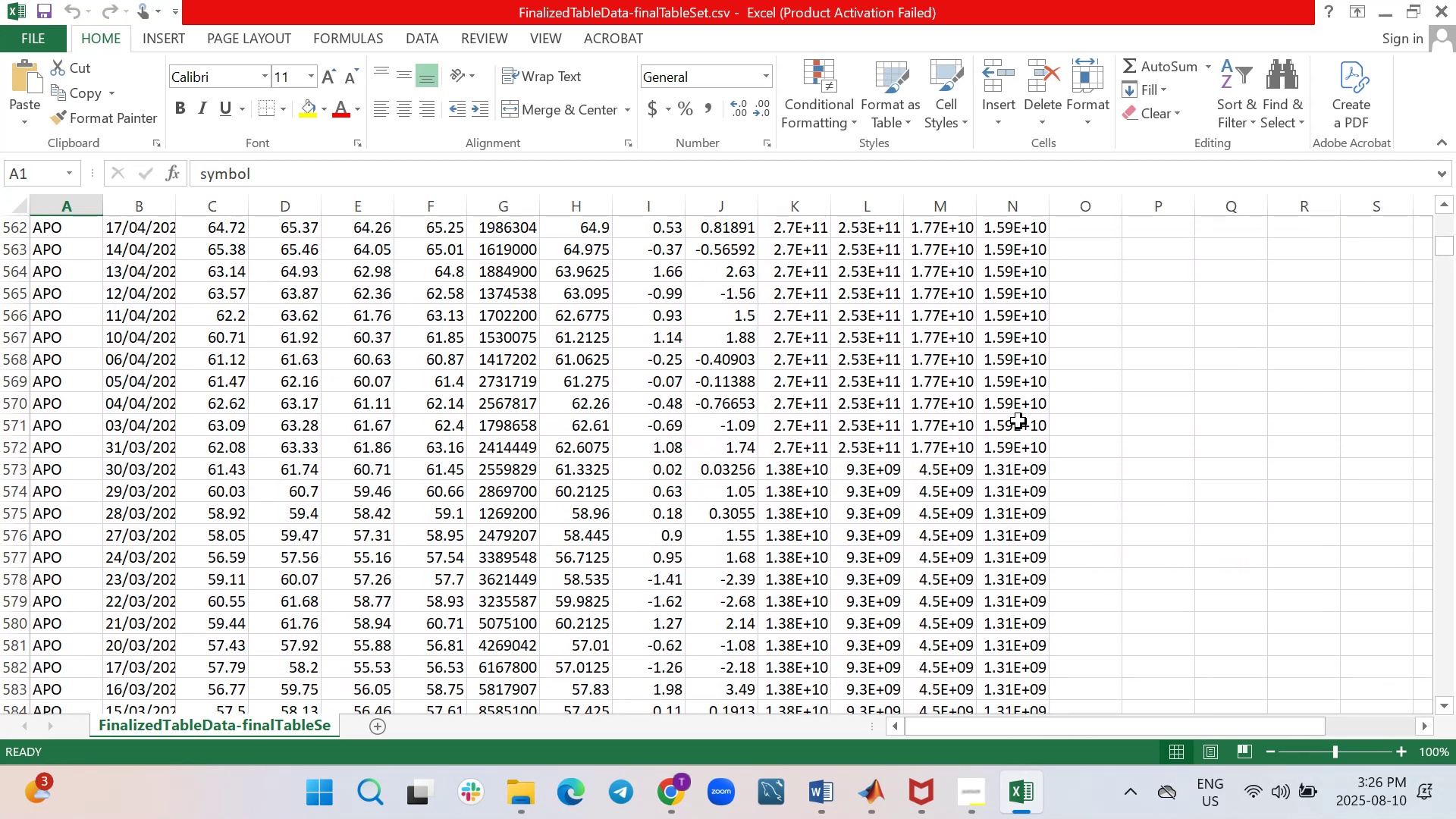 
scroll: coordinate [767, 520], scroll_direction: down, amount: 5.0
 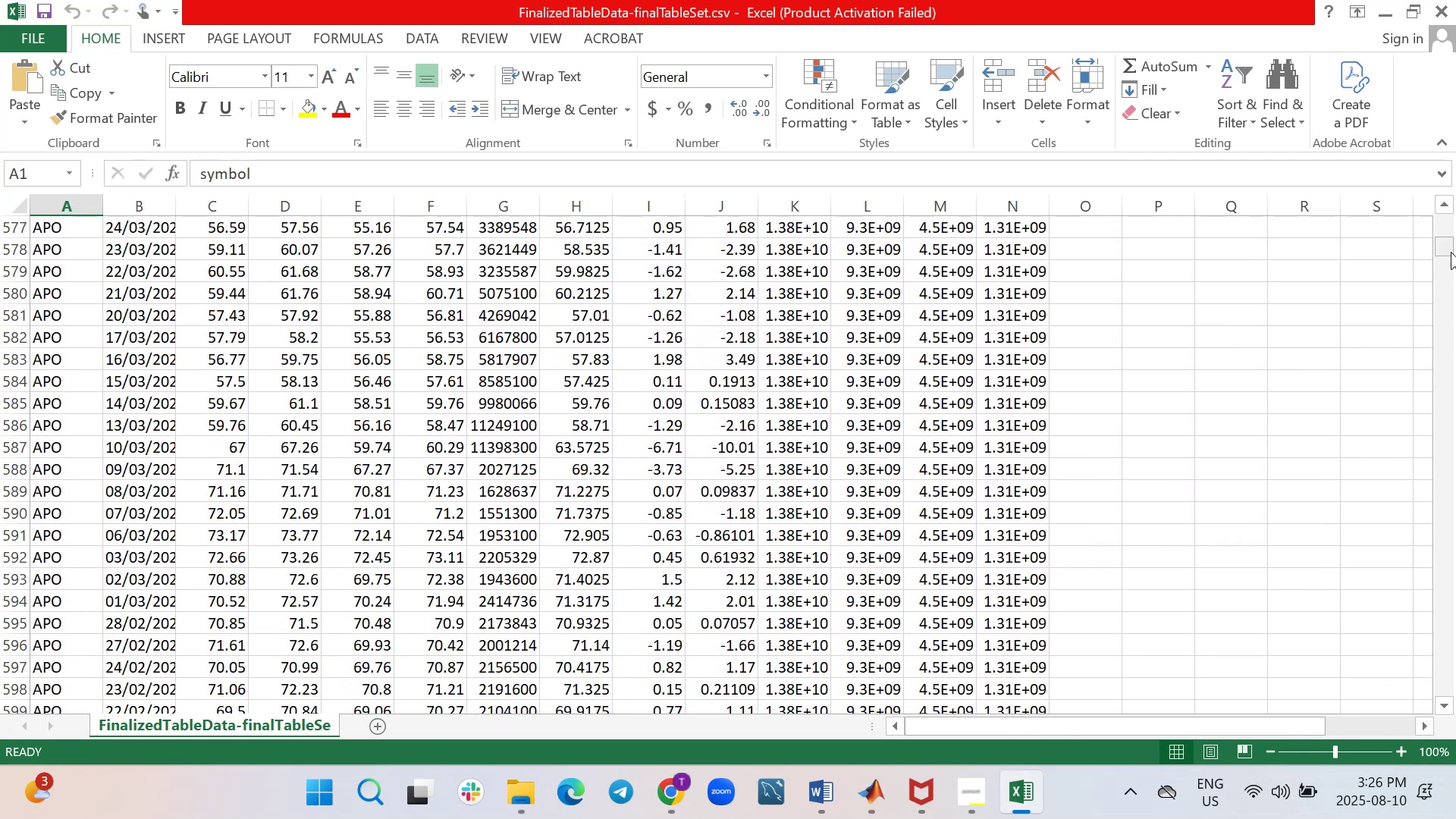 
left_click_drag(start_coordinate=[1448, 249], to_coordinate=[1442, 473])
 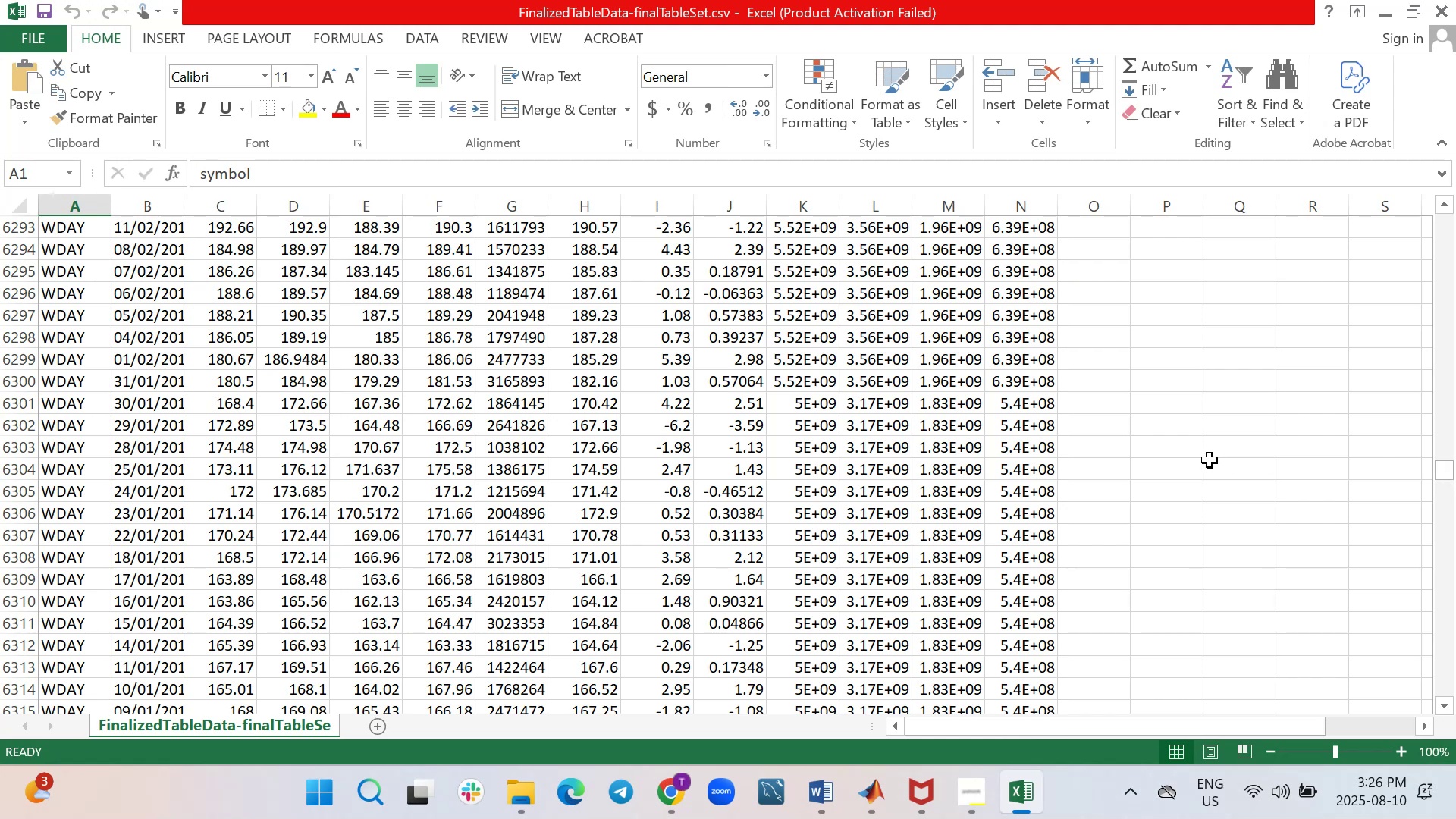 
wait(14.66)
 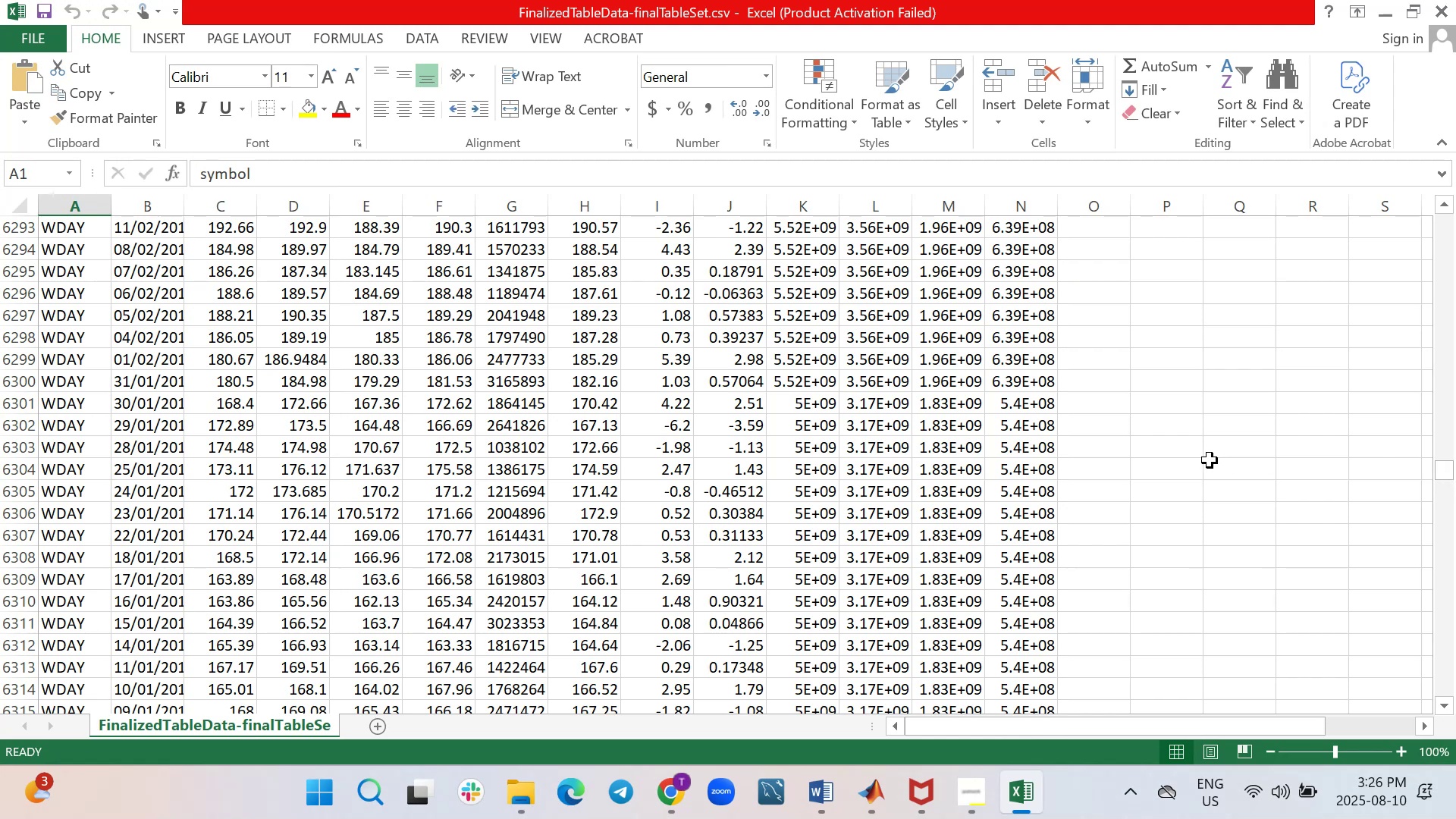 
scroll: coordinate [425, 534], scroll_direction: up, amount: 17.0
 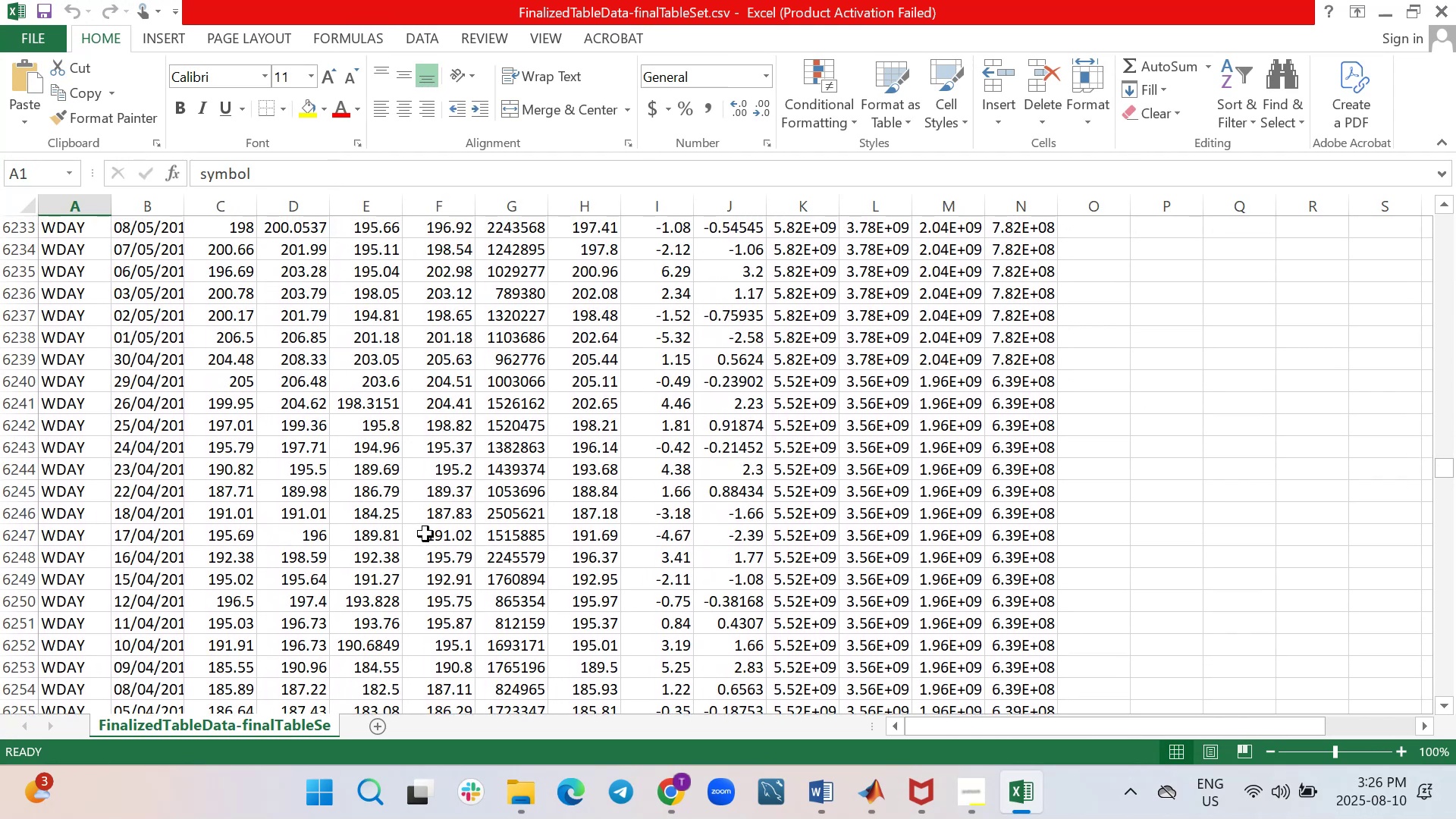 
scroll: coordinate [425, 534], scroll_direction: down, amount: 23.0
 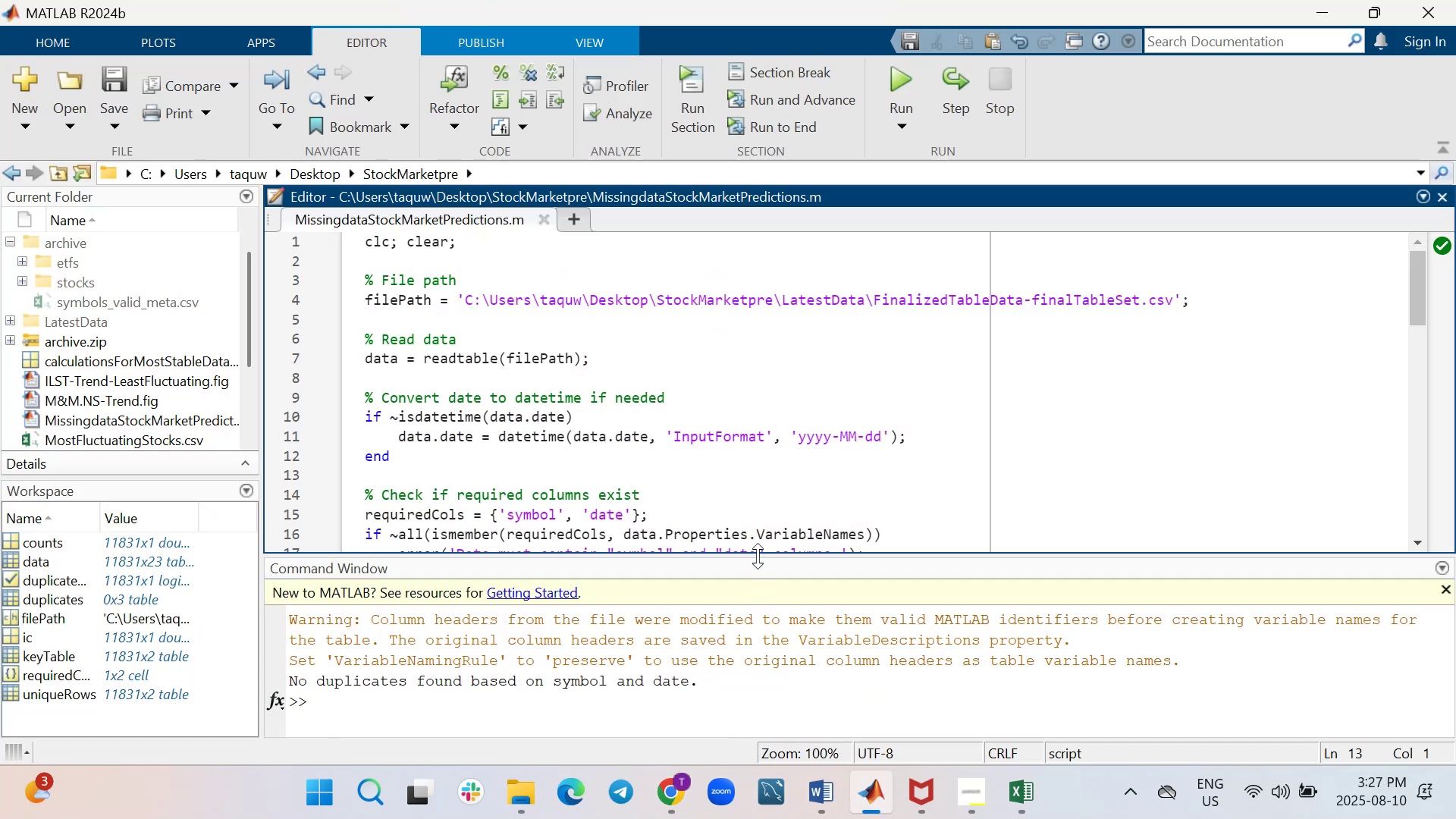 
left_click_drag(start_coordinate=[758, 554], to_coordinate=[764, 412])
 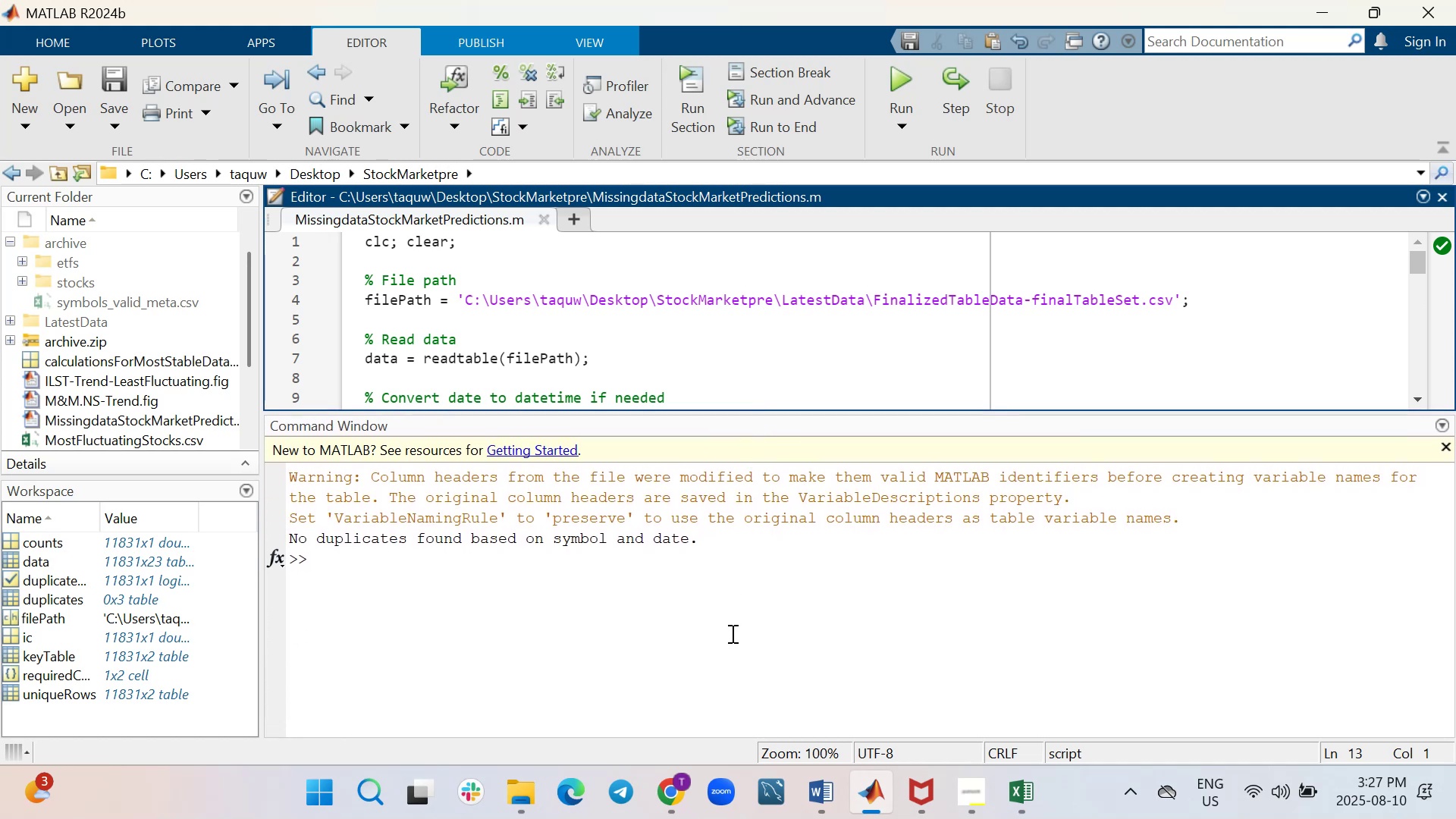 
wait(6.07)
 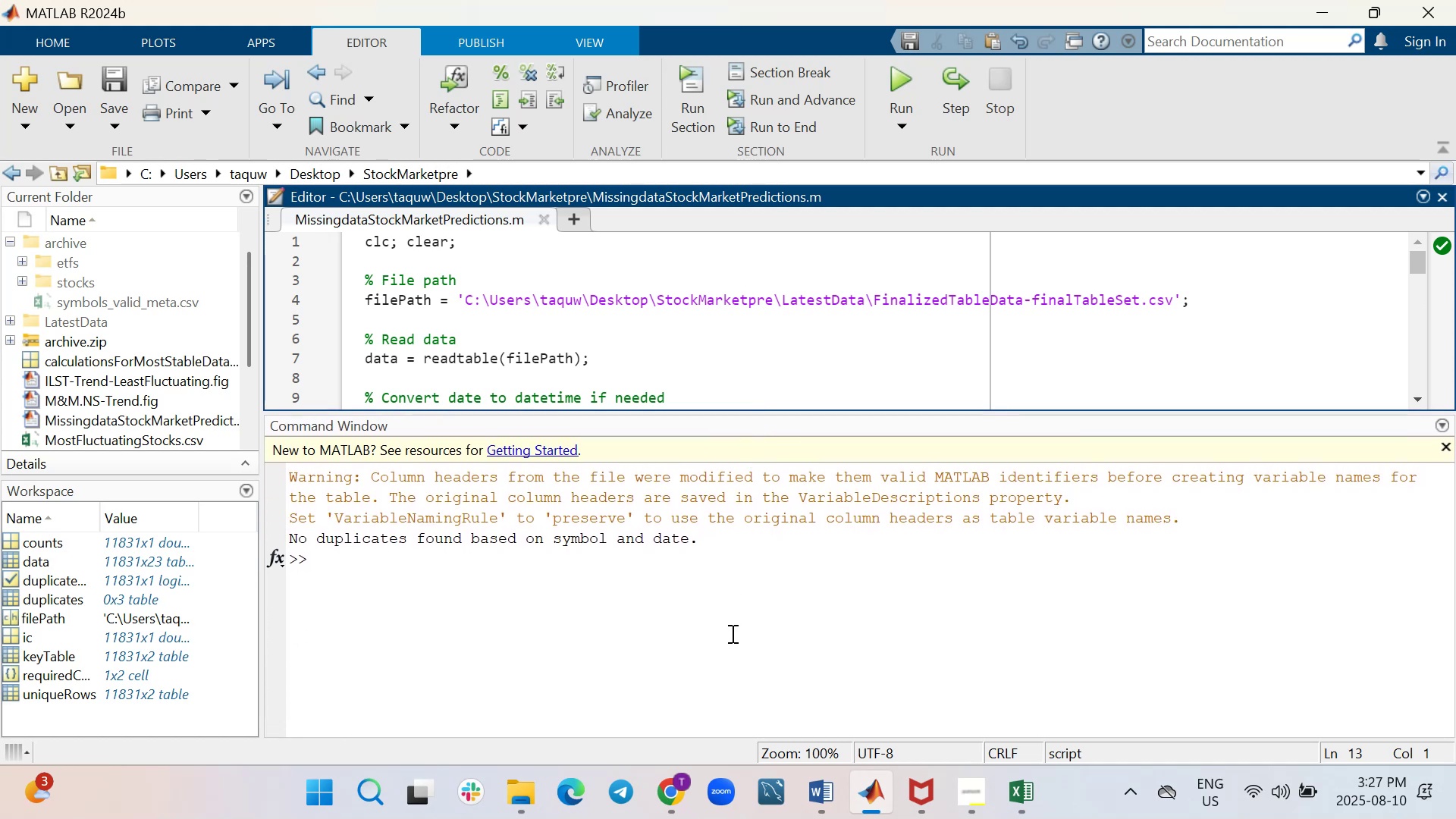 
mouse_move([32, 601])
 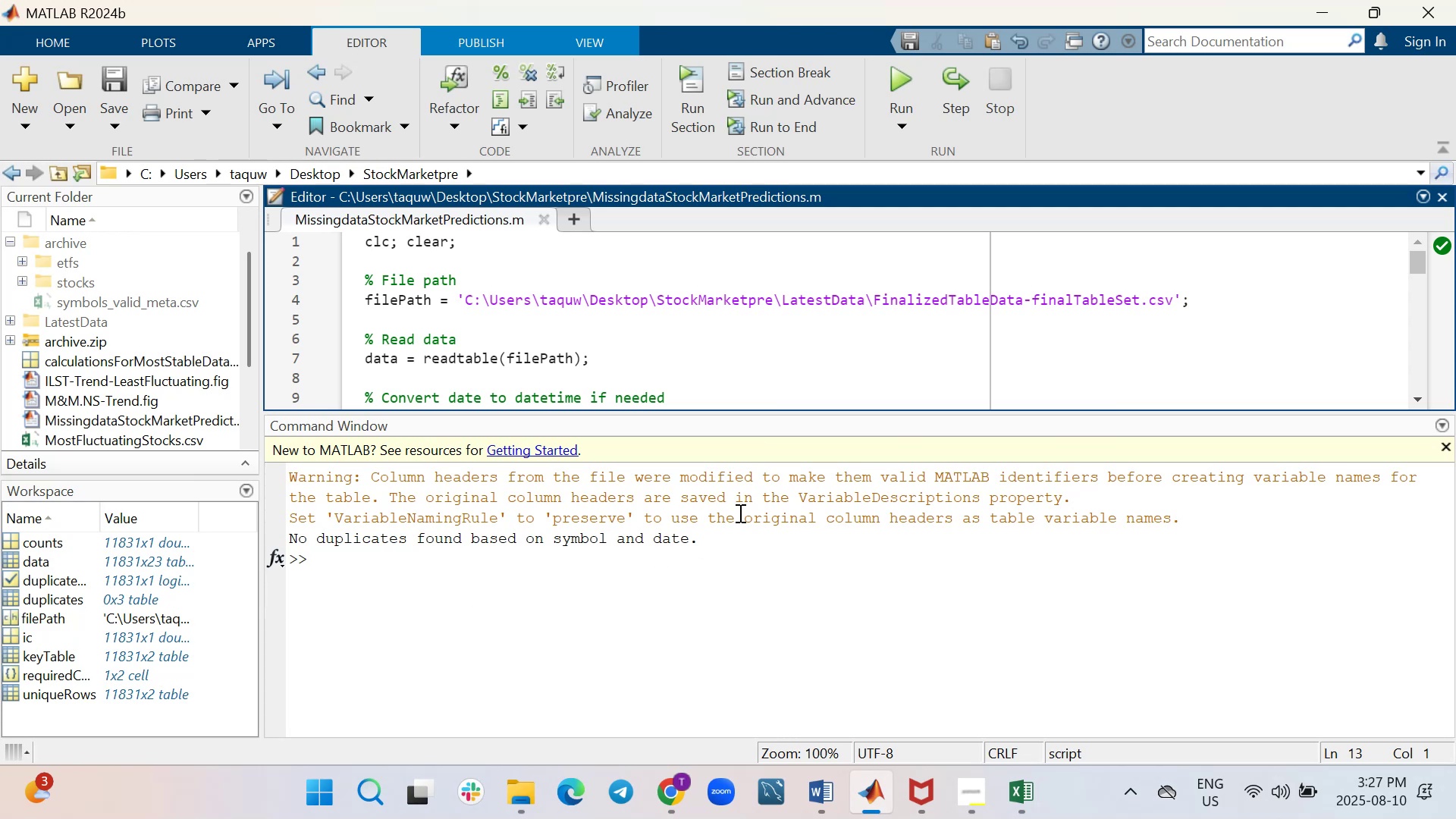 
wait(6.36)
 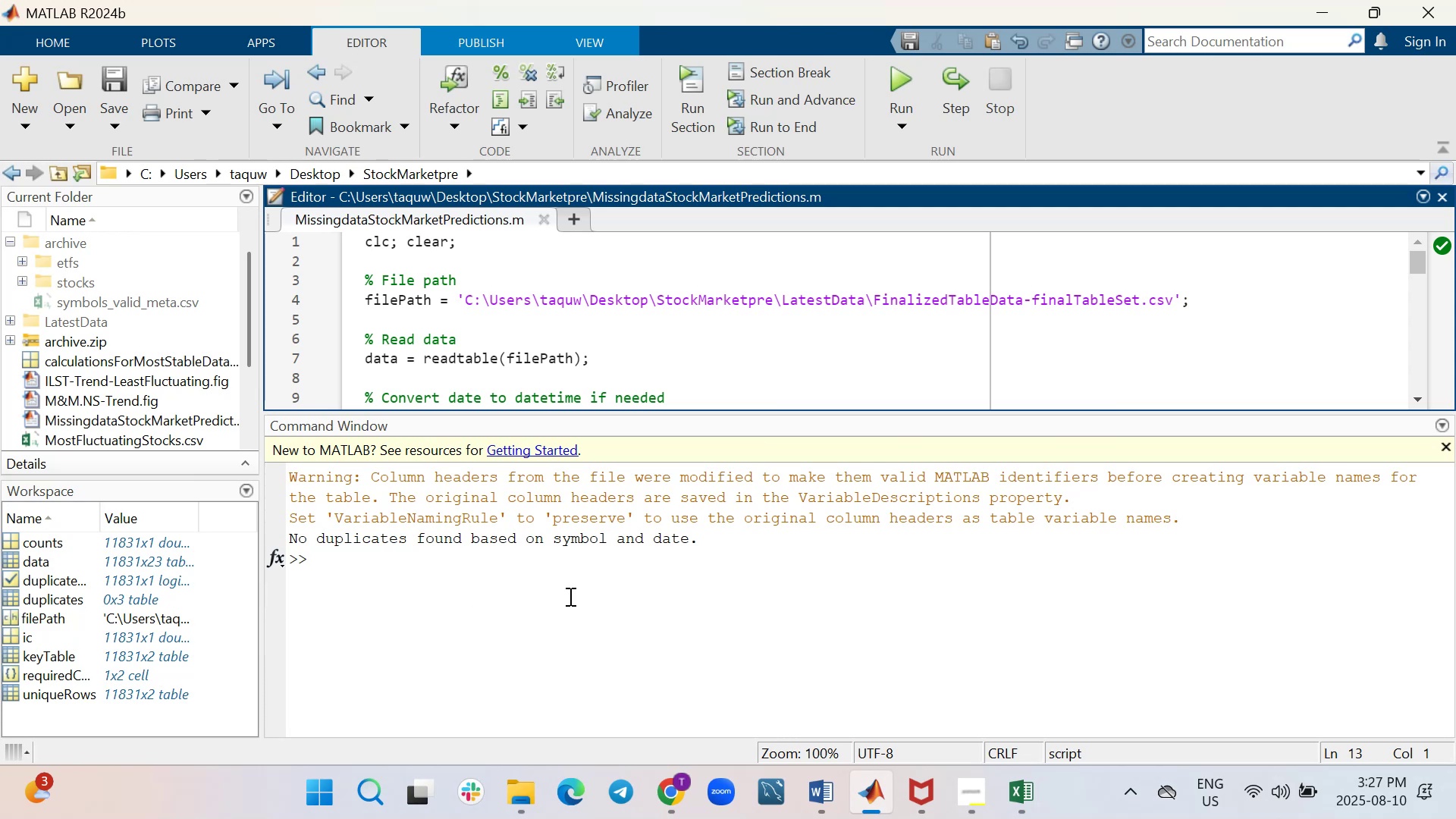 
left_click_drag(start_coordinate=[779, 413], to_coordinate=[781, 592])
 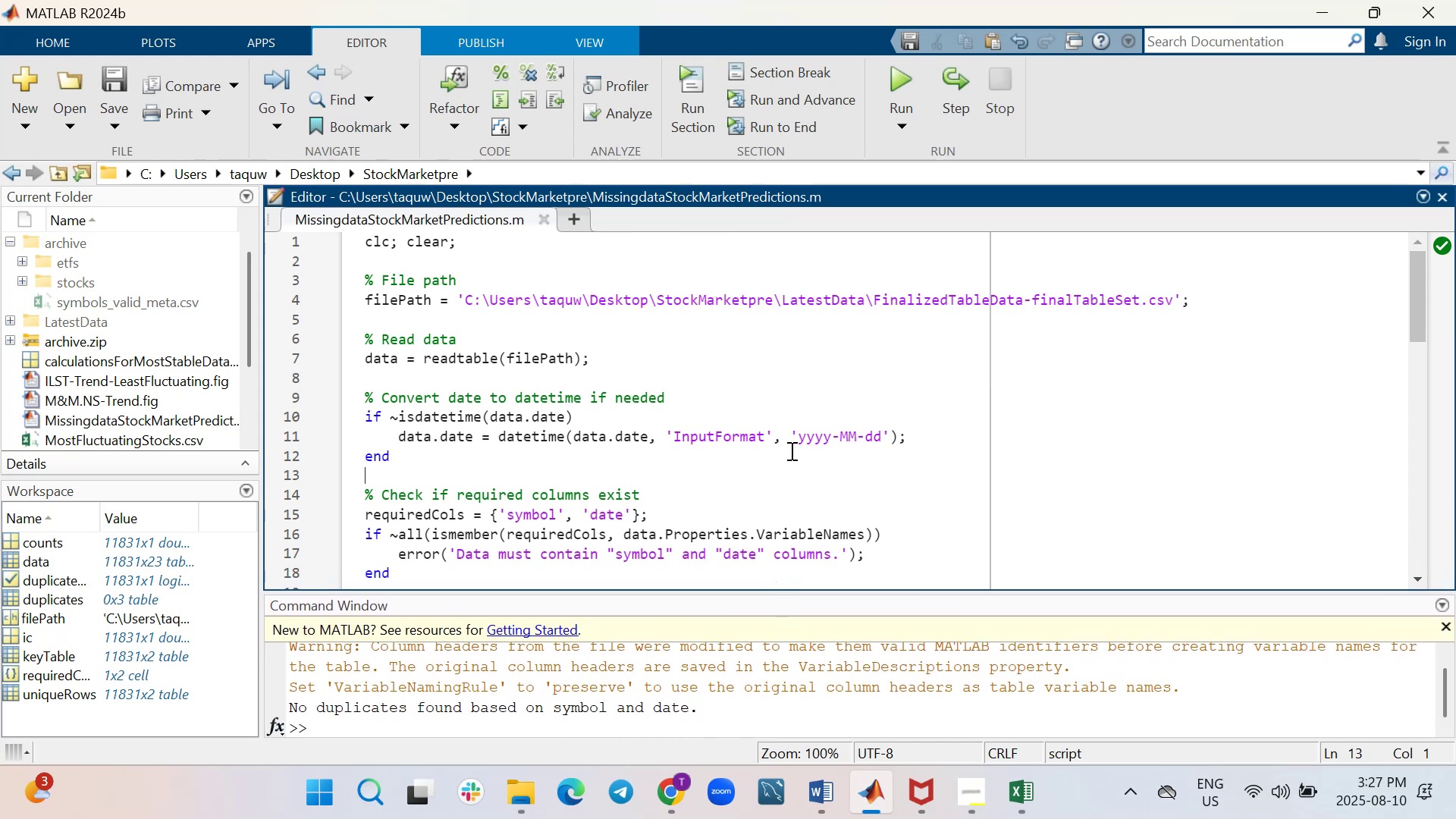 
wait(5.68)
 